 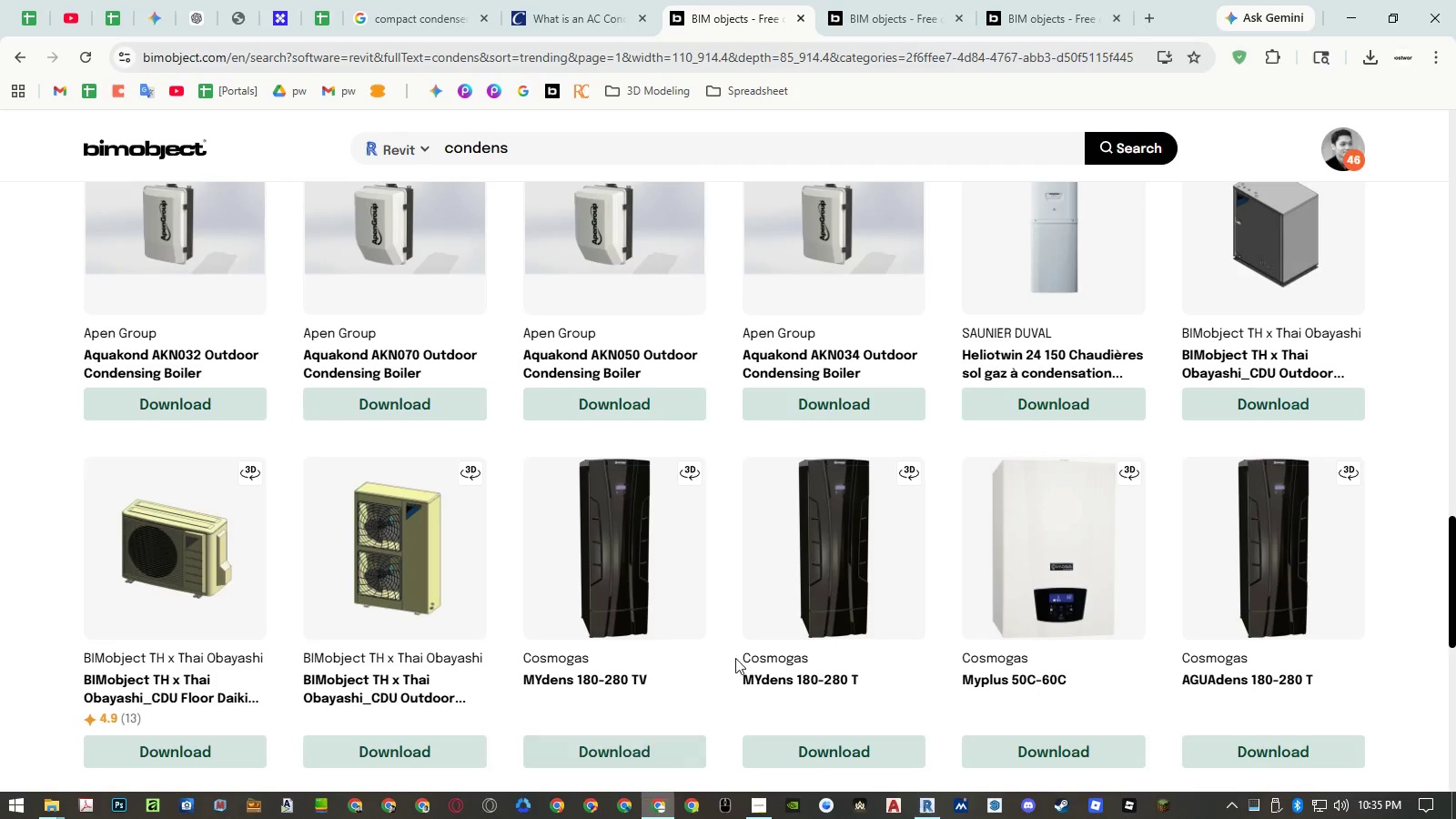 
scroll: coordinate [945, 382], scroll_direction: up, amount: 15.0
 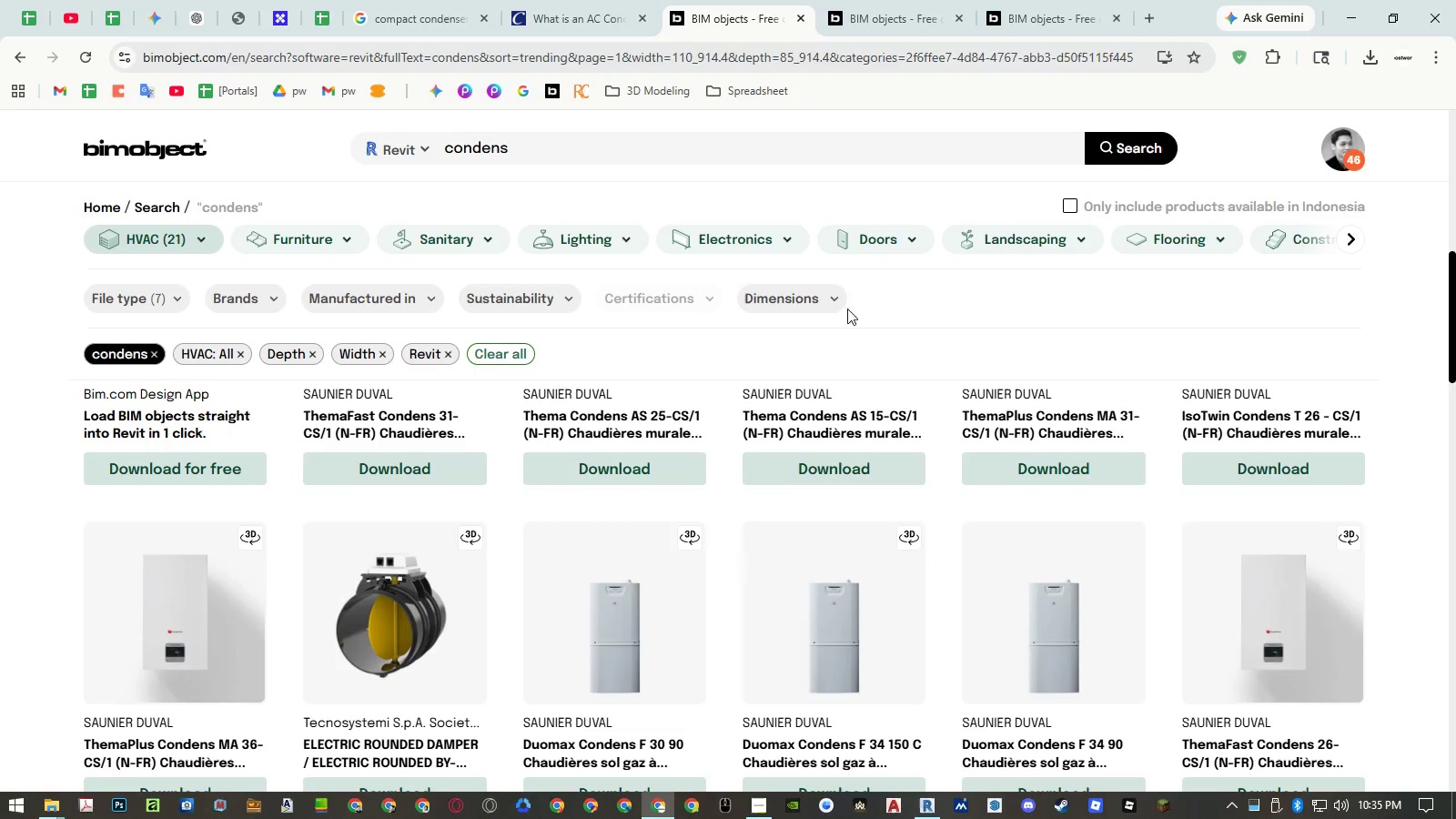 
left_click([829, 299])
 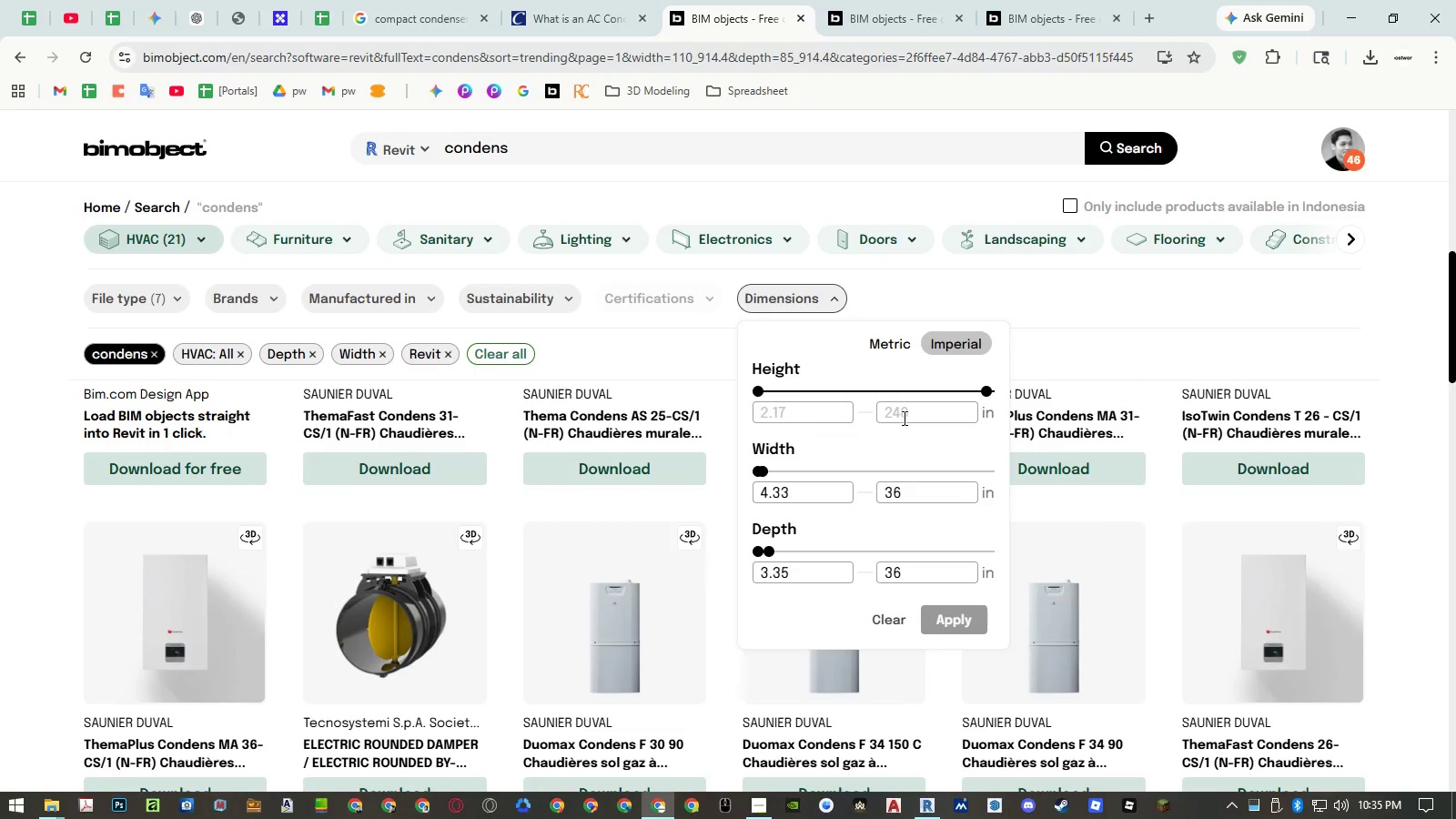 
left_click([908, 414])
 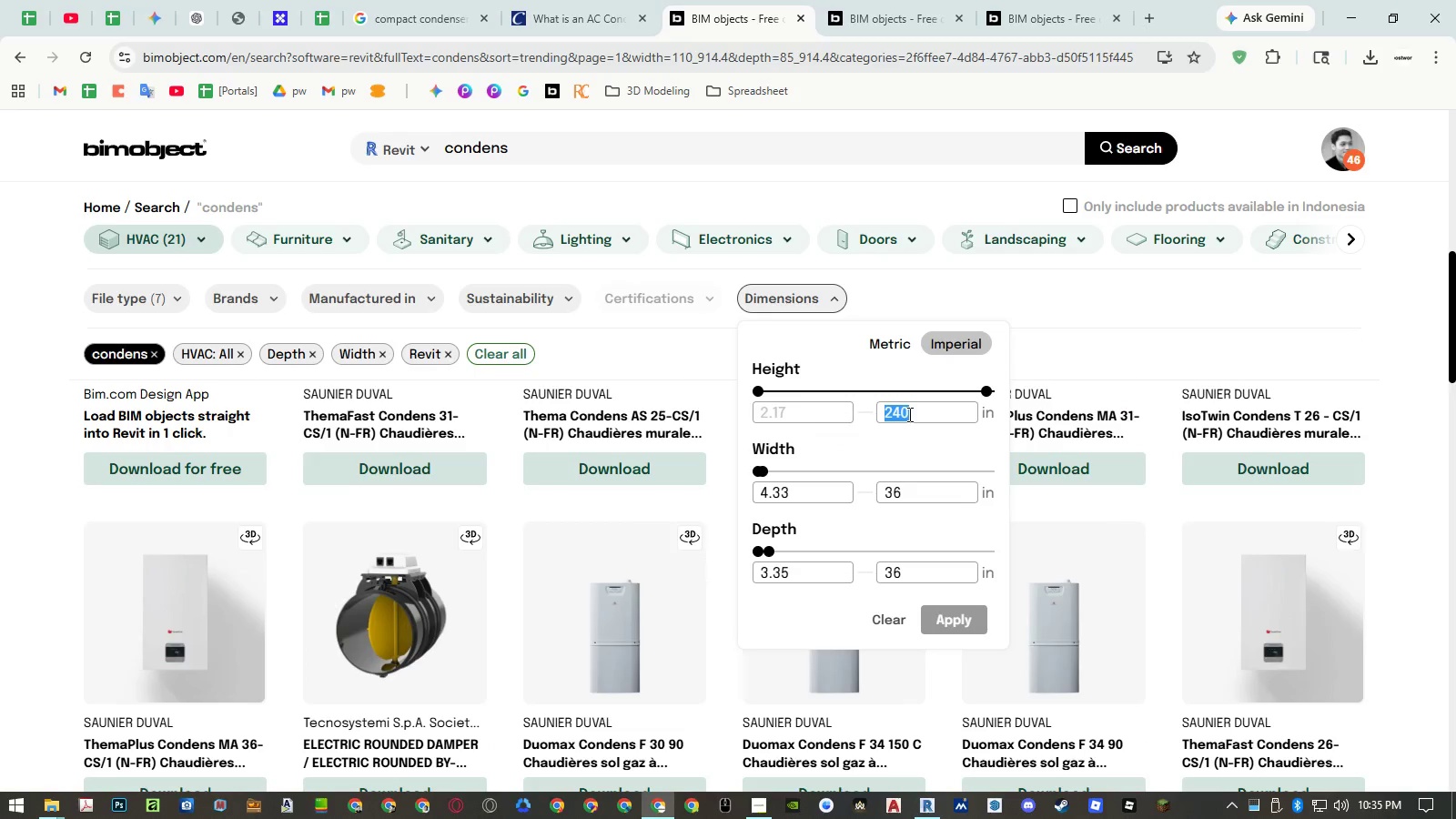 
key(Numpad3)
 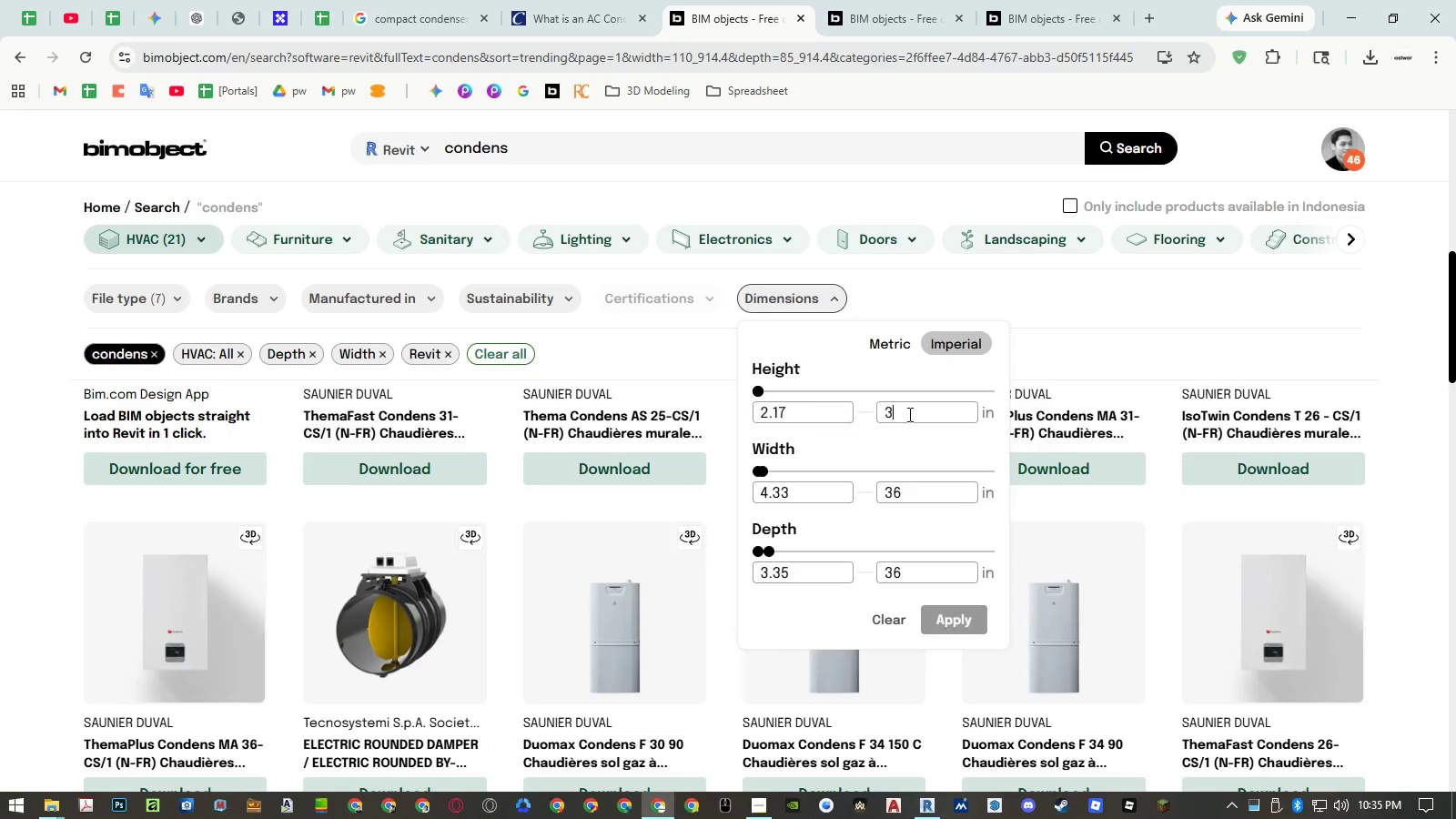 
key(Numpad6)
 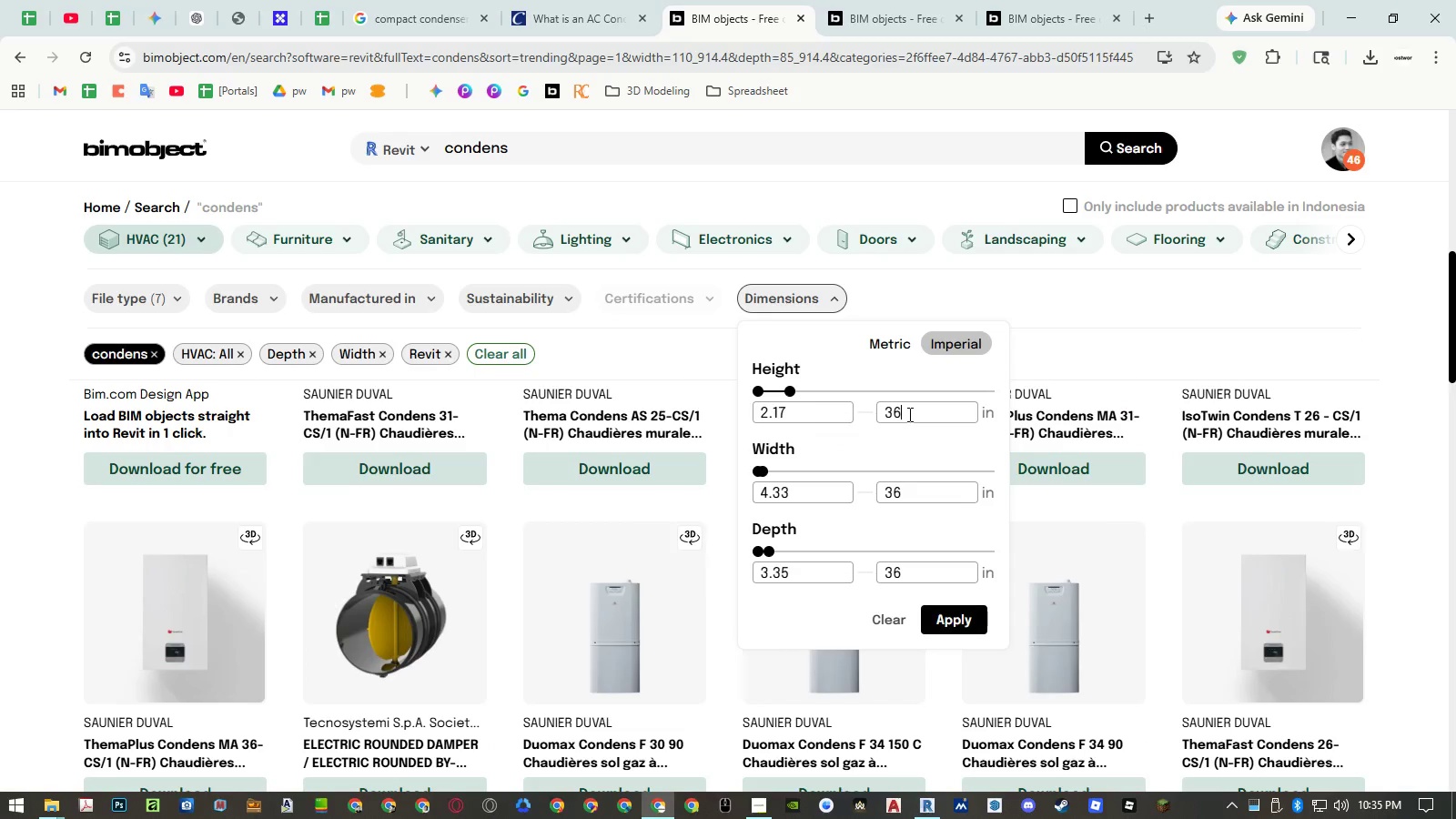 
key(NumpadEnter)
 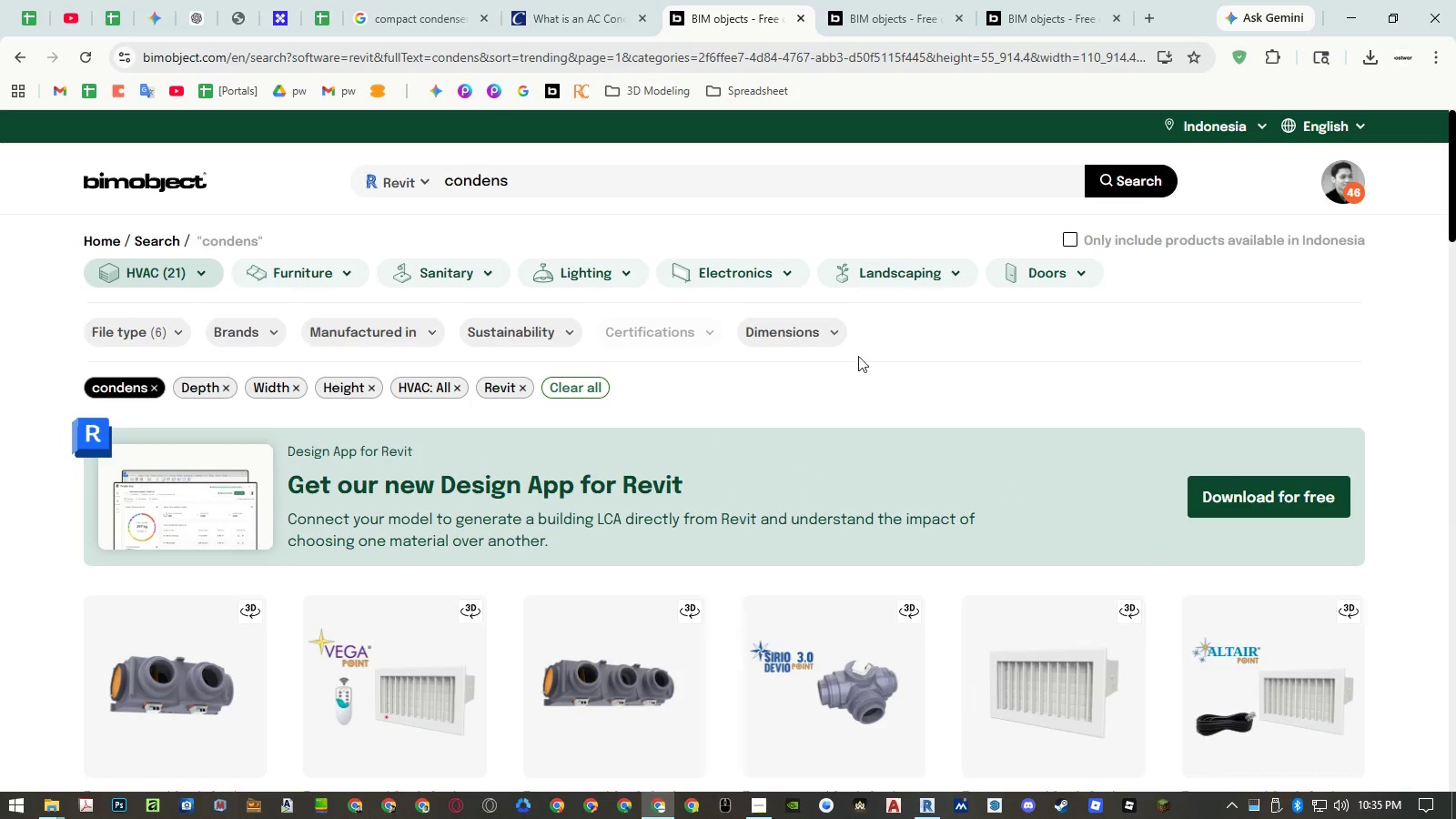 
left_click([823, 330])
 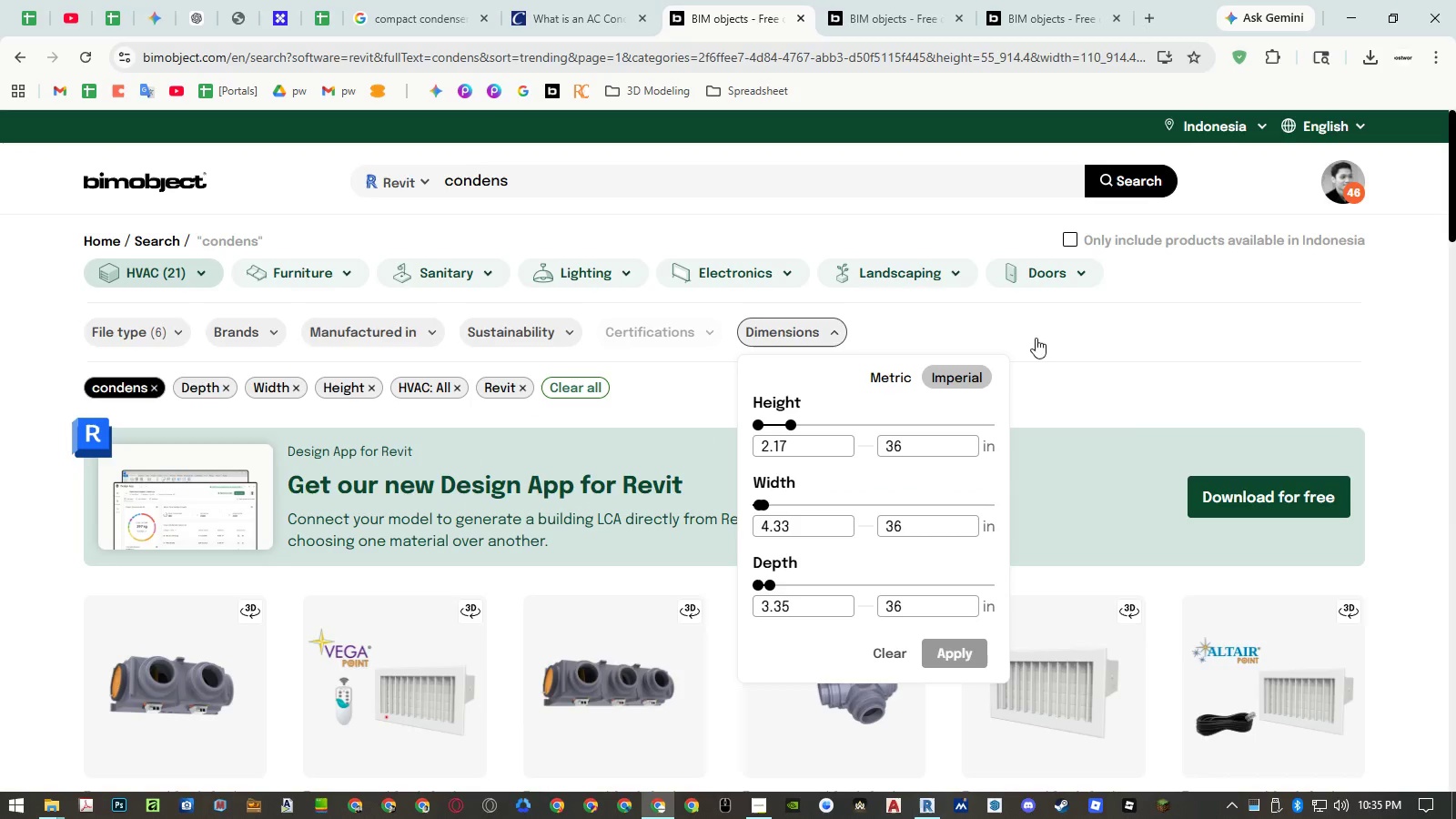 
left_click([1086, 326])
 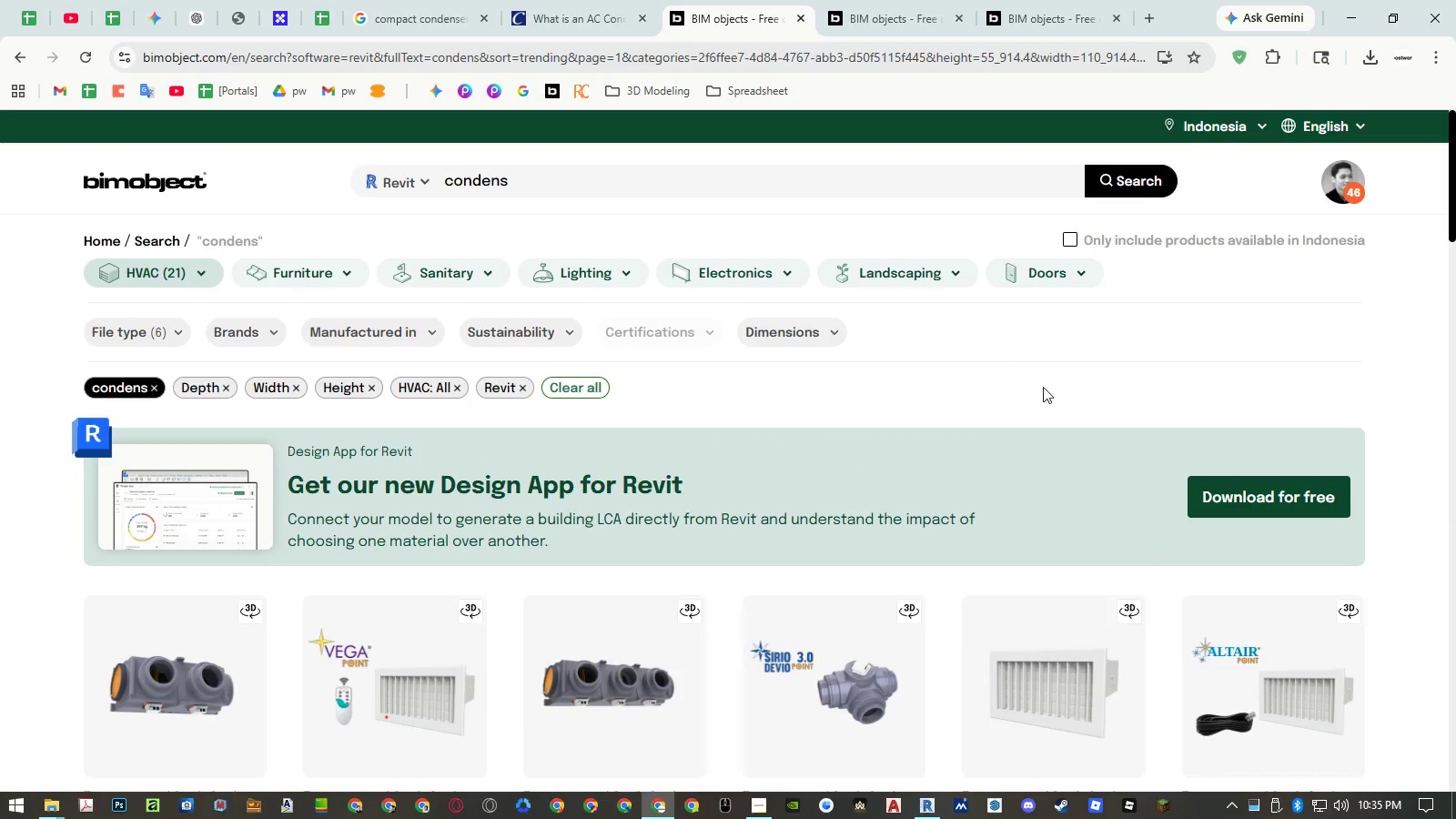 
scroll: coordinate [1034, 398], scroll_direction: down, amount: 17.0
 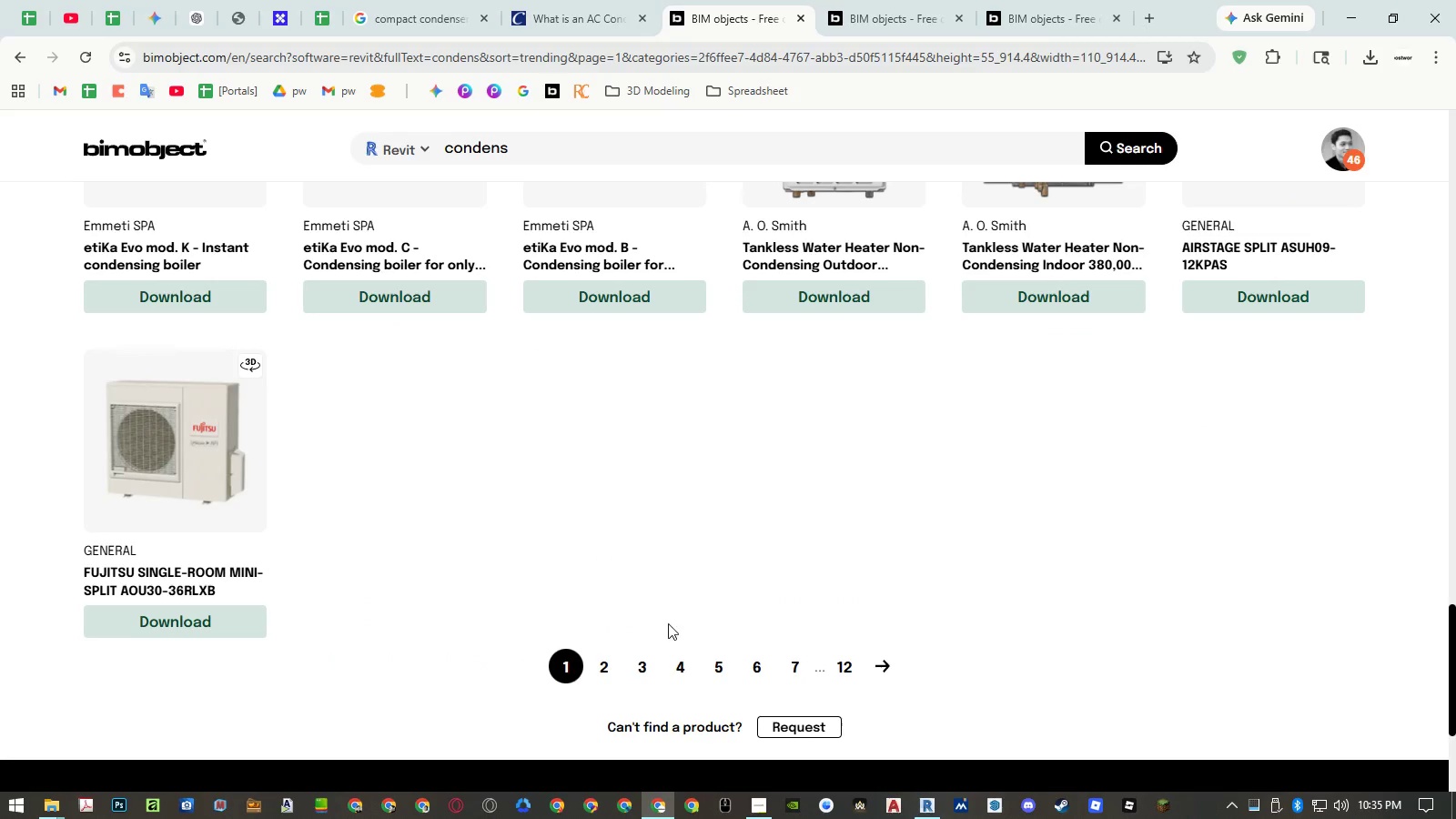 
left_click([611, 666])
 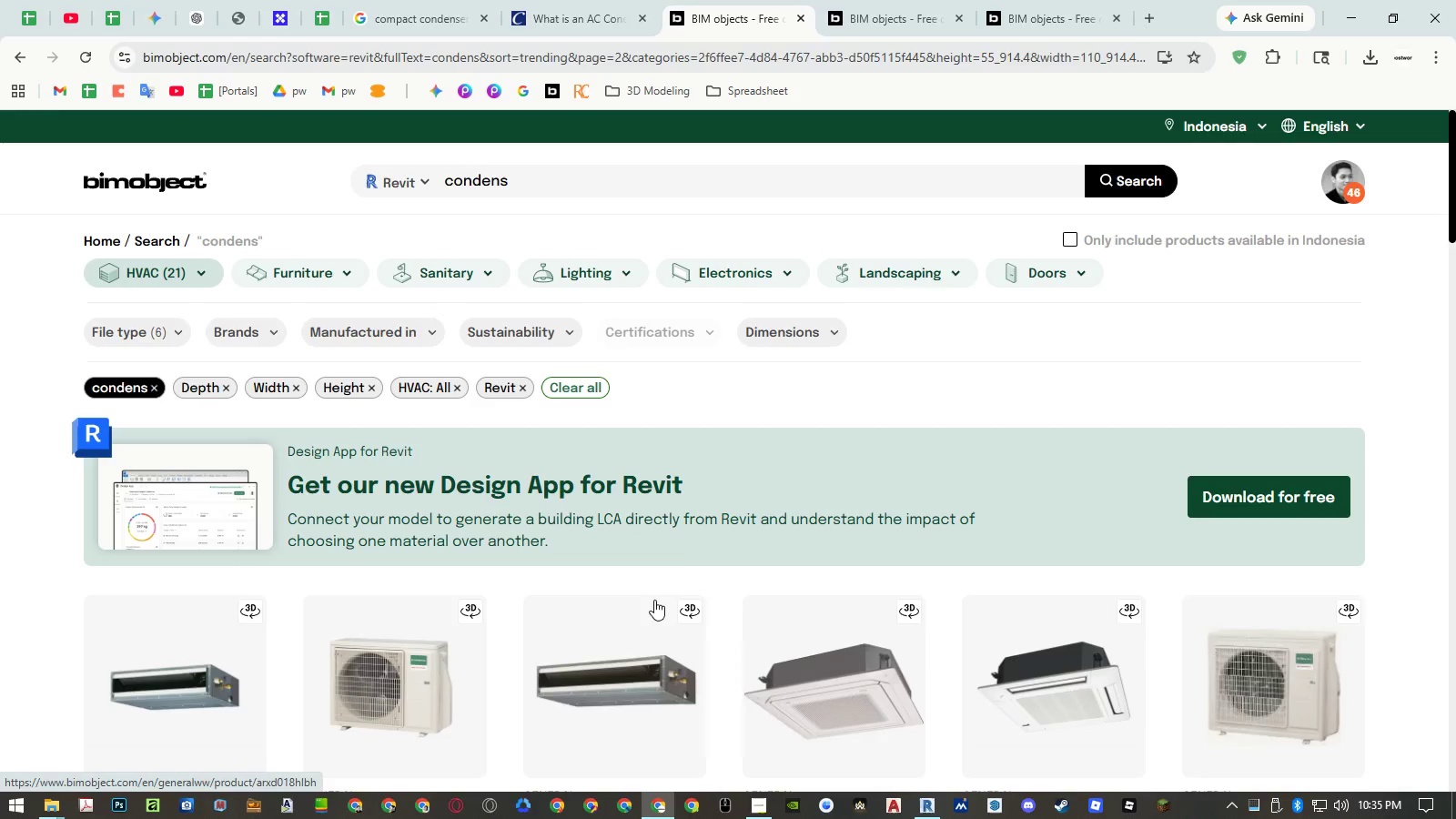 
scroll: coordinate [714, 470], scroll_direction: down, amount: 22.0
 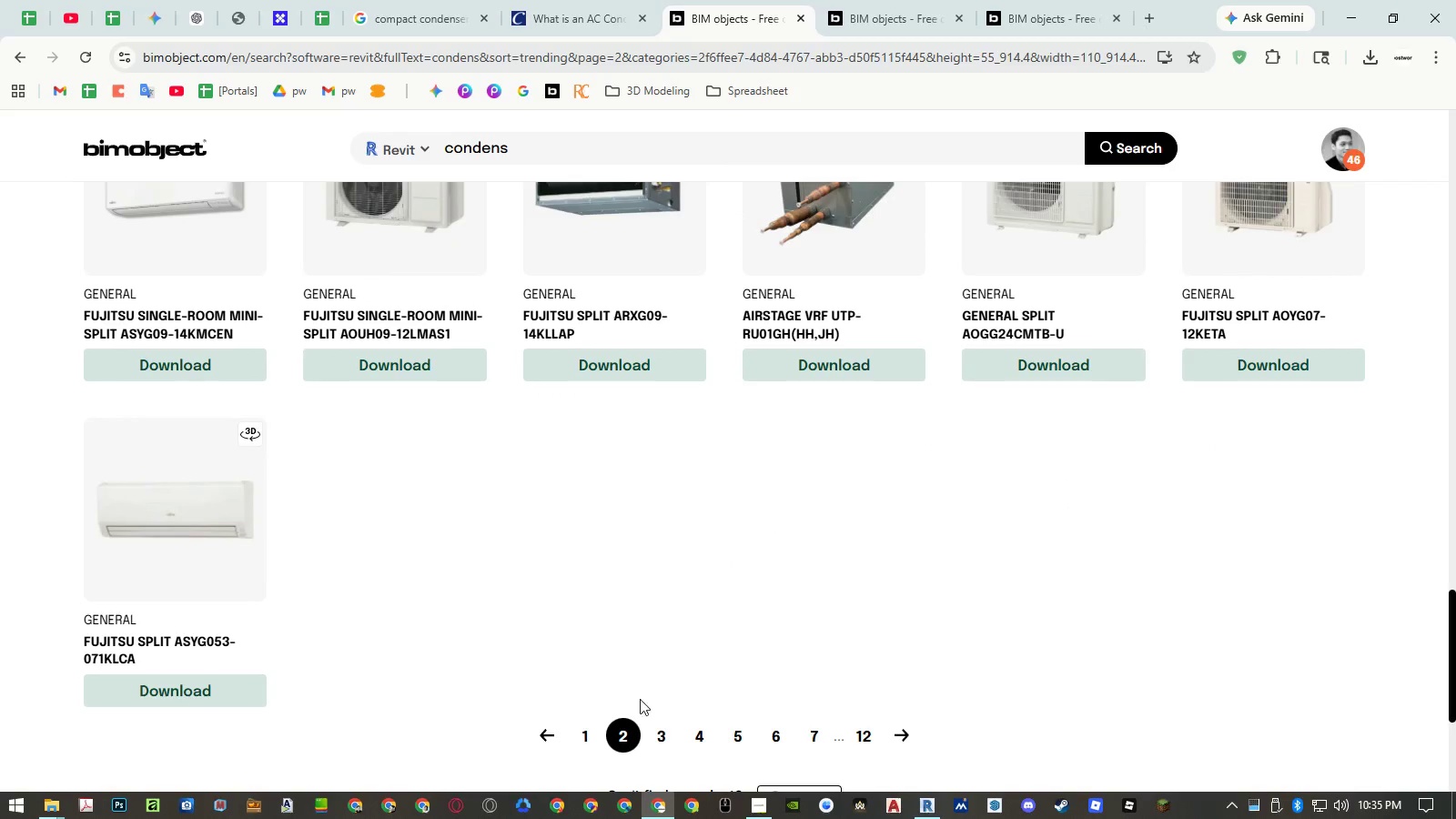 
left_click([653, 723])
 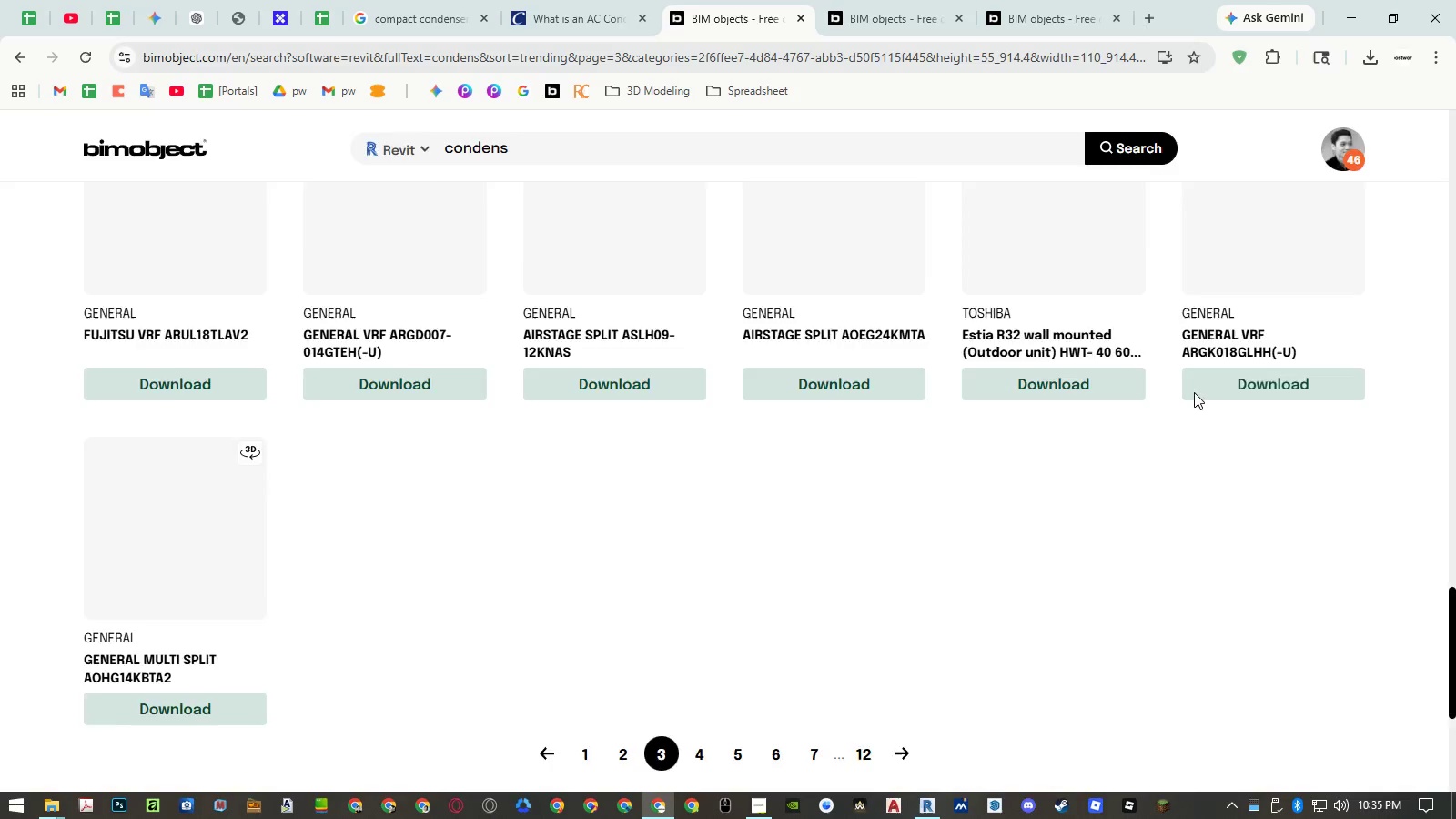 
scroll: coordinate [955, 489], scroll_direction: down, amount: 19.0
 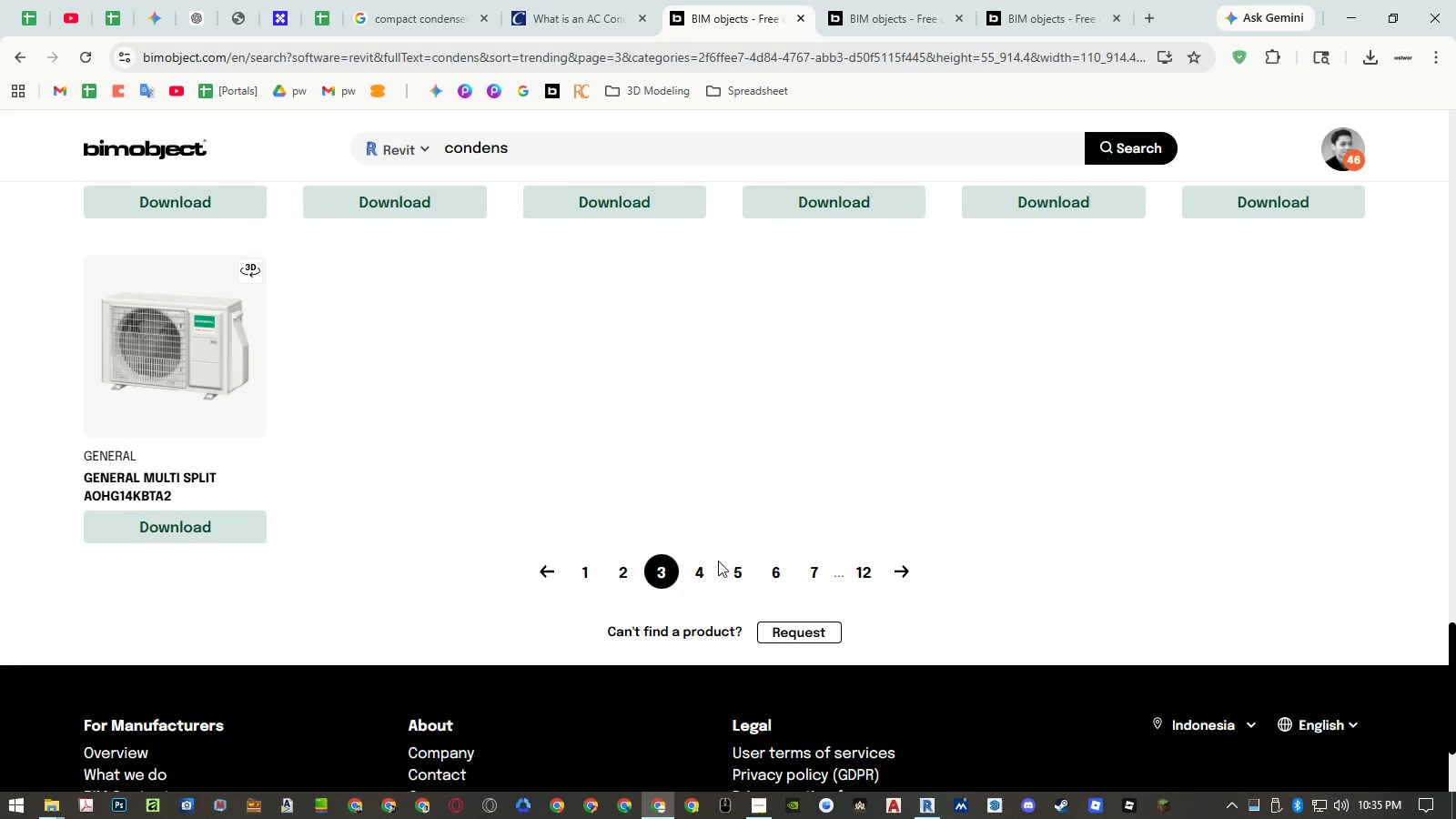 
left_click([704, 566])
 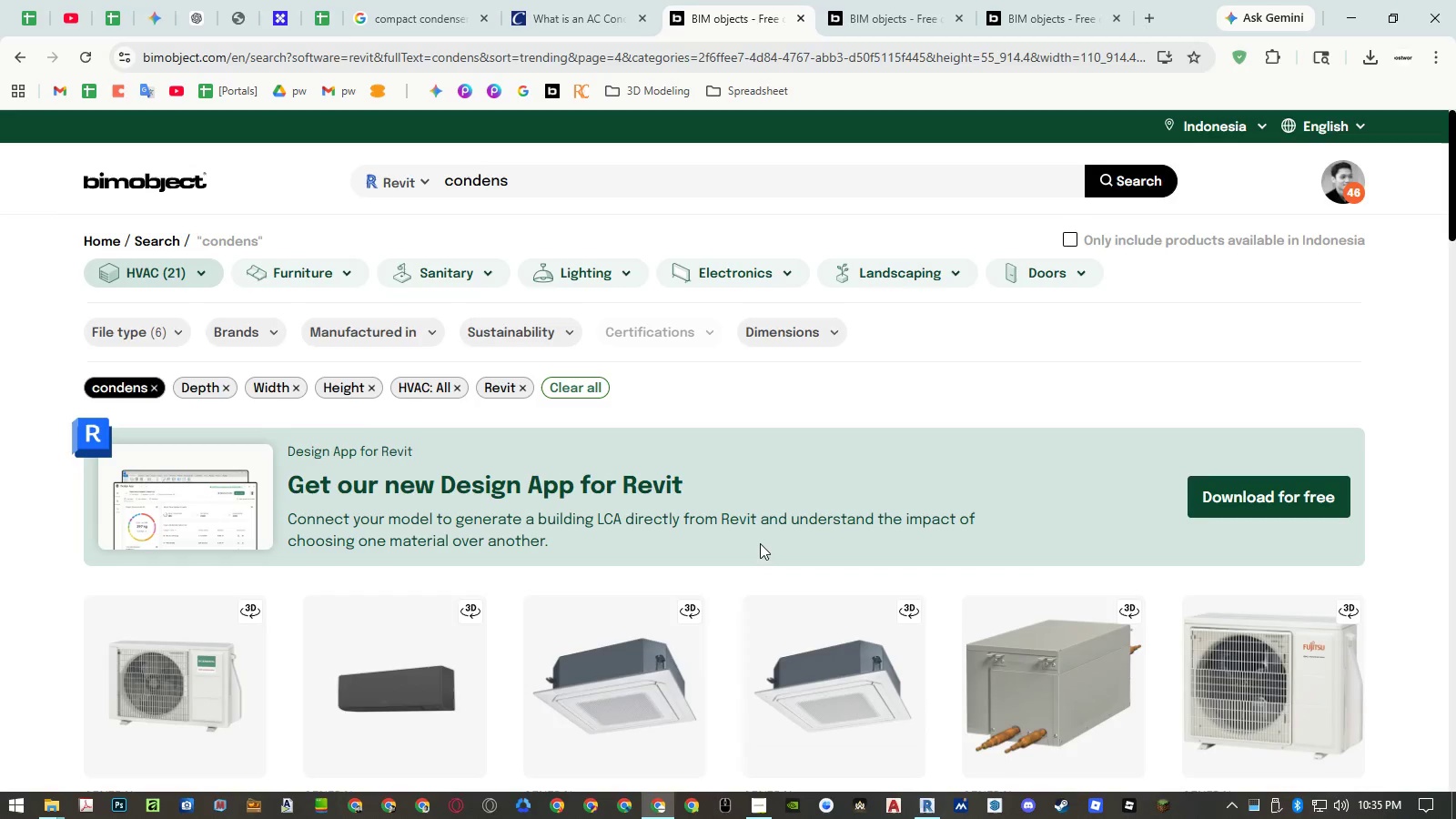 
scroll: coordinate [824, 434], scroll_direction: down, amount: 26.0
 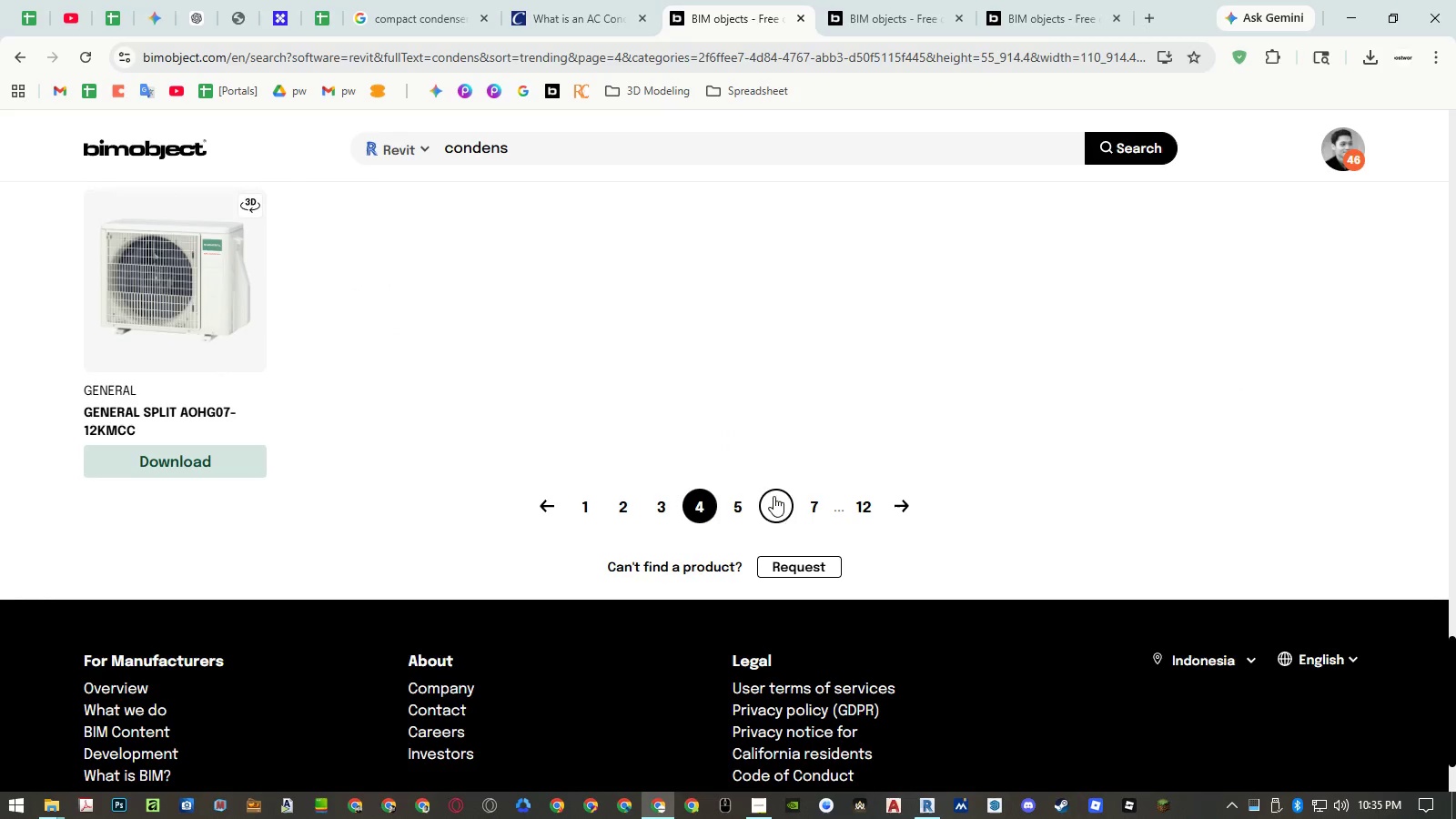 
left_click([742, 509])
 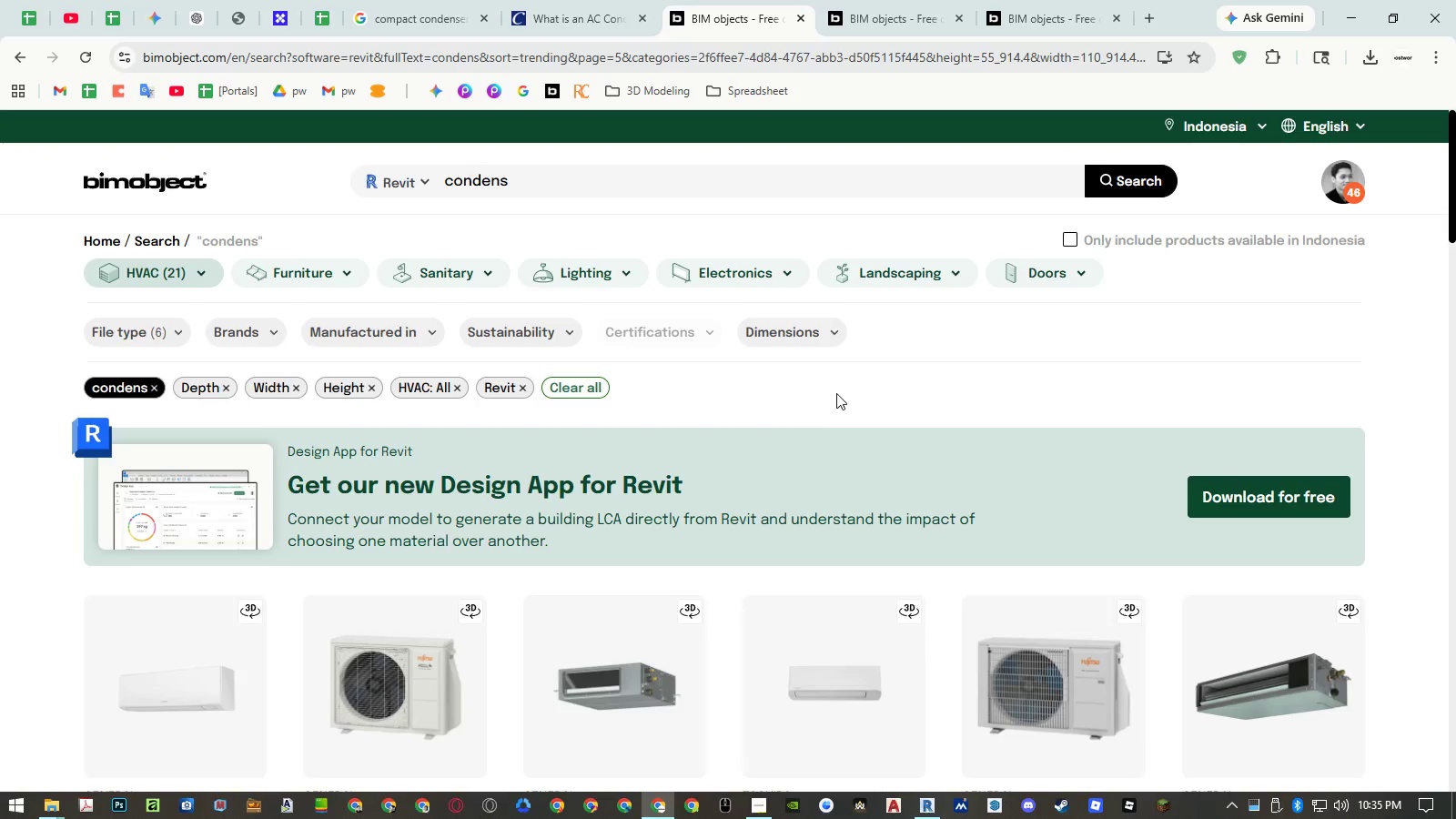 
scroll: coordinate [837, 393], scroll_direction: down, amount: 4.0
 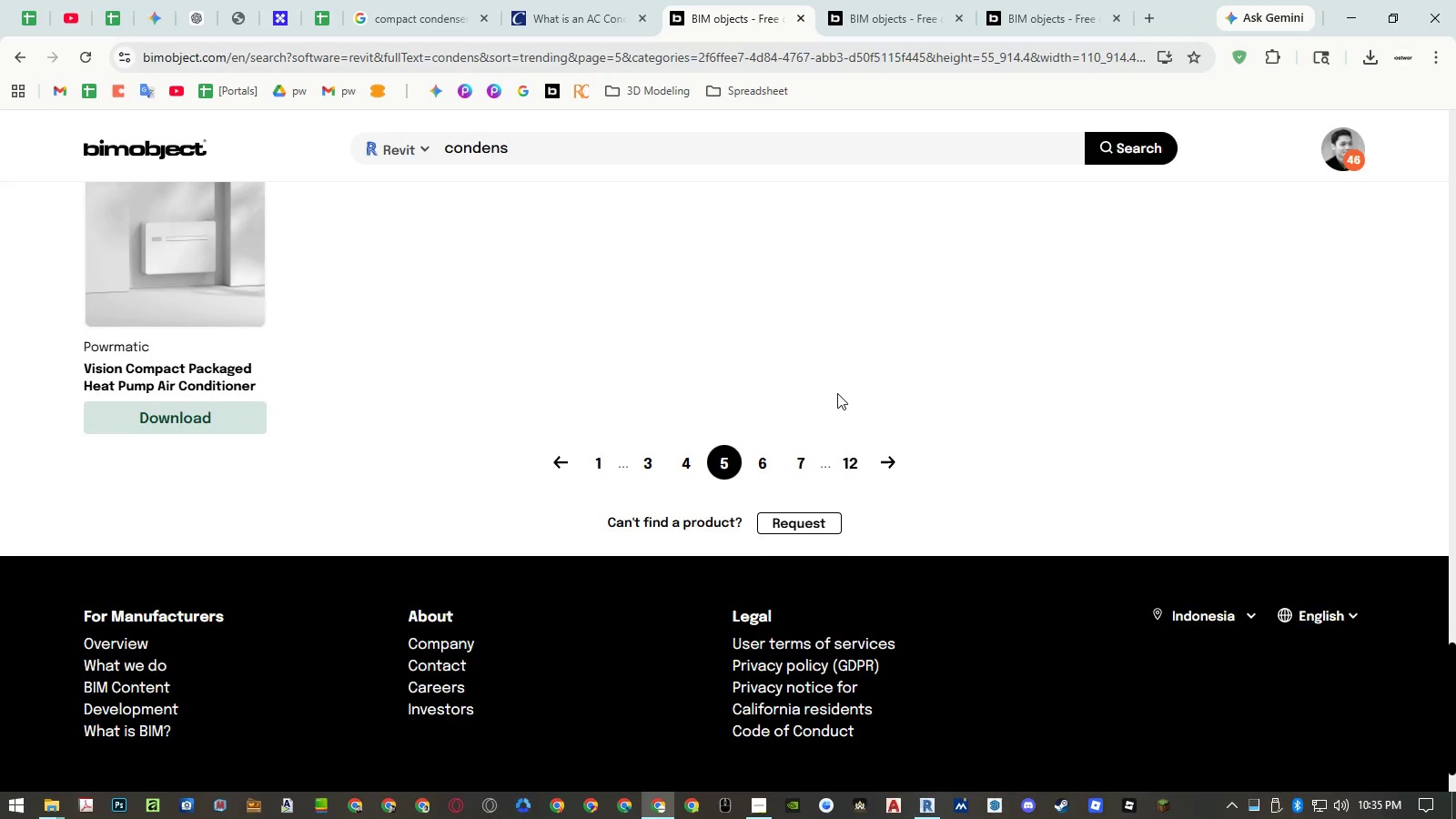 
left_click([753, 460])
 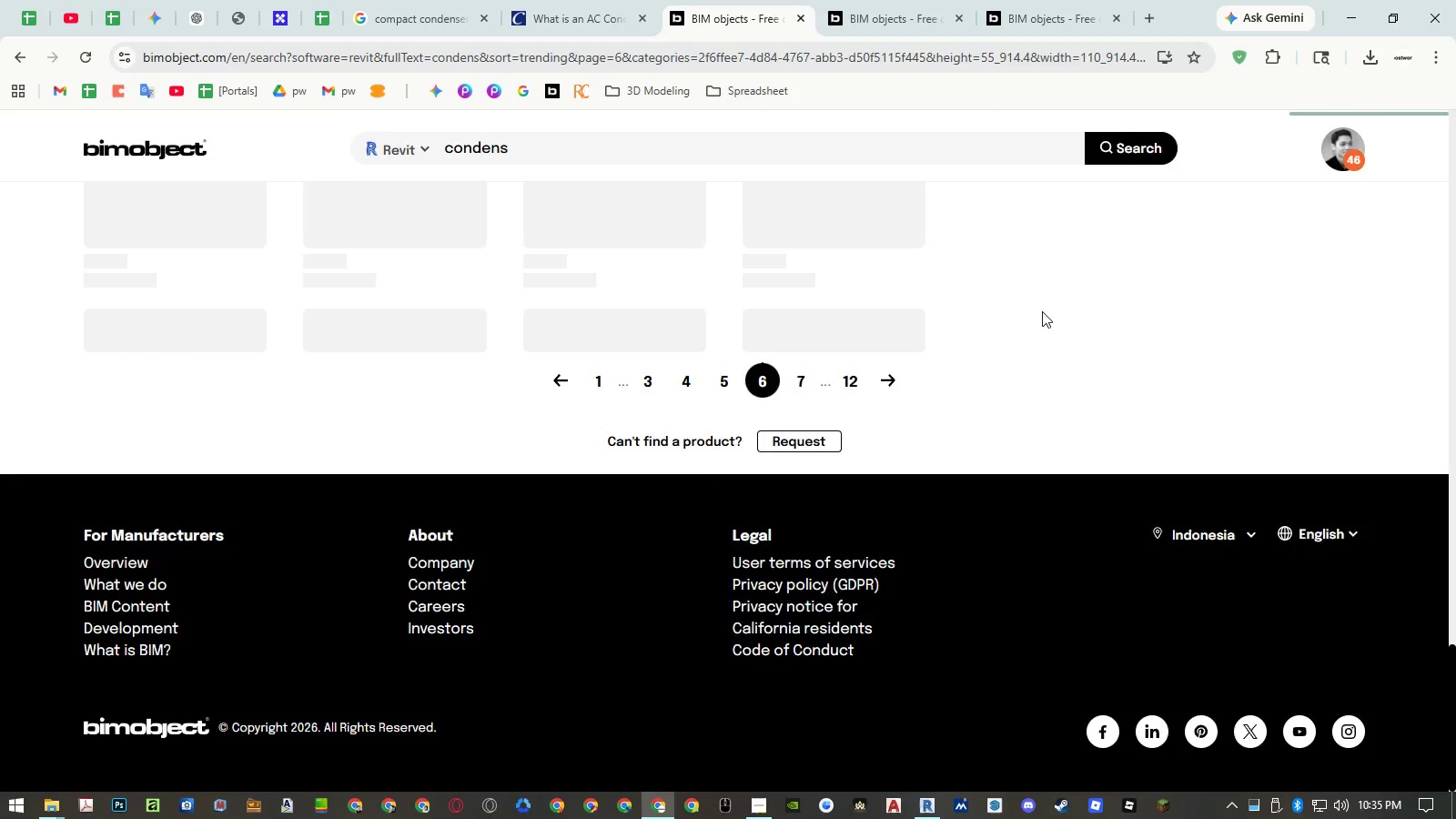 
scroll: coordinate [984, 362], scroll_direction: down, amount: 7.0
 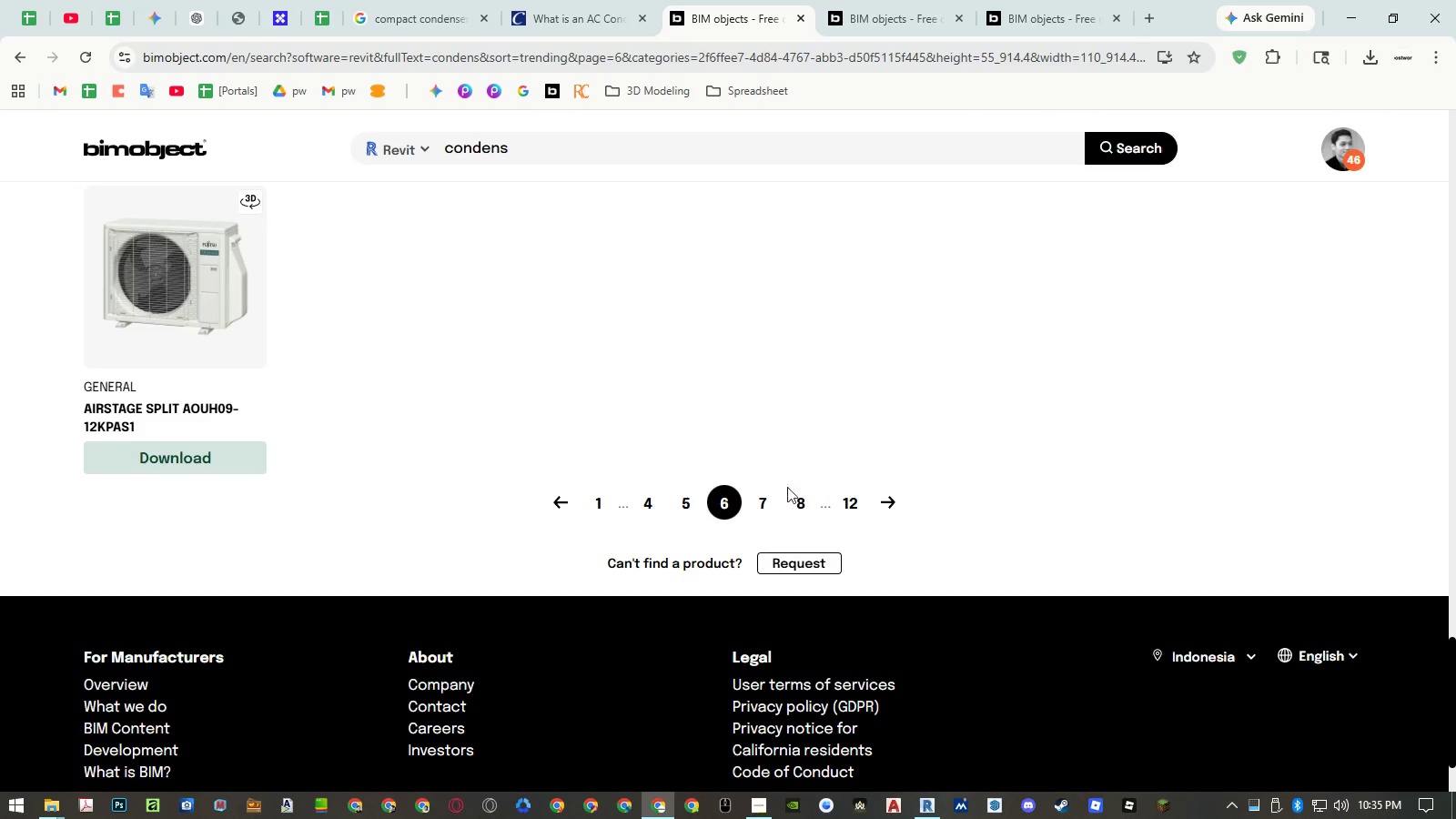 
left_click([763, 497])
 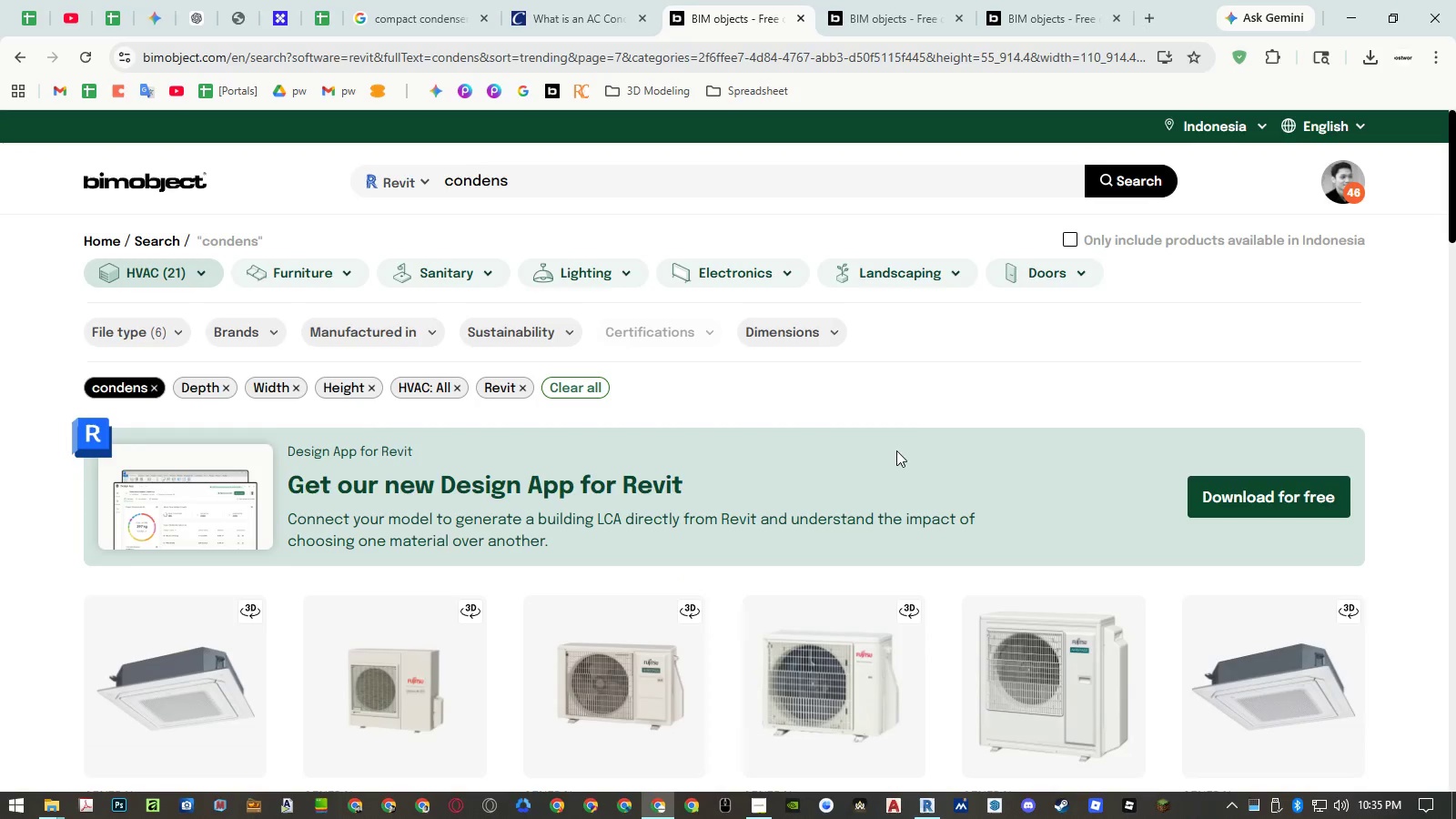 
scroll: coordinate [910, 424], scroll_direction: down, amount: 6.0
 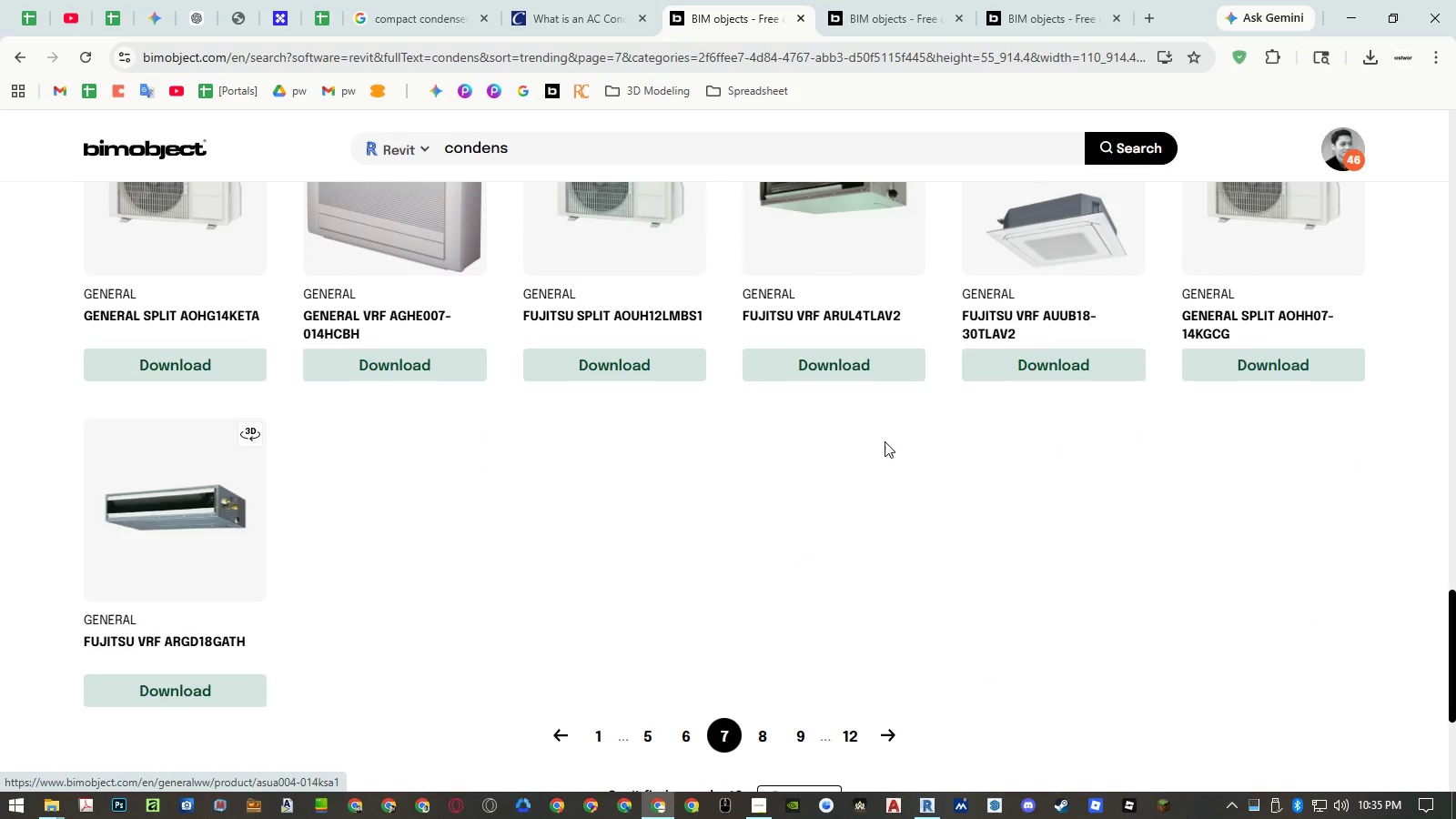 
left_click([766, 733])
 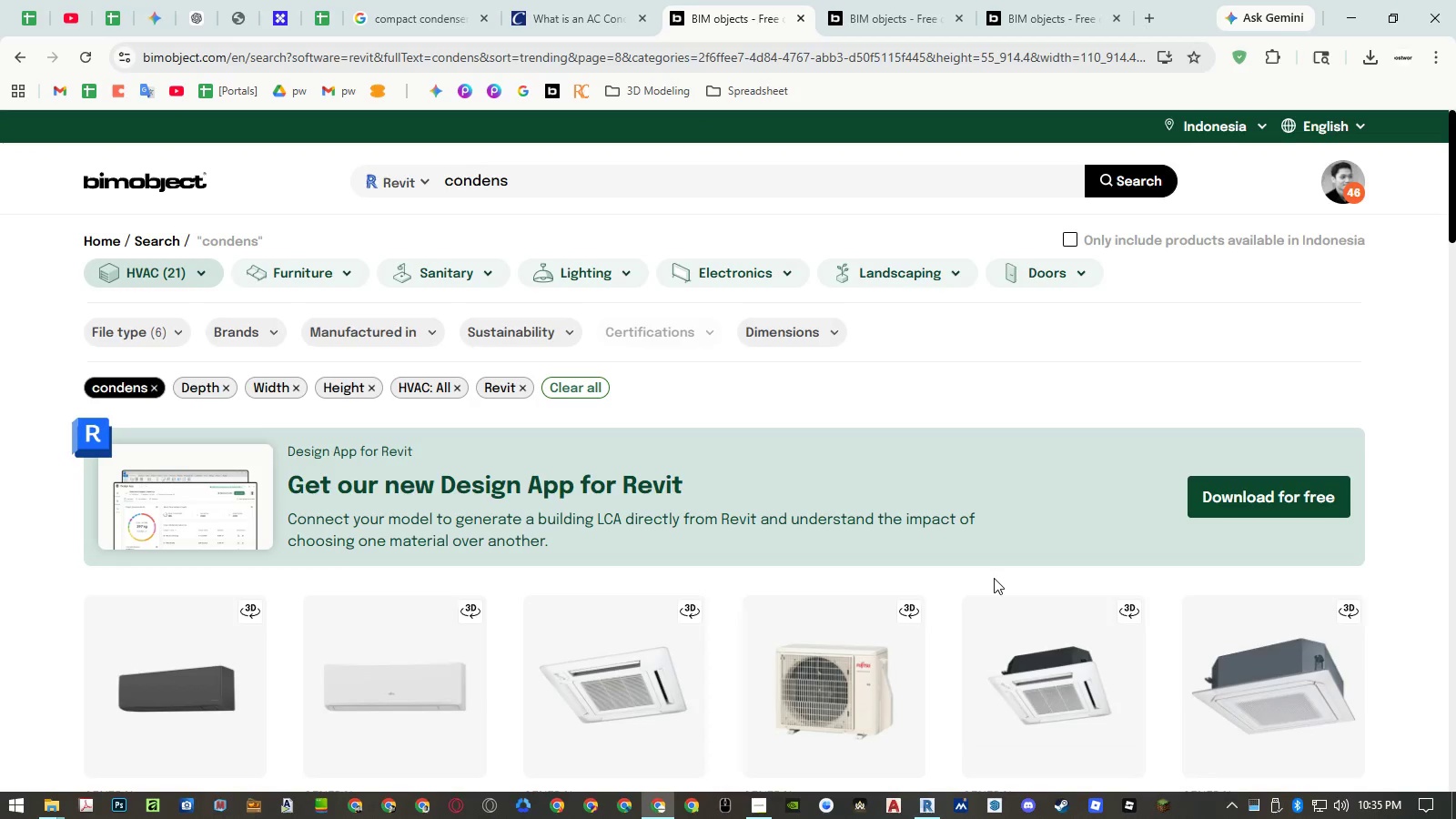 
scroll: coordinate [992, 573], scroll_direction: down, amount: 29.0
 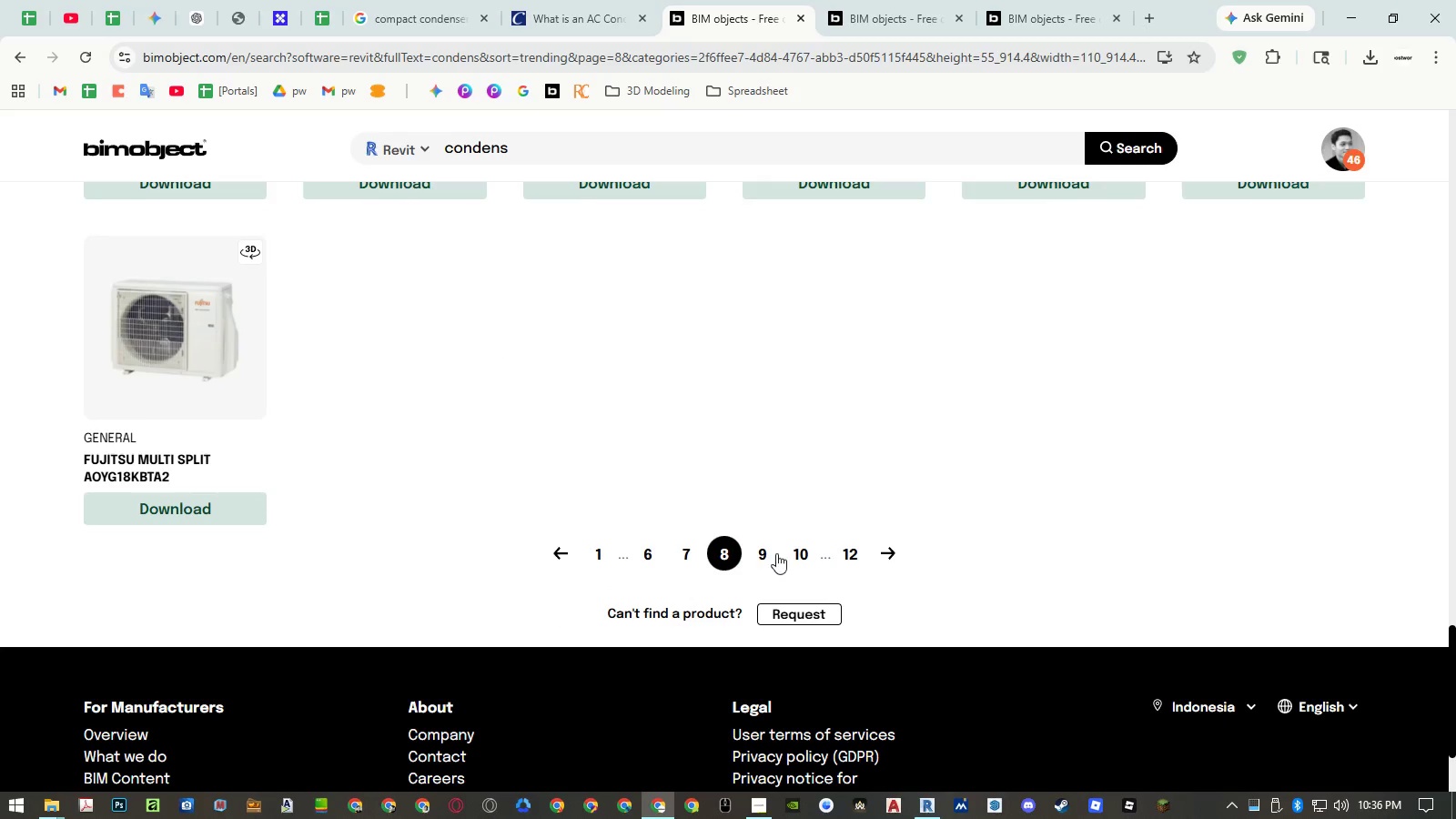 
left_click([767, 551])
 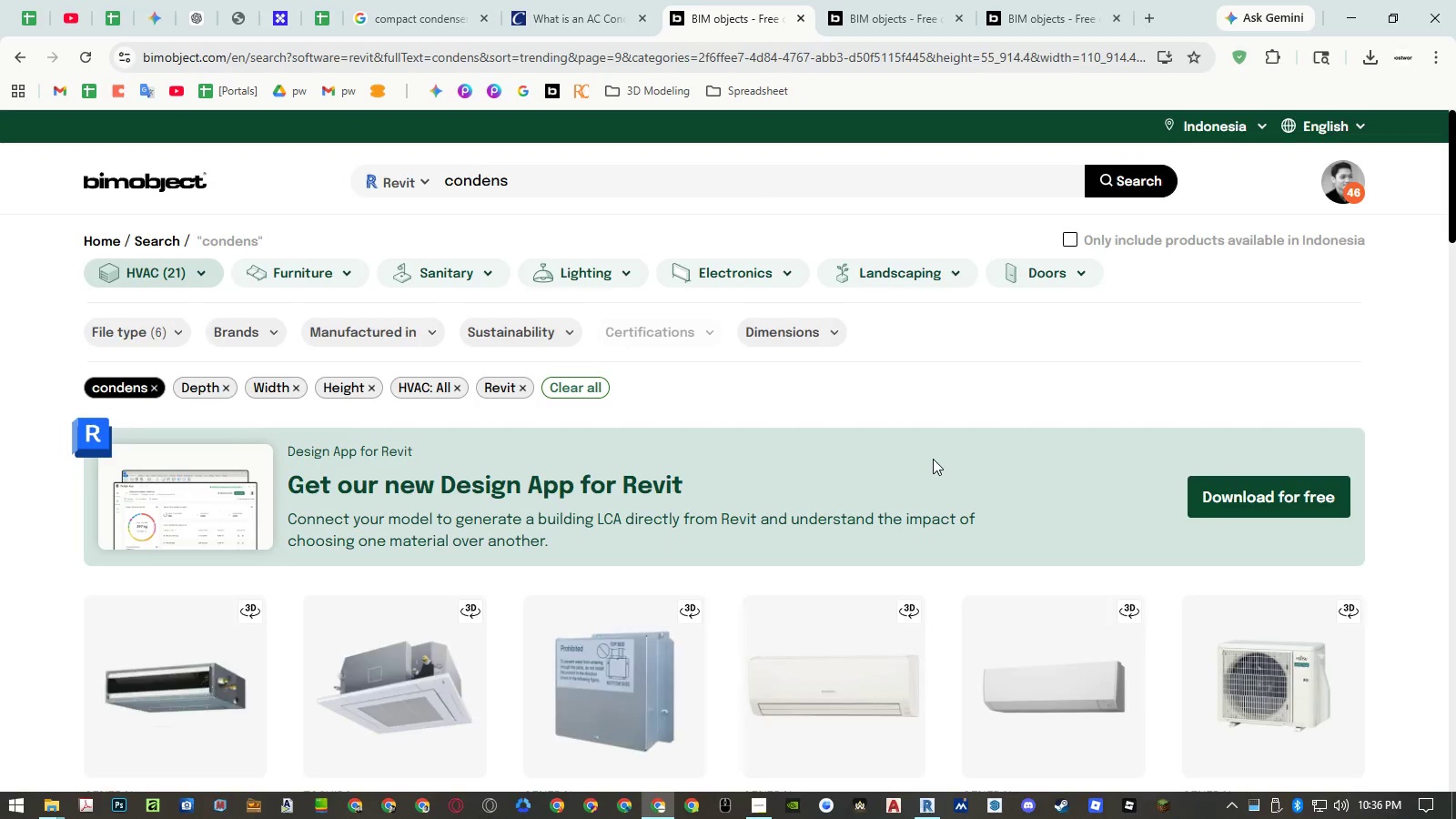 
scroll: coordinate [925, 462], scroll_direction: down, amount: 18.0
 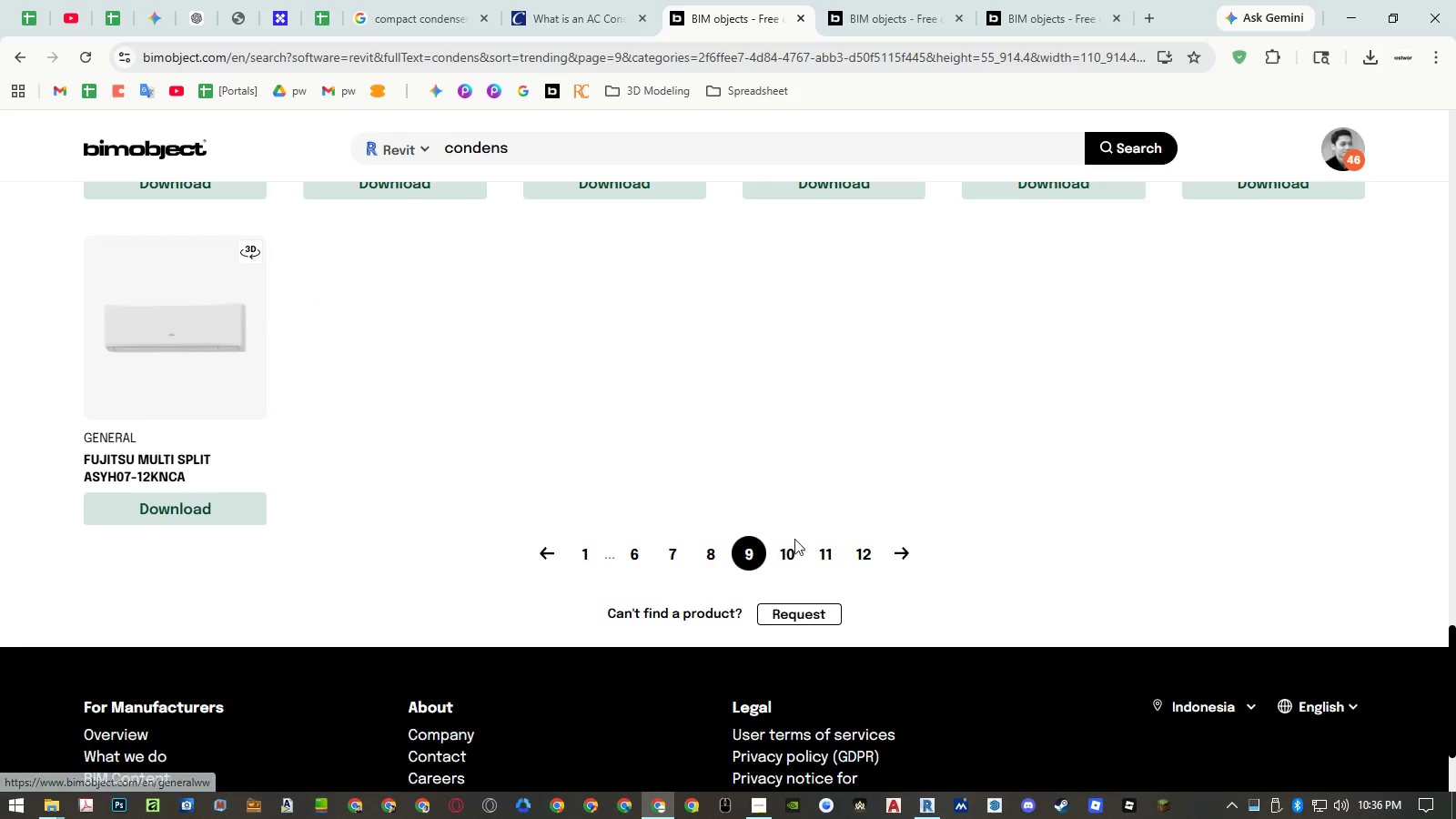 
left_click([782, 555])
 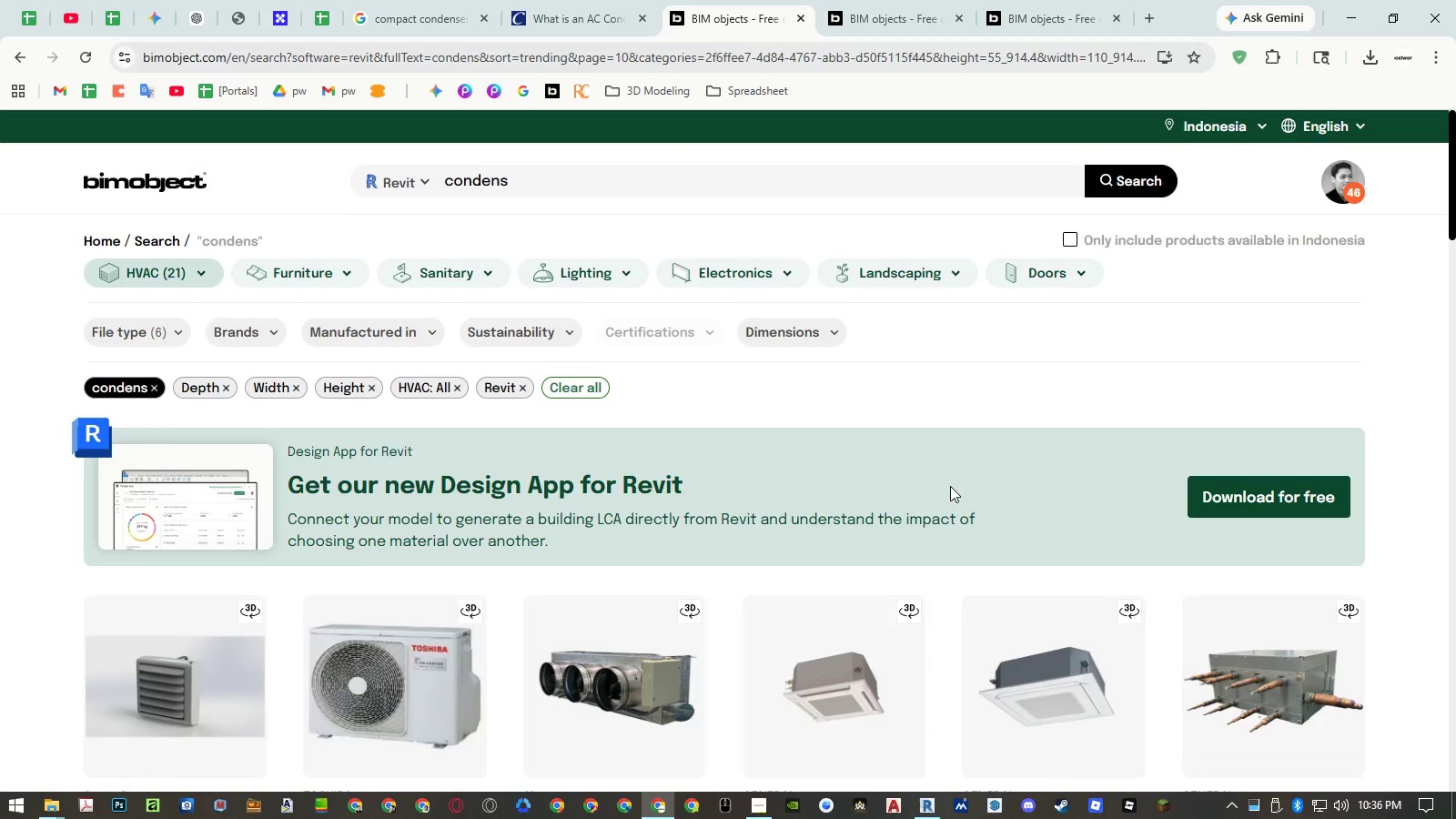 
scroll: coordinate [979, 455], scroll_direction: down, amount: 15.0
 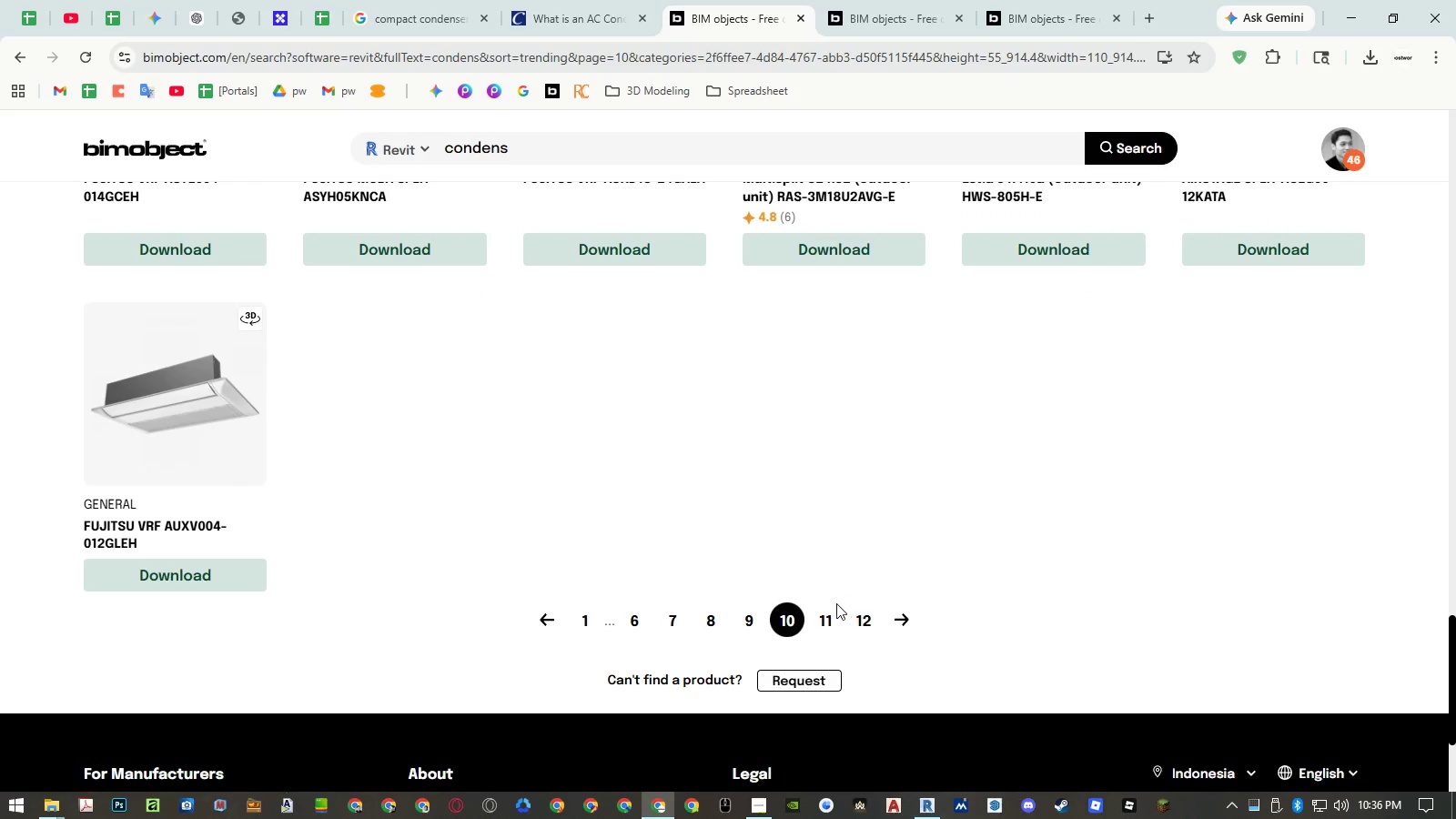 
left_click([833, 608])
 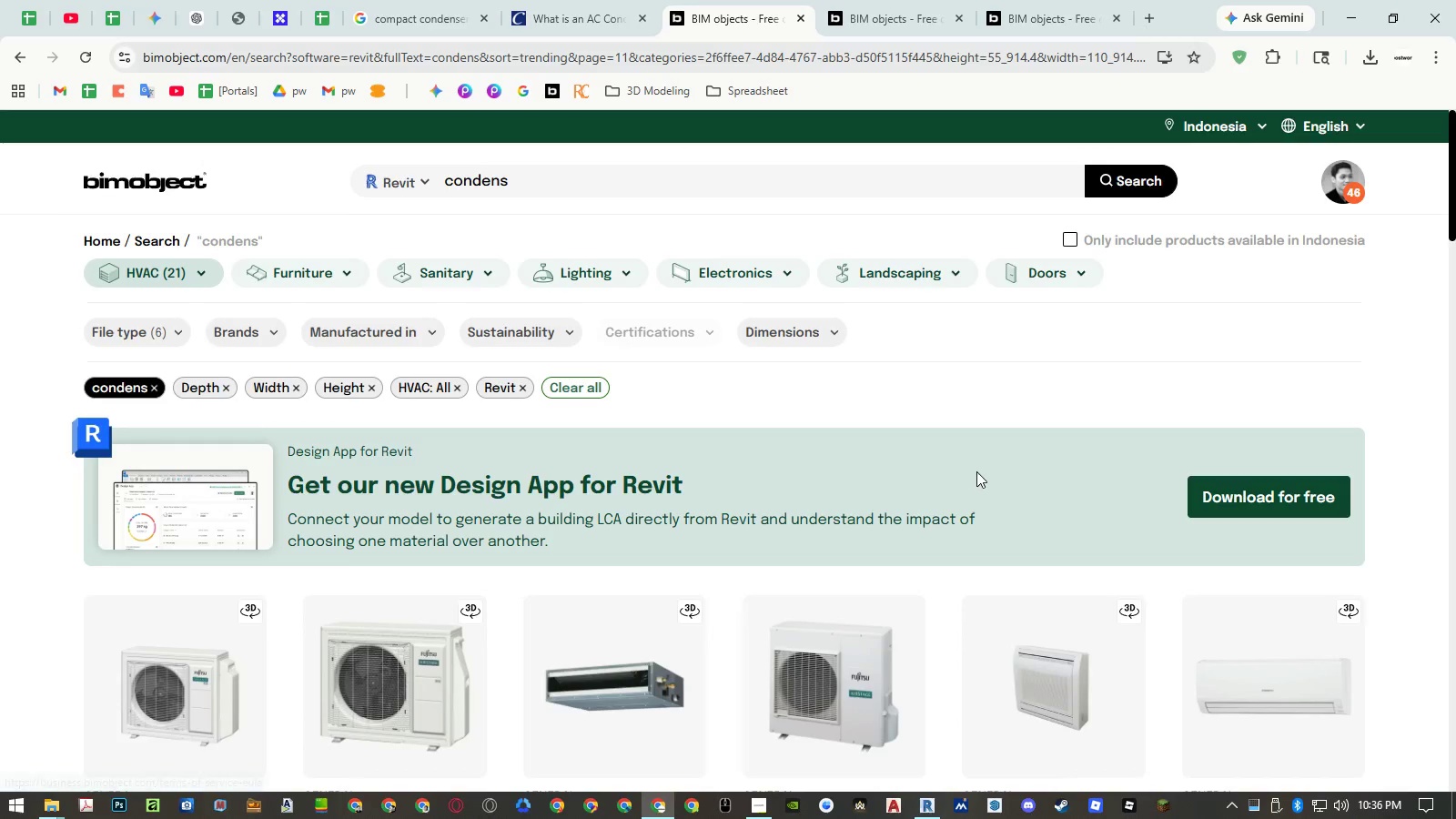 
scroll: coordinate [977, 464], scroll_direction: down, amount: 24.0
 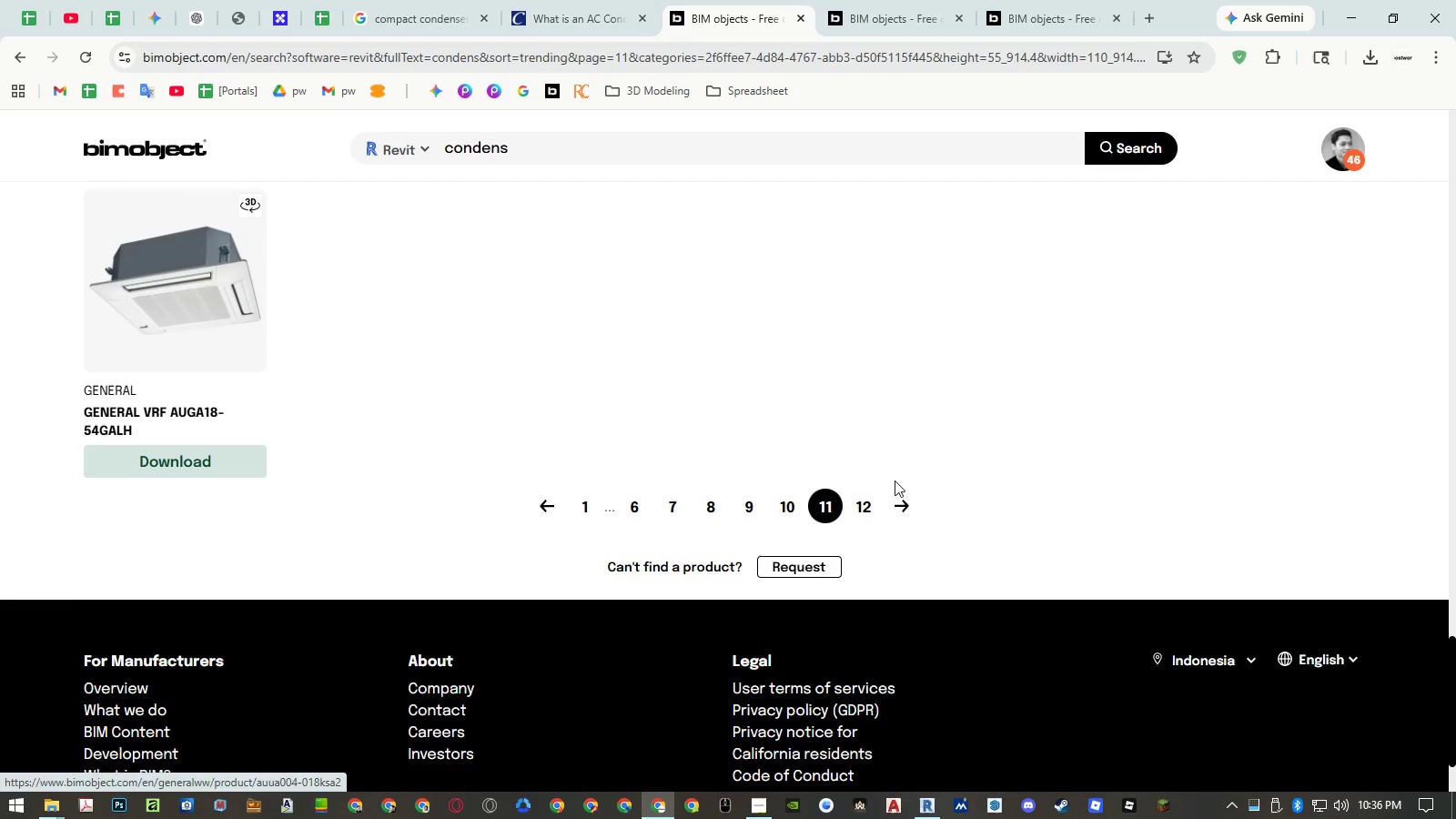 
left_click([853, 503])
 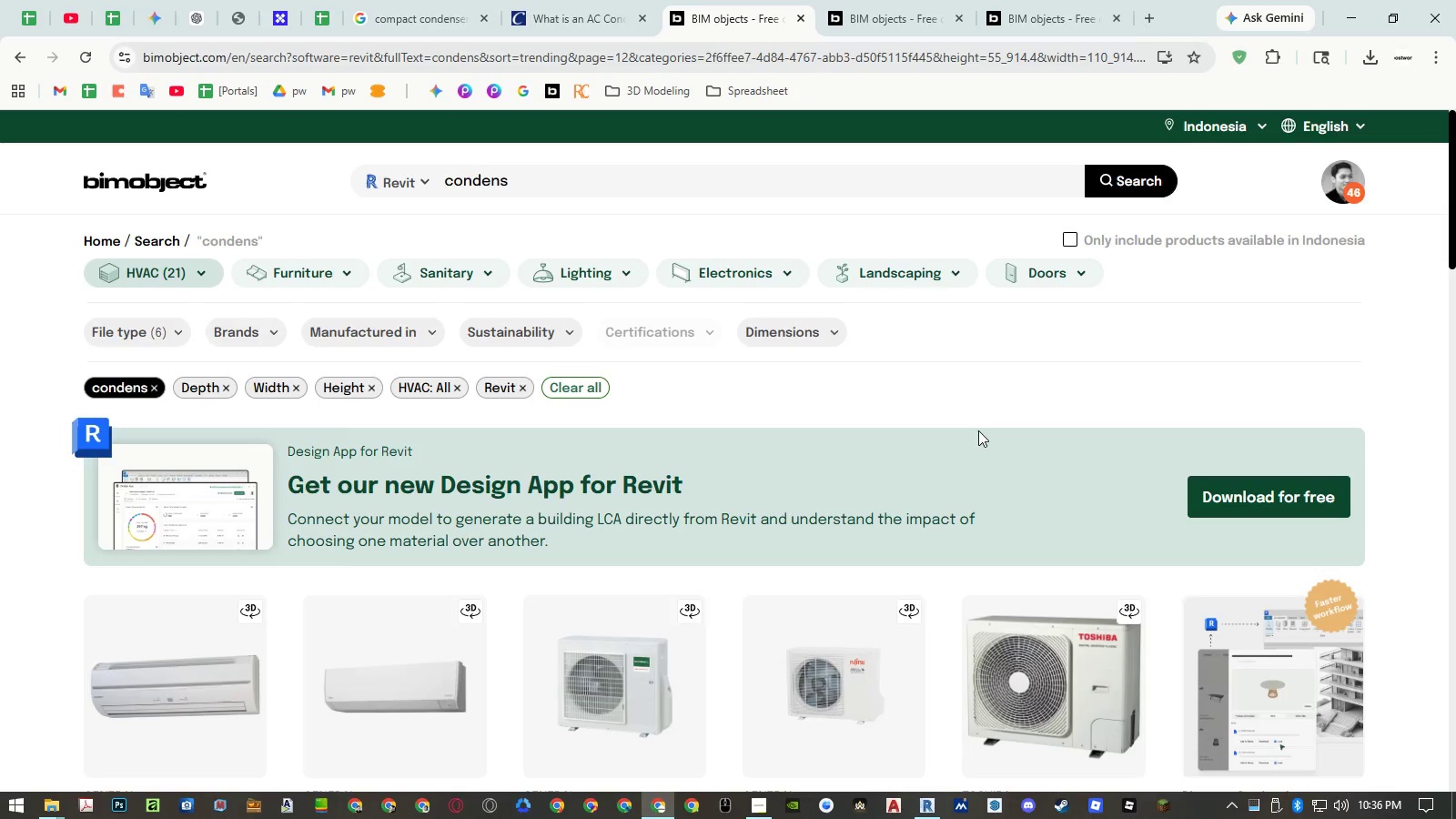 
scroll: coordinate [978, 430], scroll_direction: down, amount: 10.0
 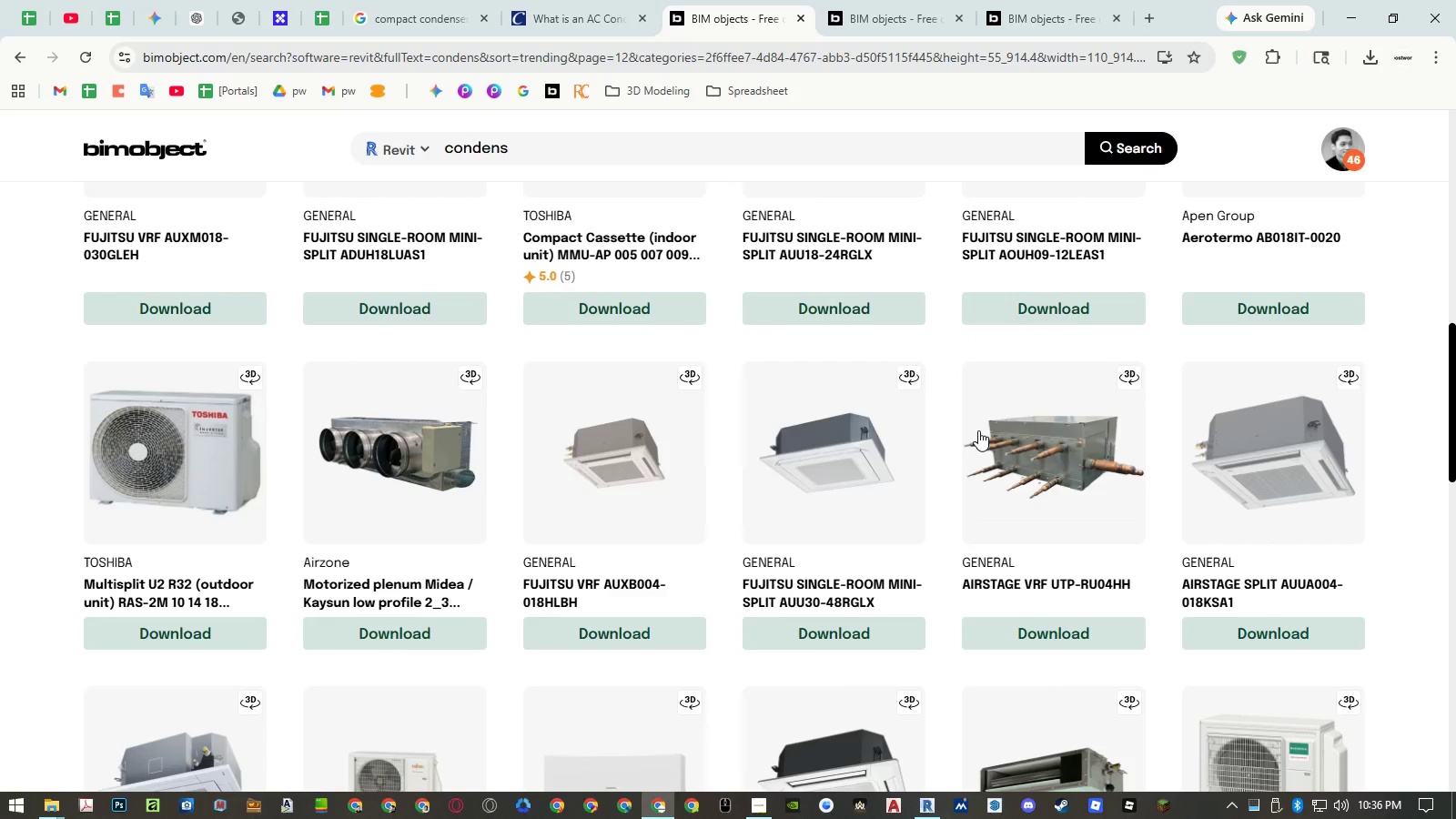 
scroll: coordinate [978, 430], scroll_direction: up, amount: 5.0
 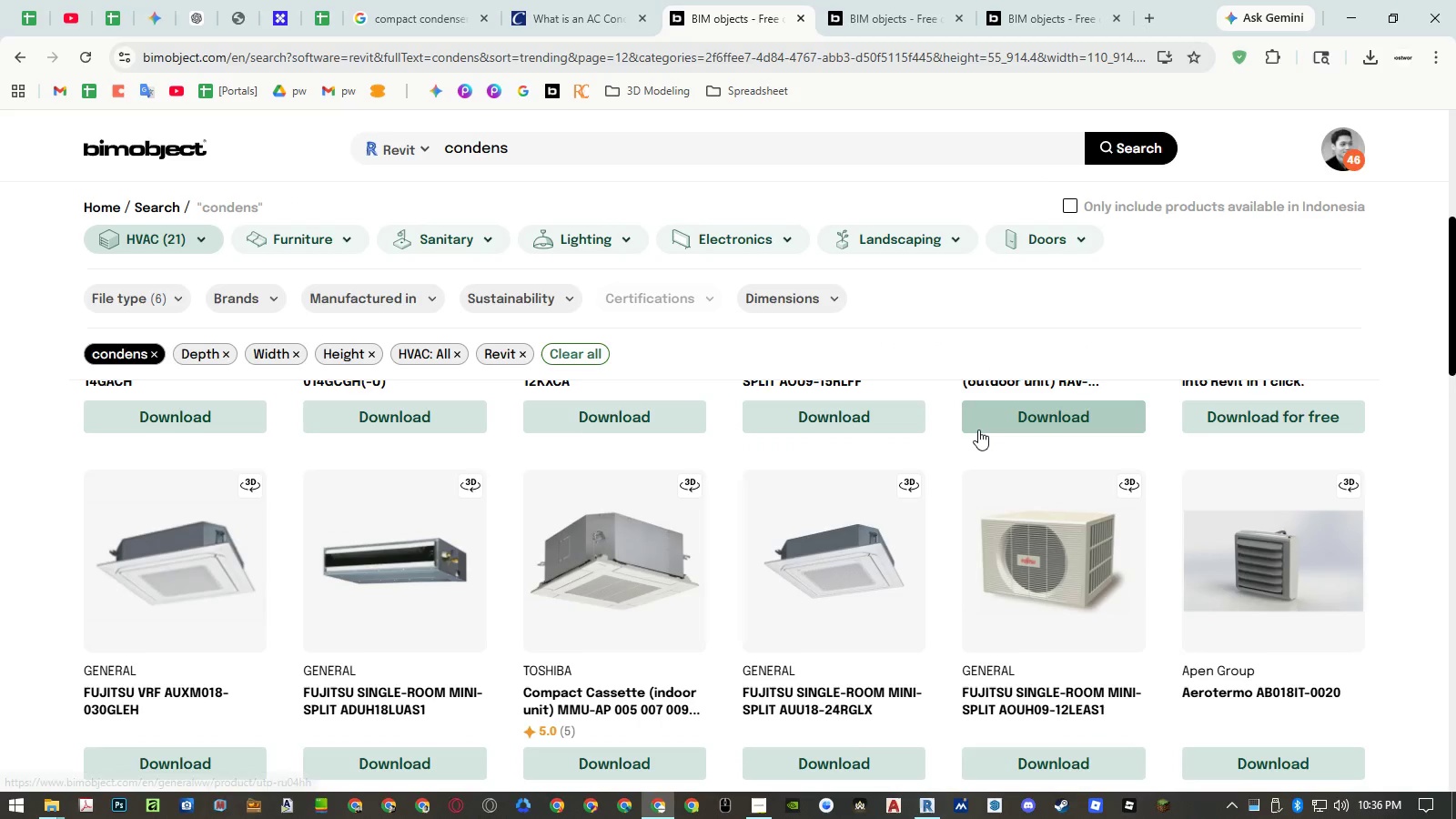 
scroll: coordinate [978, 430], scroll_direction: down, amount: 12.0
 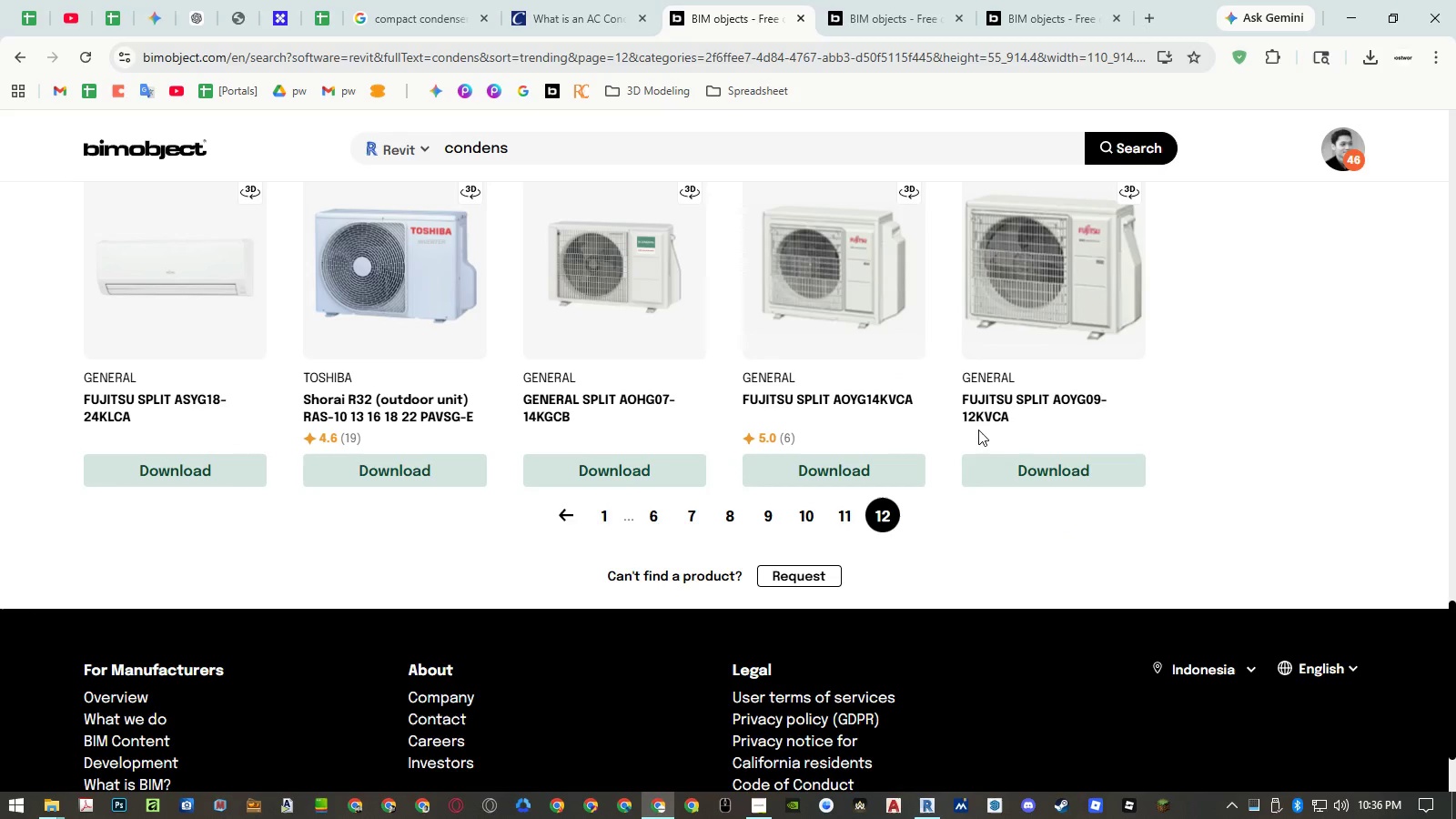 
scroll: coordinate [978, 426], scroll_direction: up, amount: 29.0
 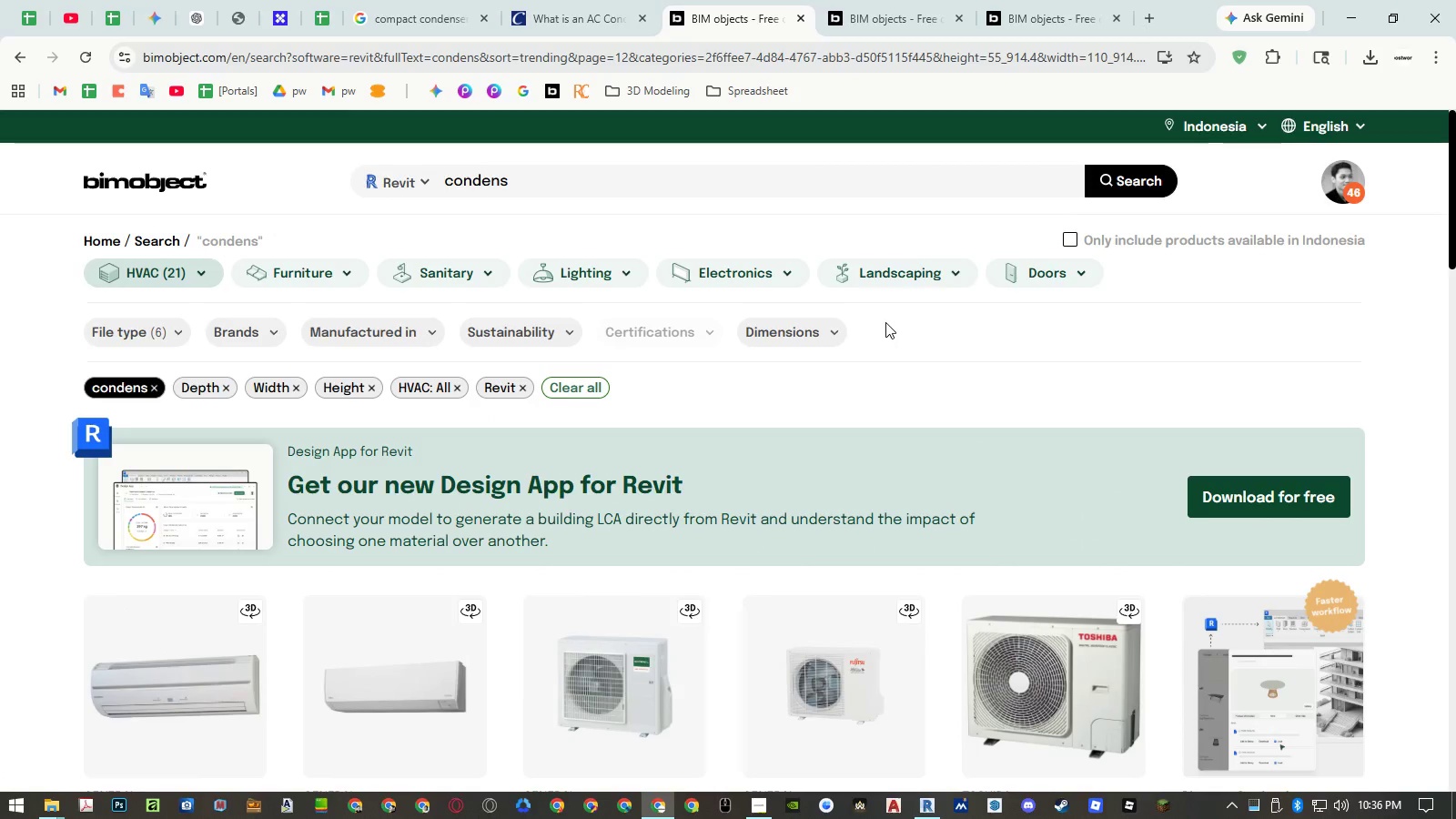 
left_click([824, 334])
 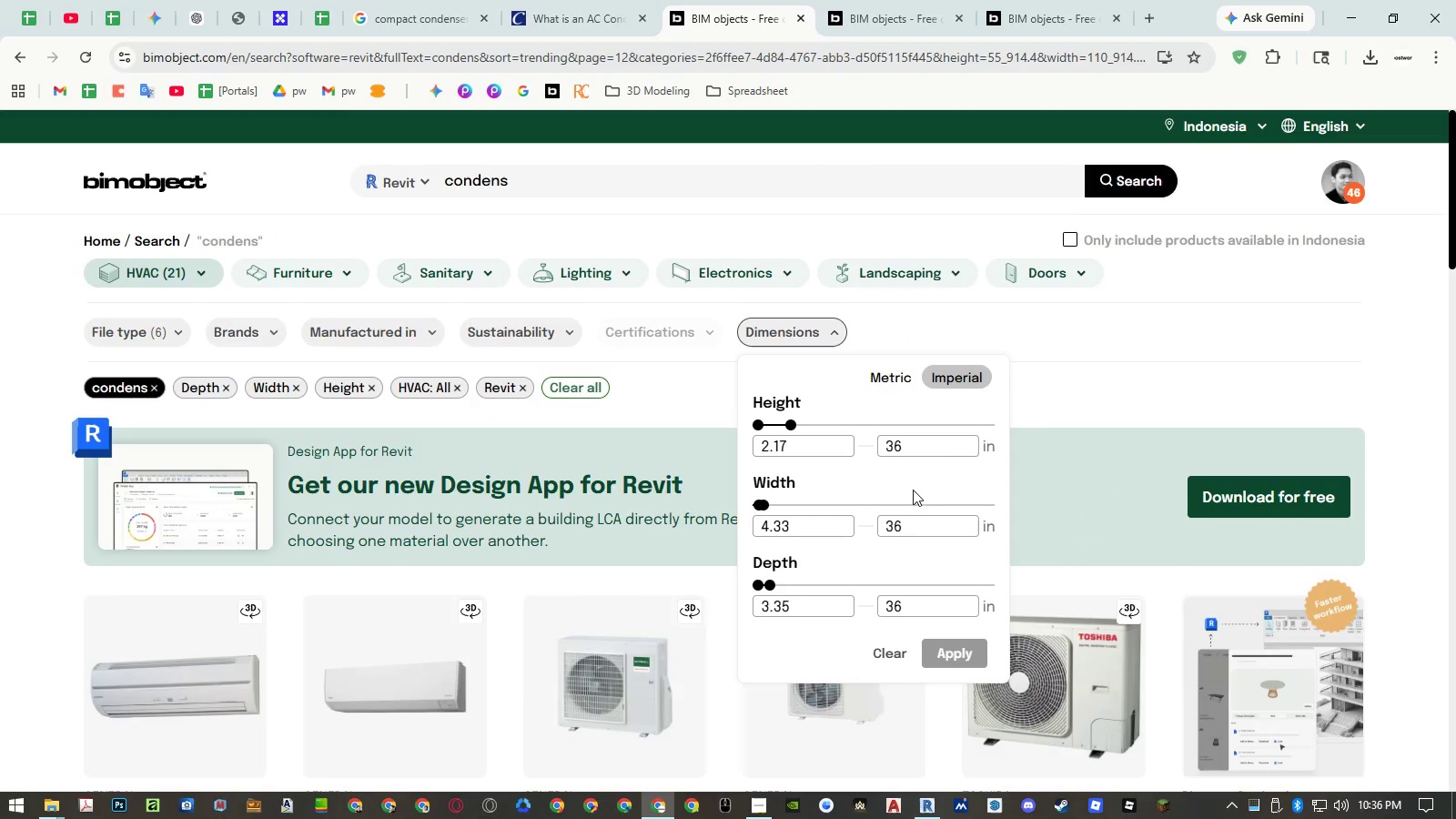 
double_click([909, 525])
 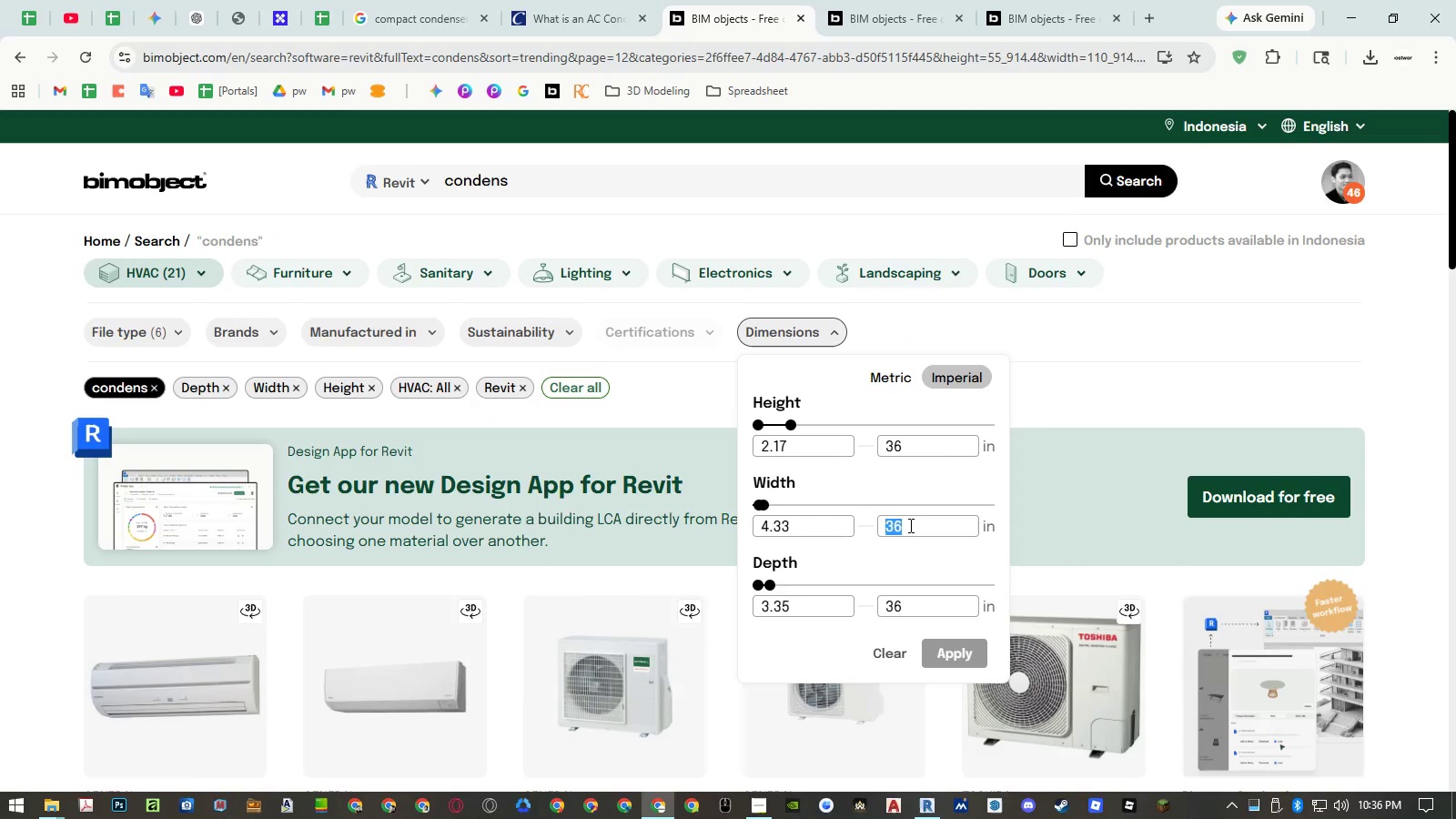 
key(Numpad4)
 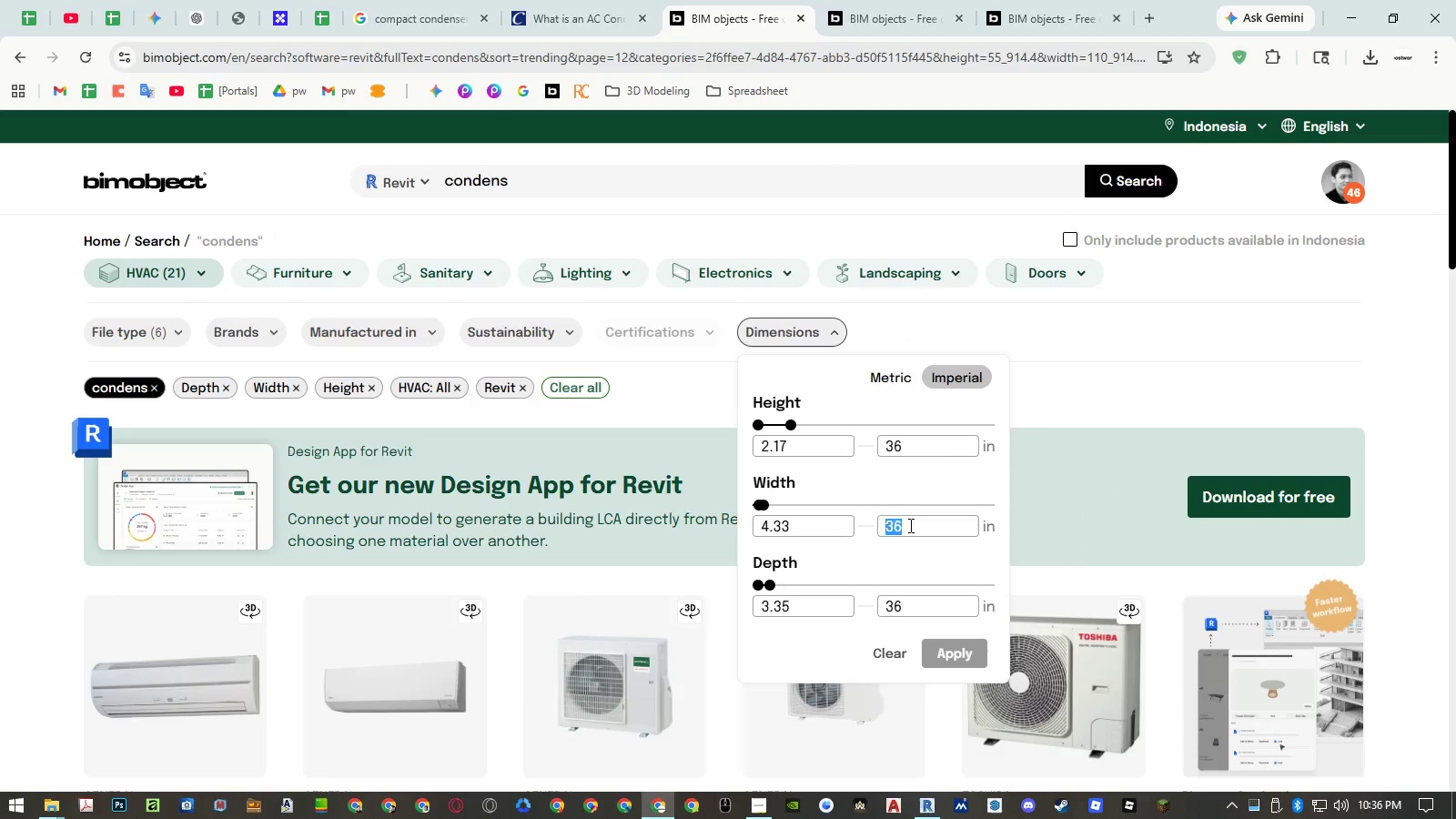 
key(Numpad8)
 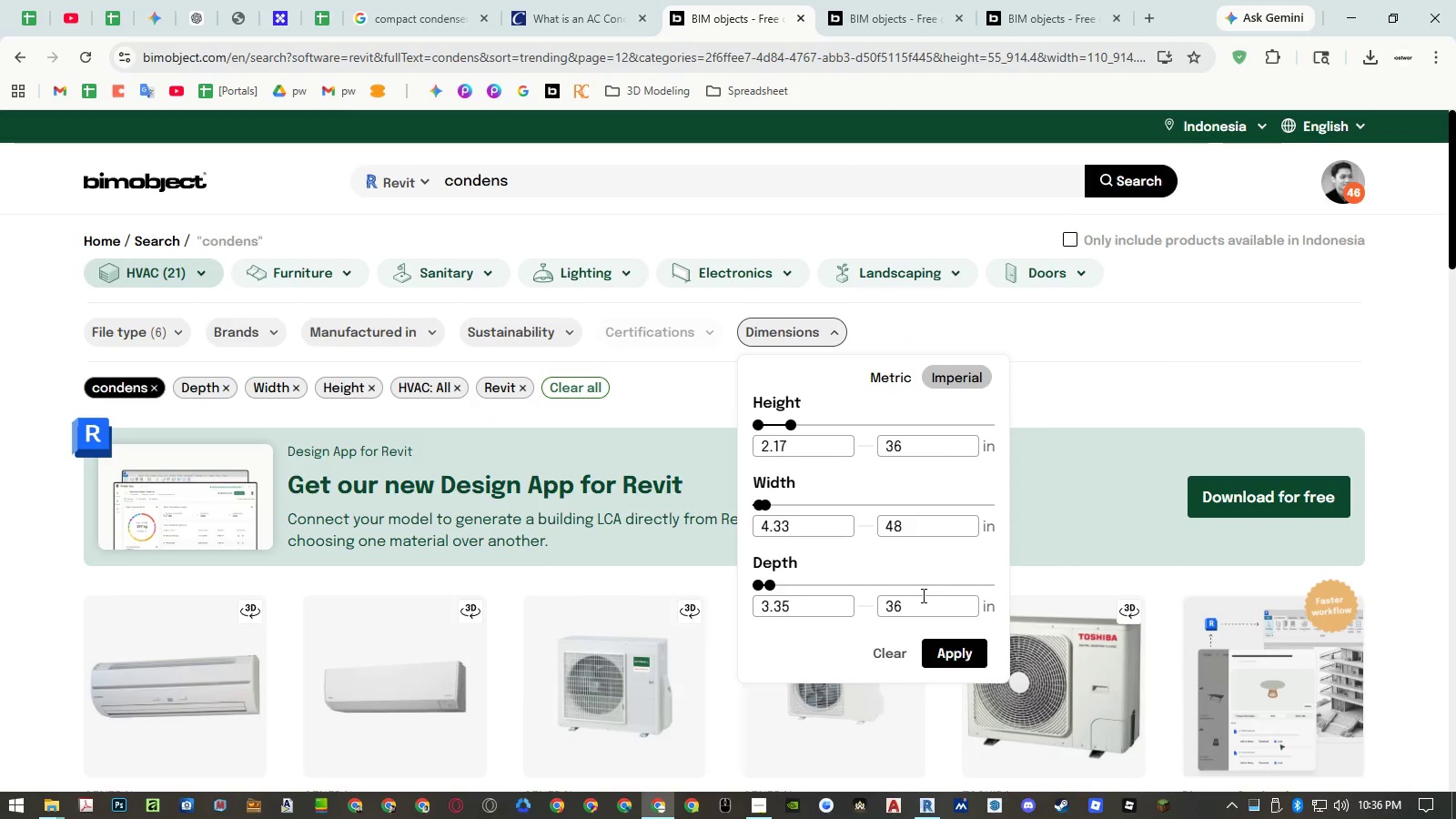 
double_click([922, 596])
 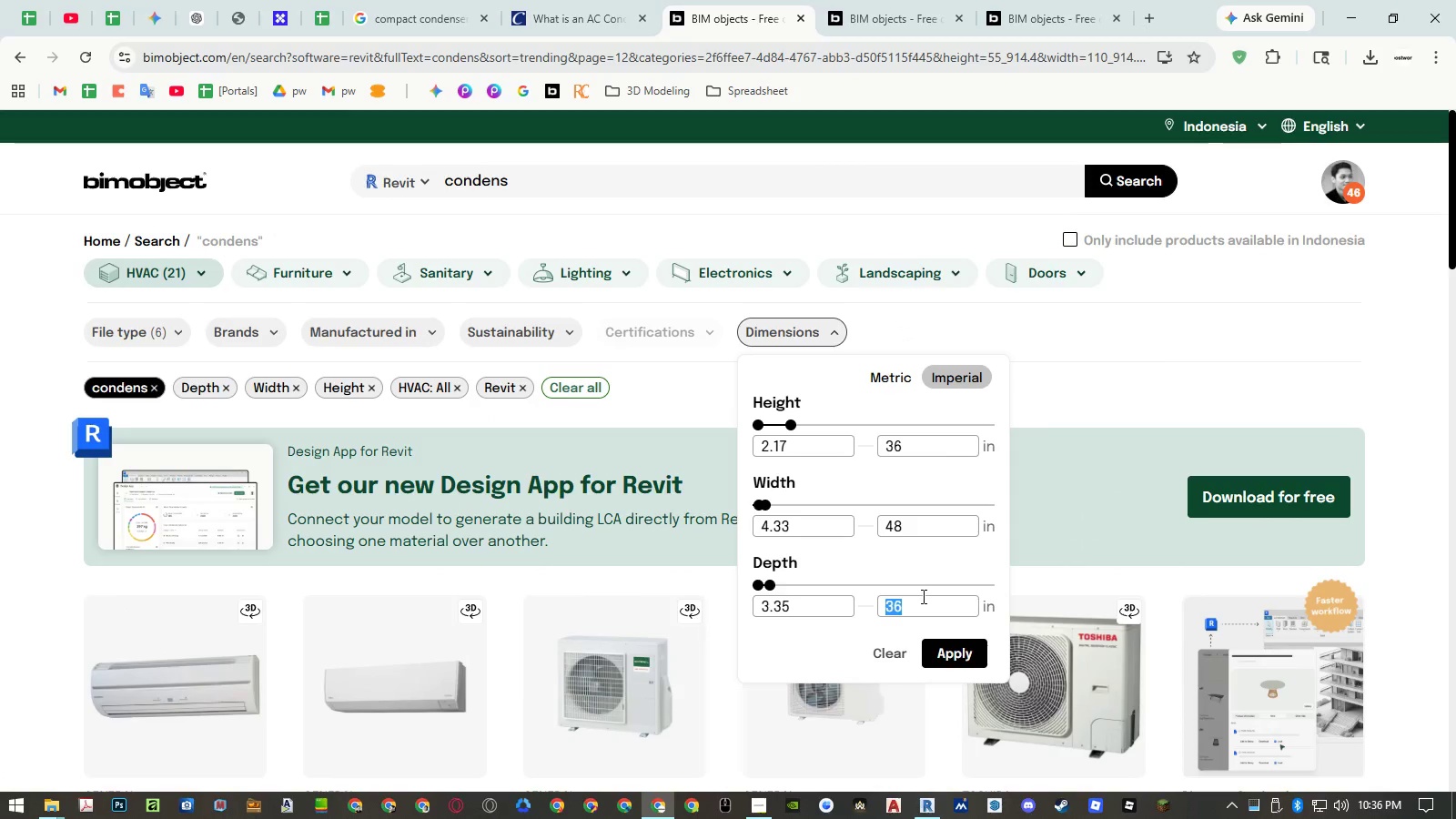 
key(Numpad4)
 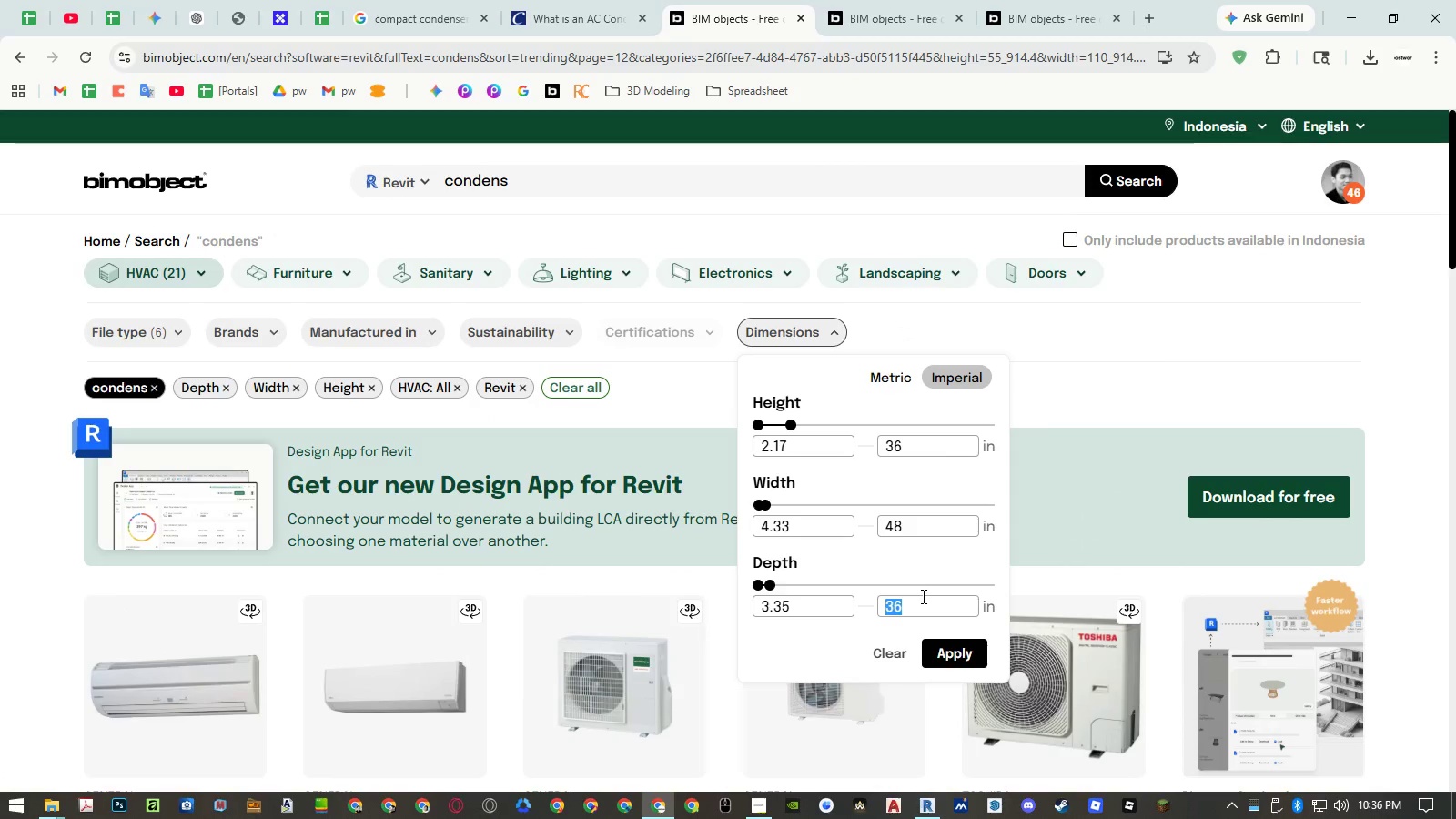 
key(Numpad8)
 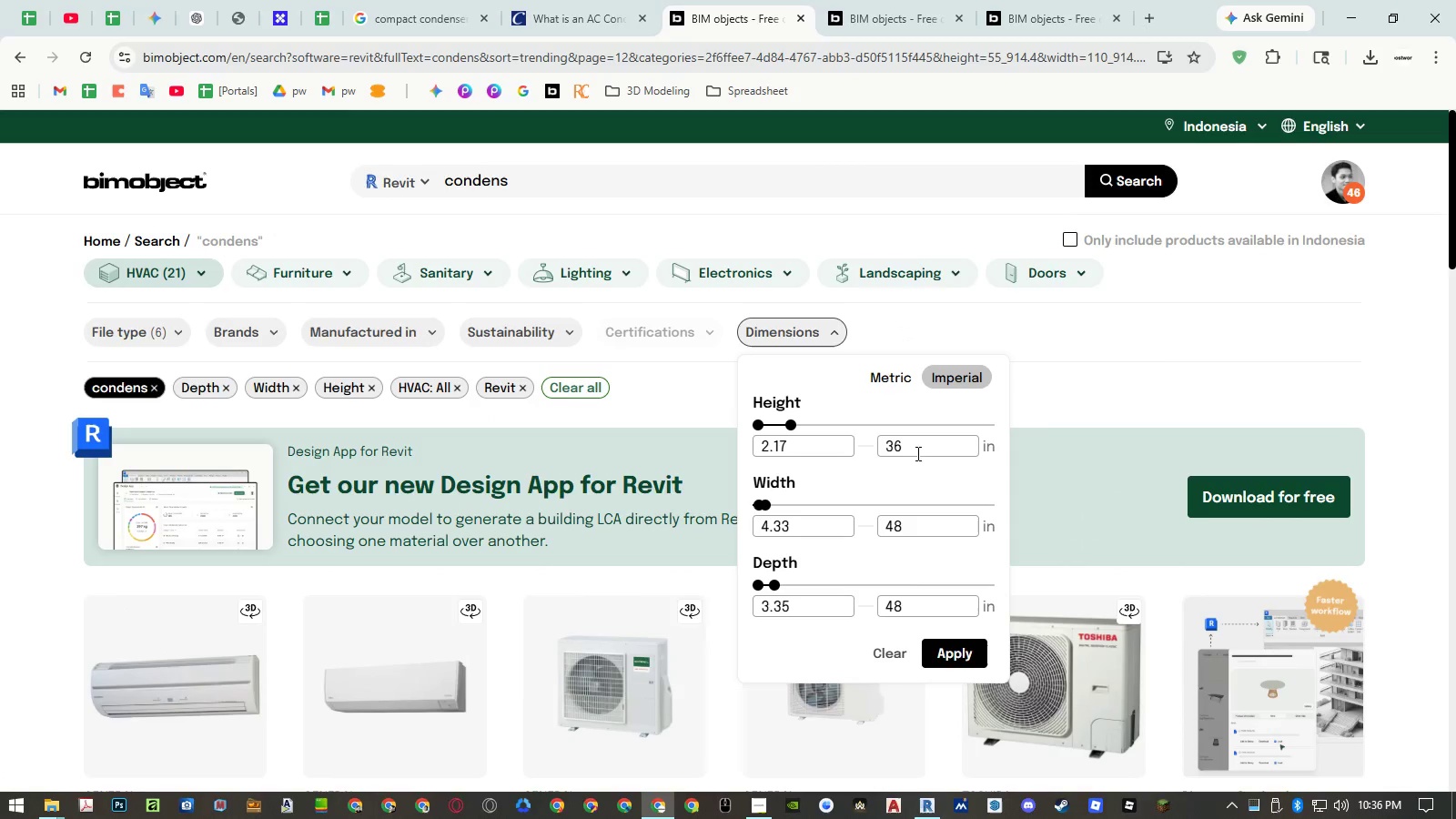 
double_click([916, 451])
 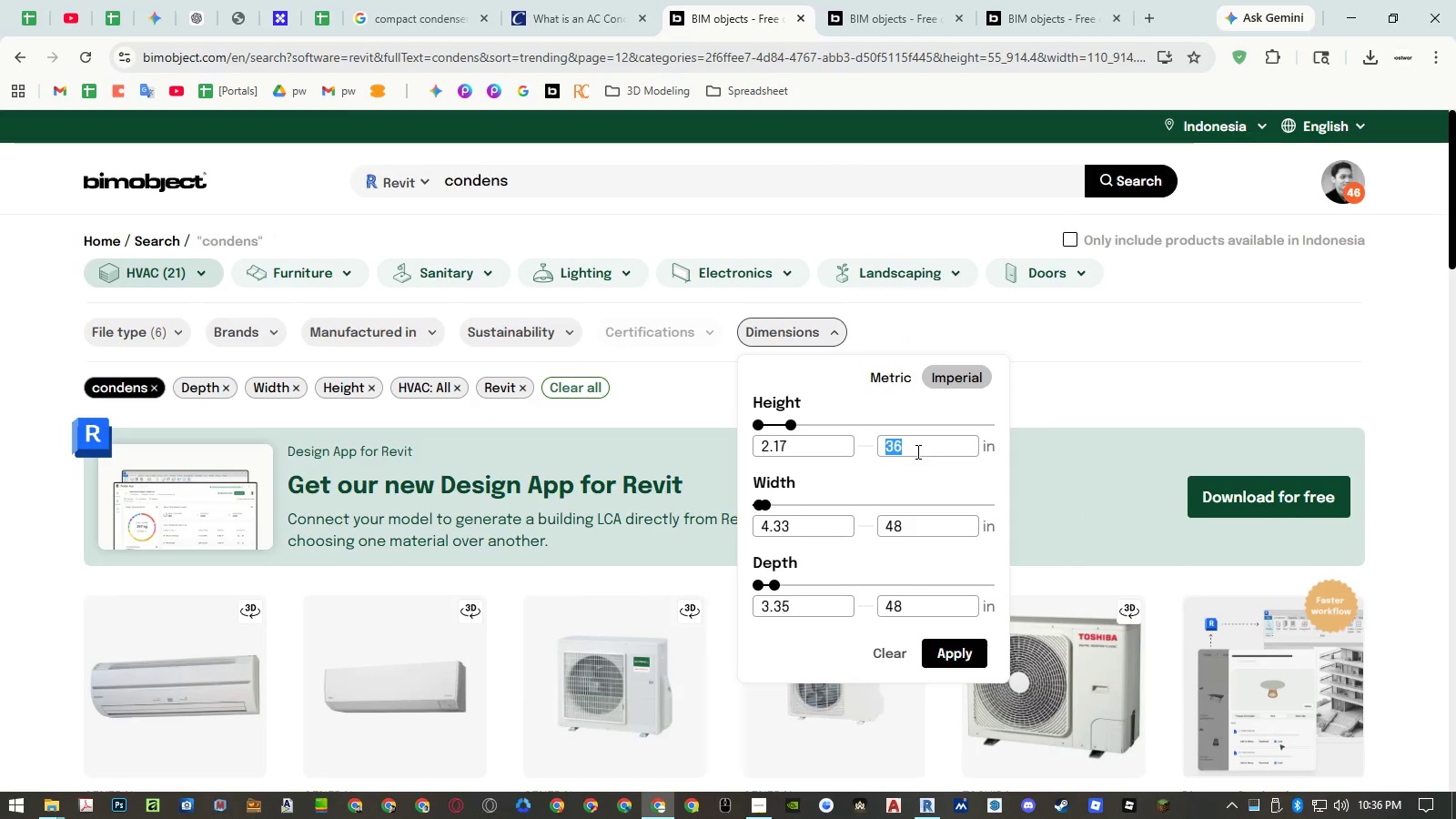 
key(Numpad4)
 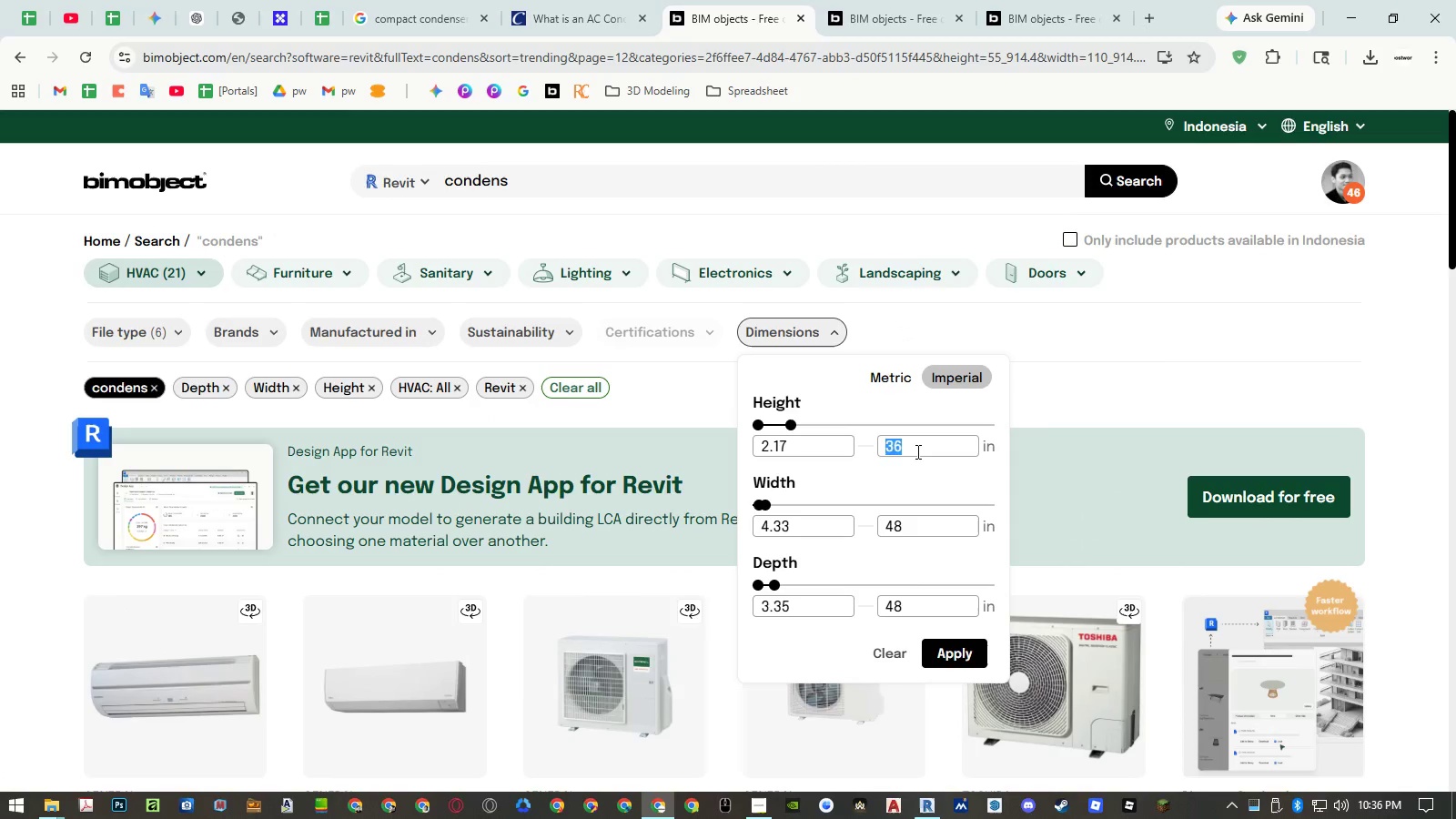 
key(Numpad8)
 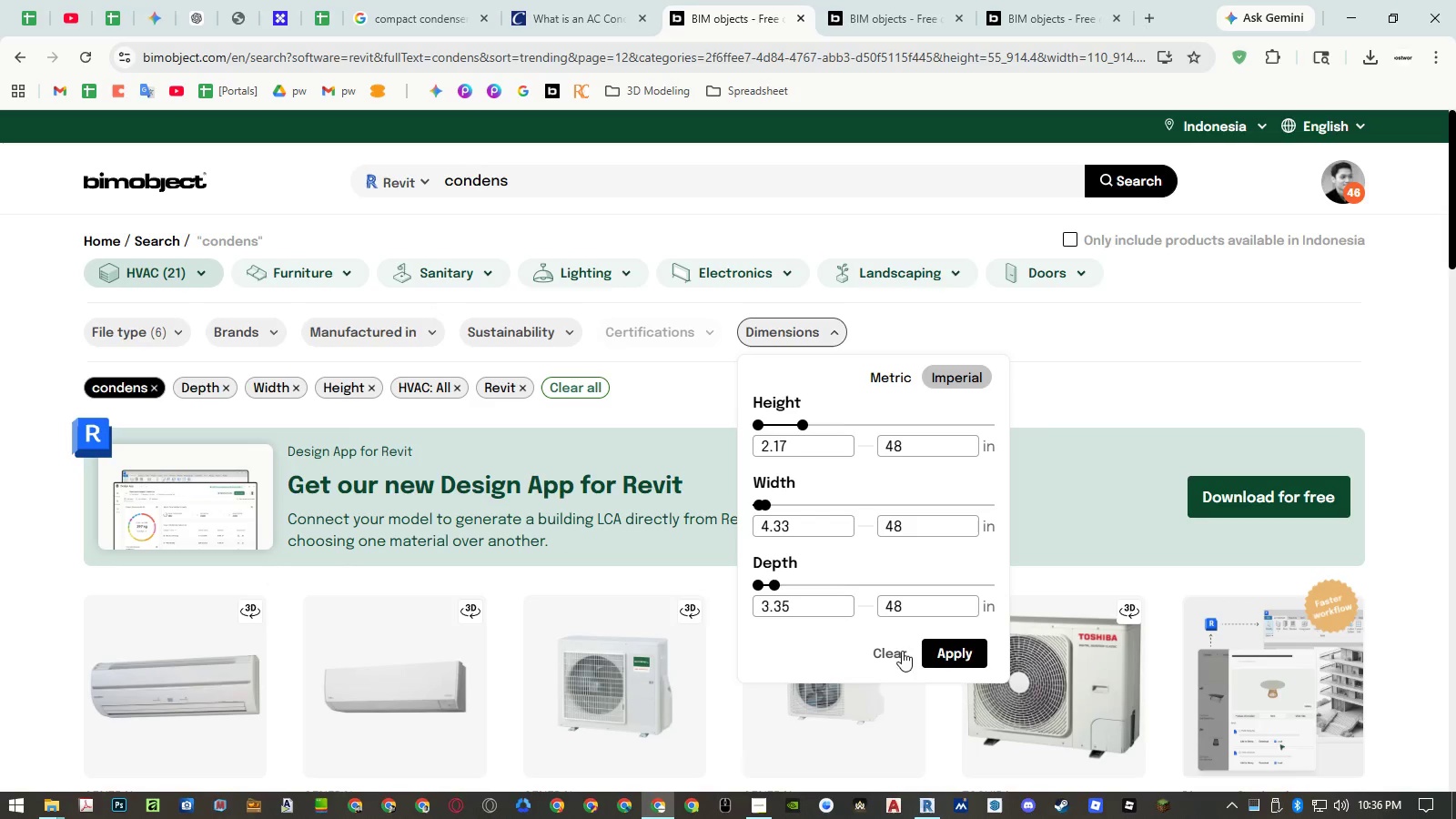 
left_click([950, 660])
 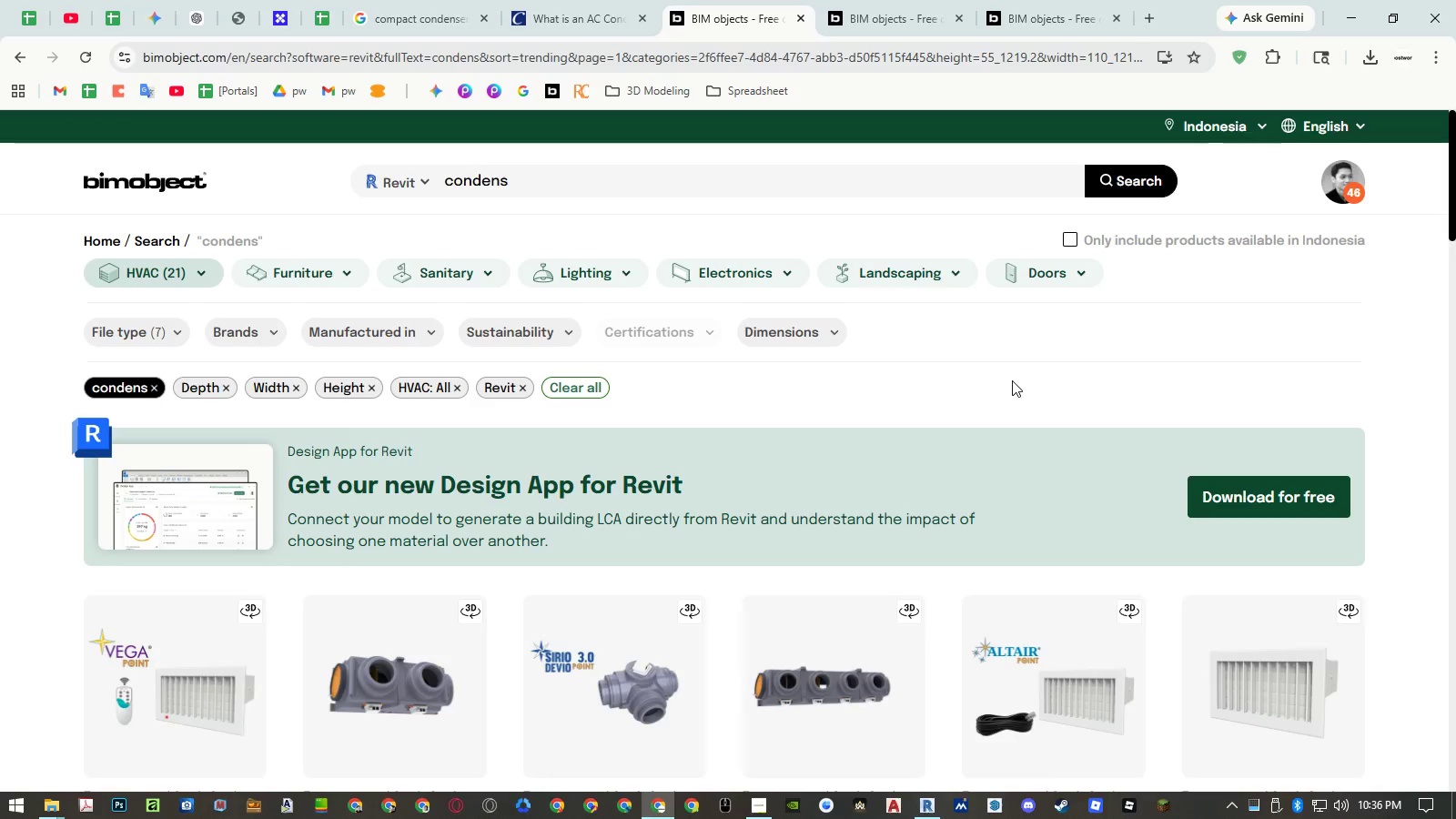 
scroll: coordinate [1012, 380], scroll_direction: down, amount: 4.0
 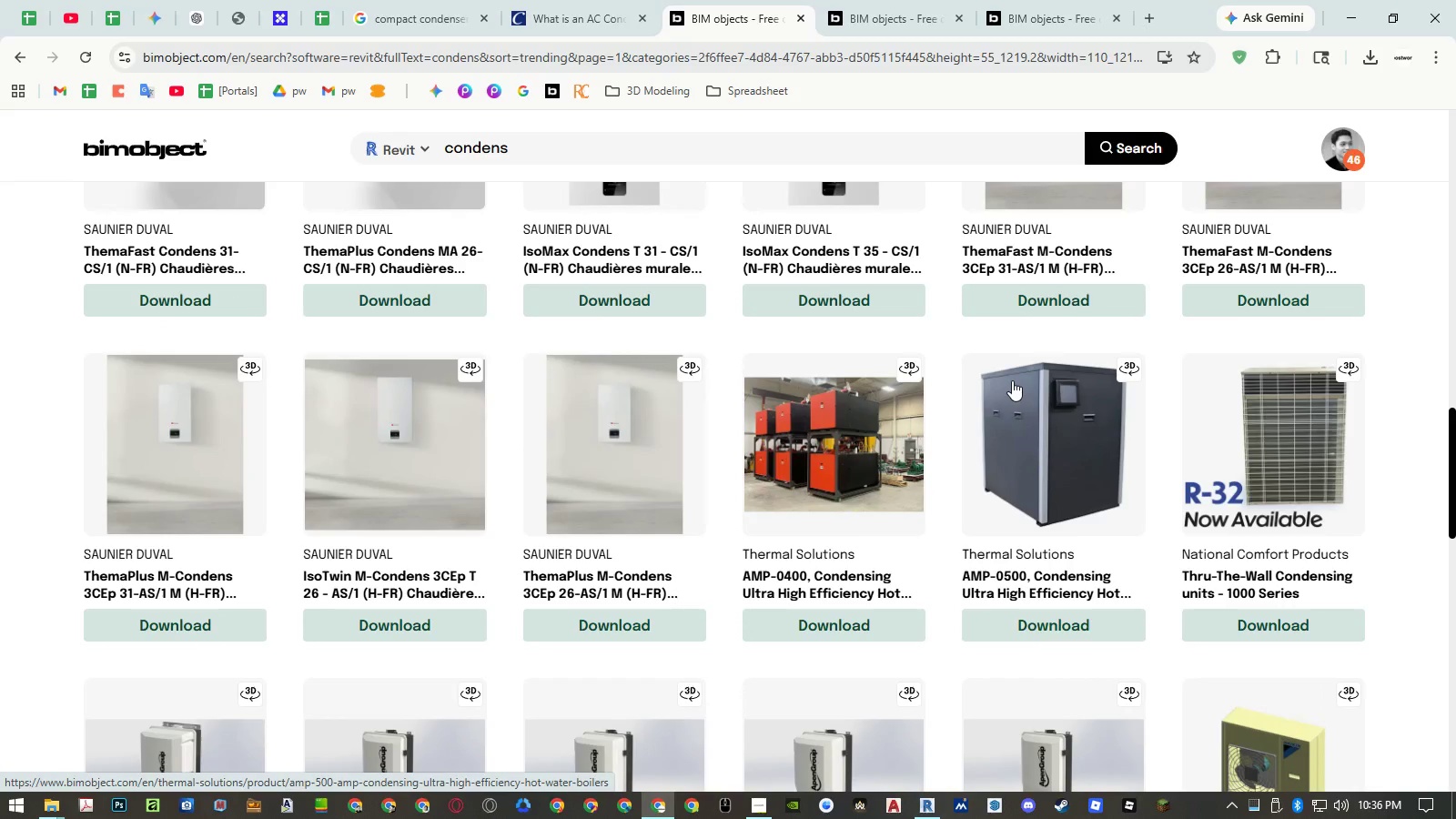 
middle_click([998, 575])
 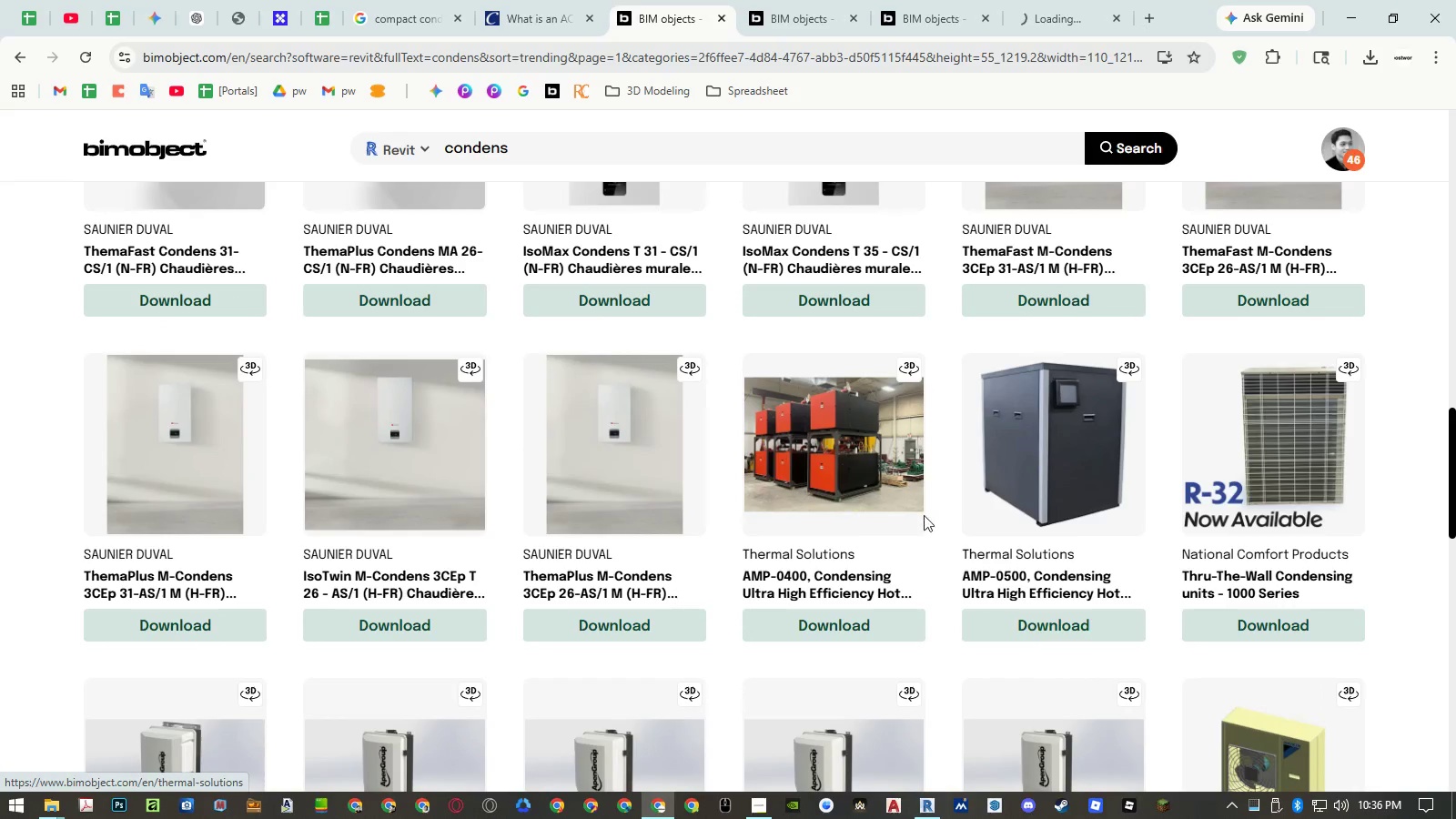 
scroll: coordinate [916, 486], scroll_direction: down, amount: 11.0
 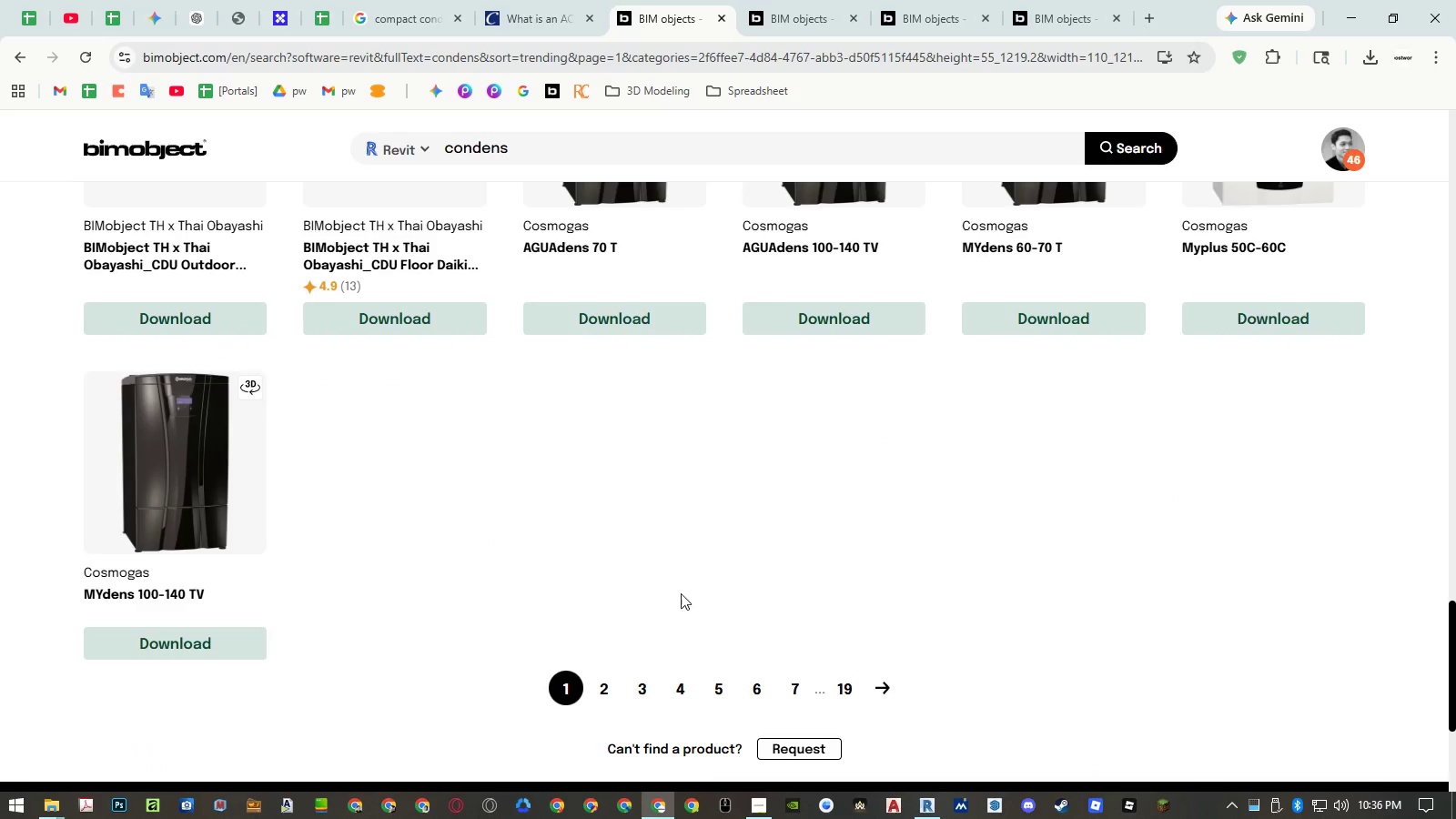 
left_click([609, 684])
 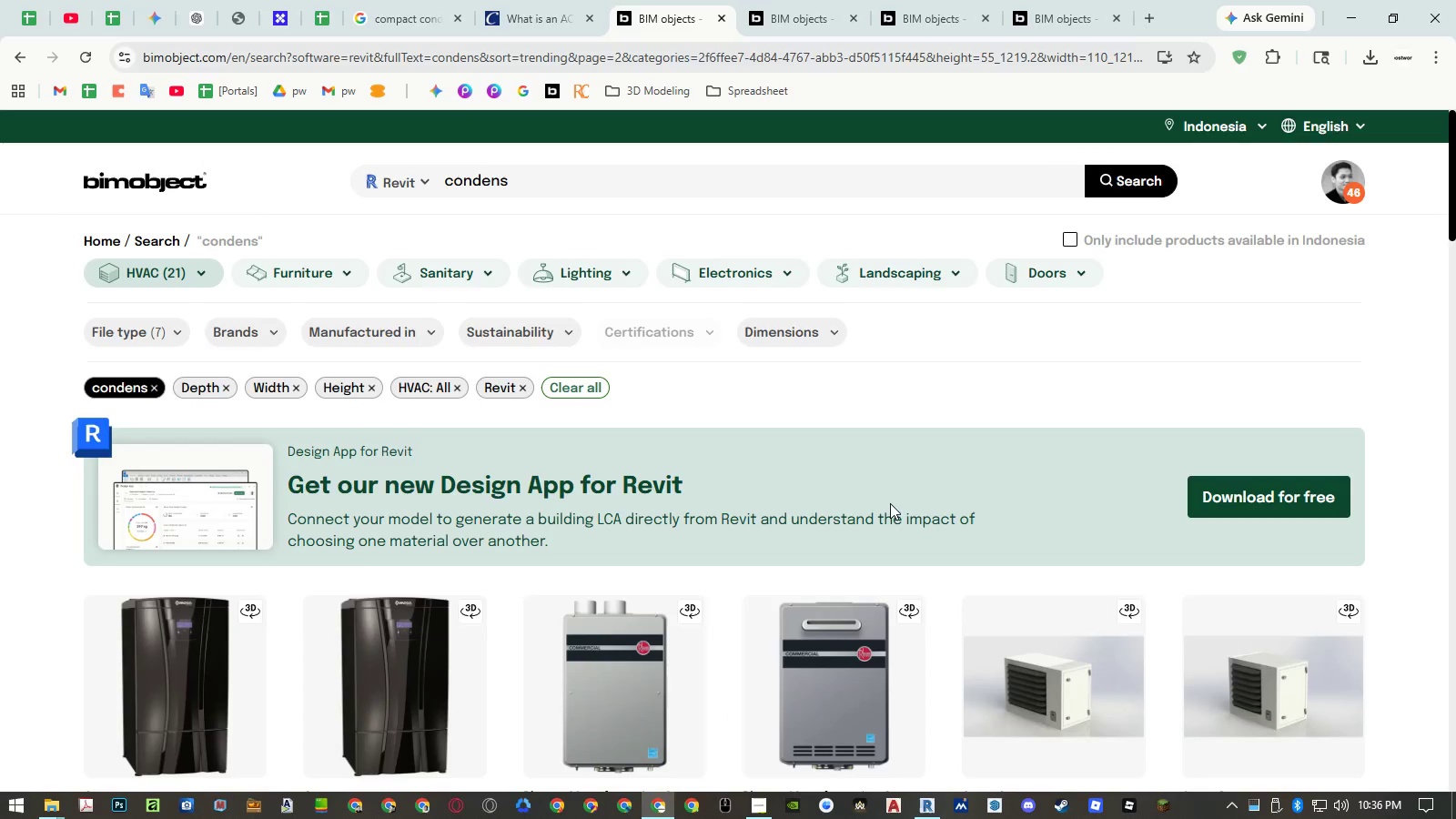 
scroll: coordinate [768, 601], scroll_direction: down, amount: 25.0
 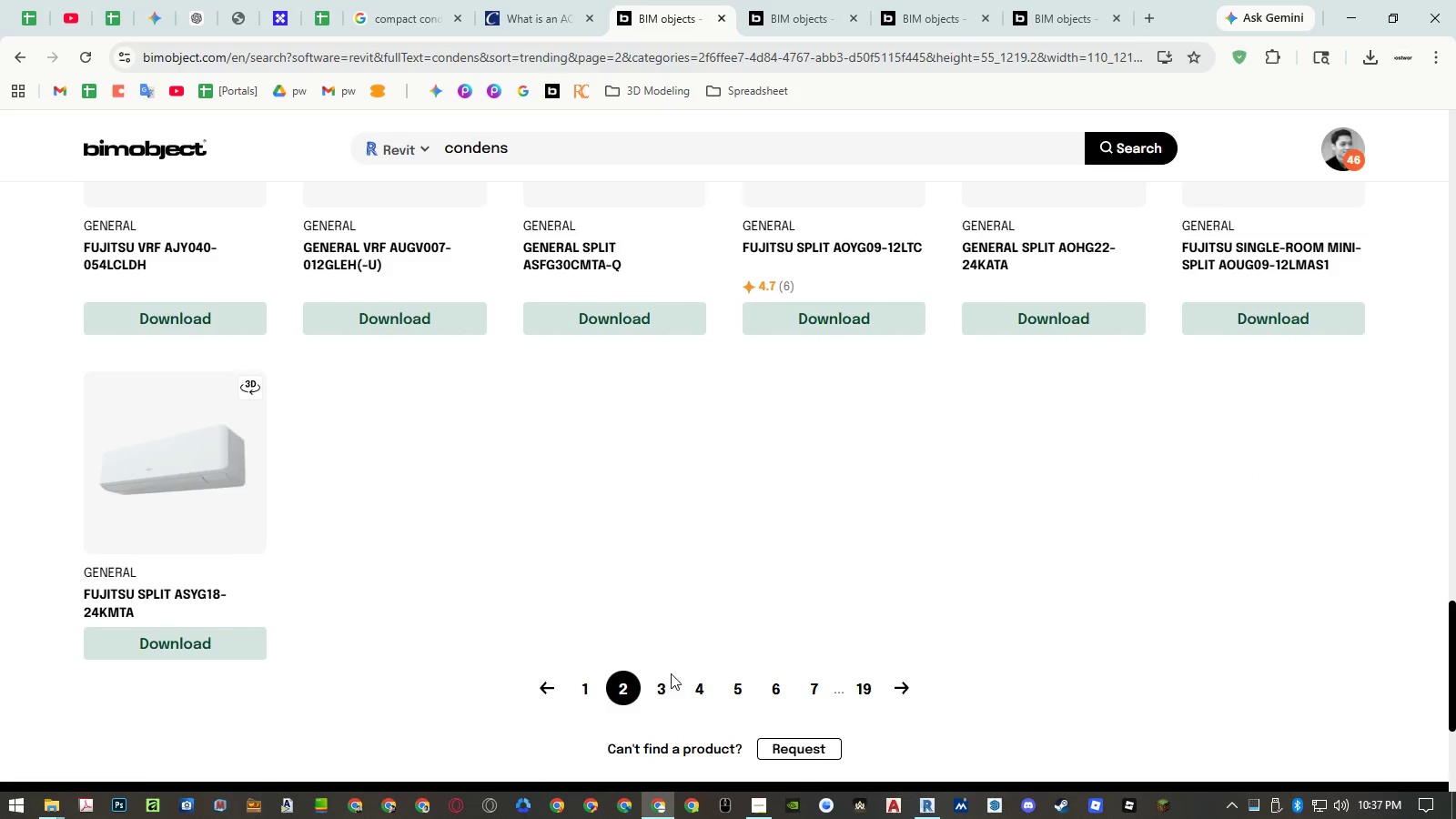 
left_click([657, 686])
 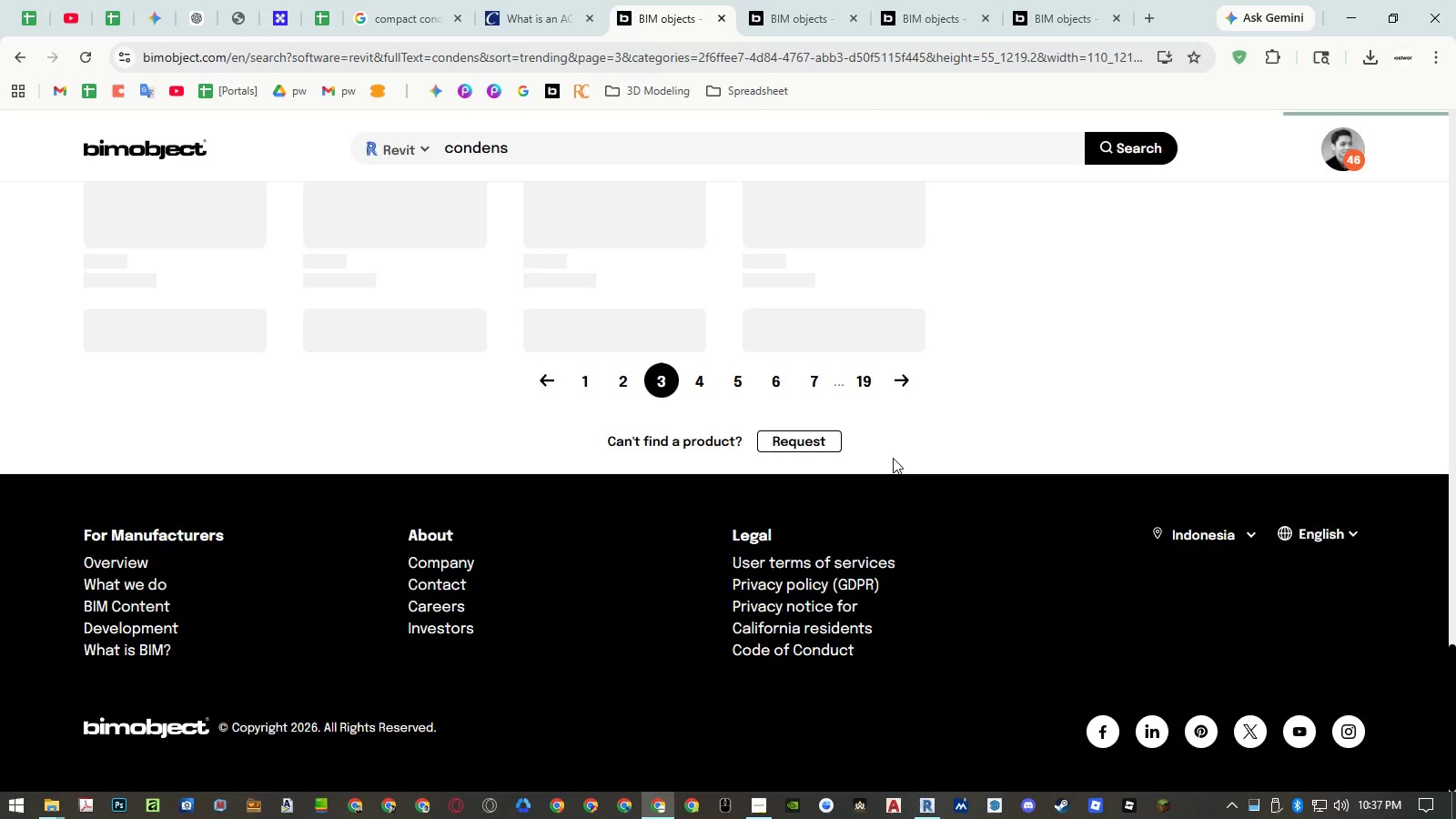 
scroll: coordinate [894, 451], scroll_direction: down, amount: 23.0
 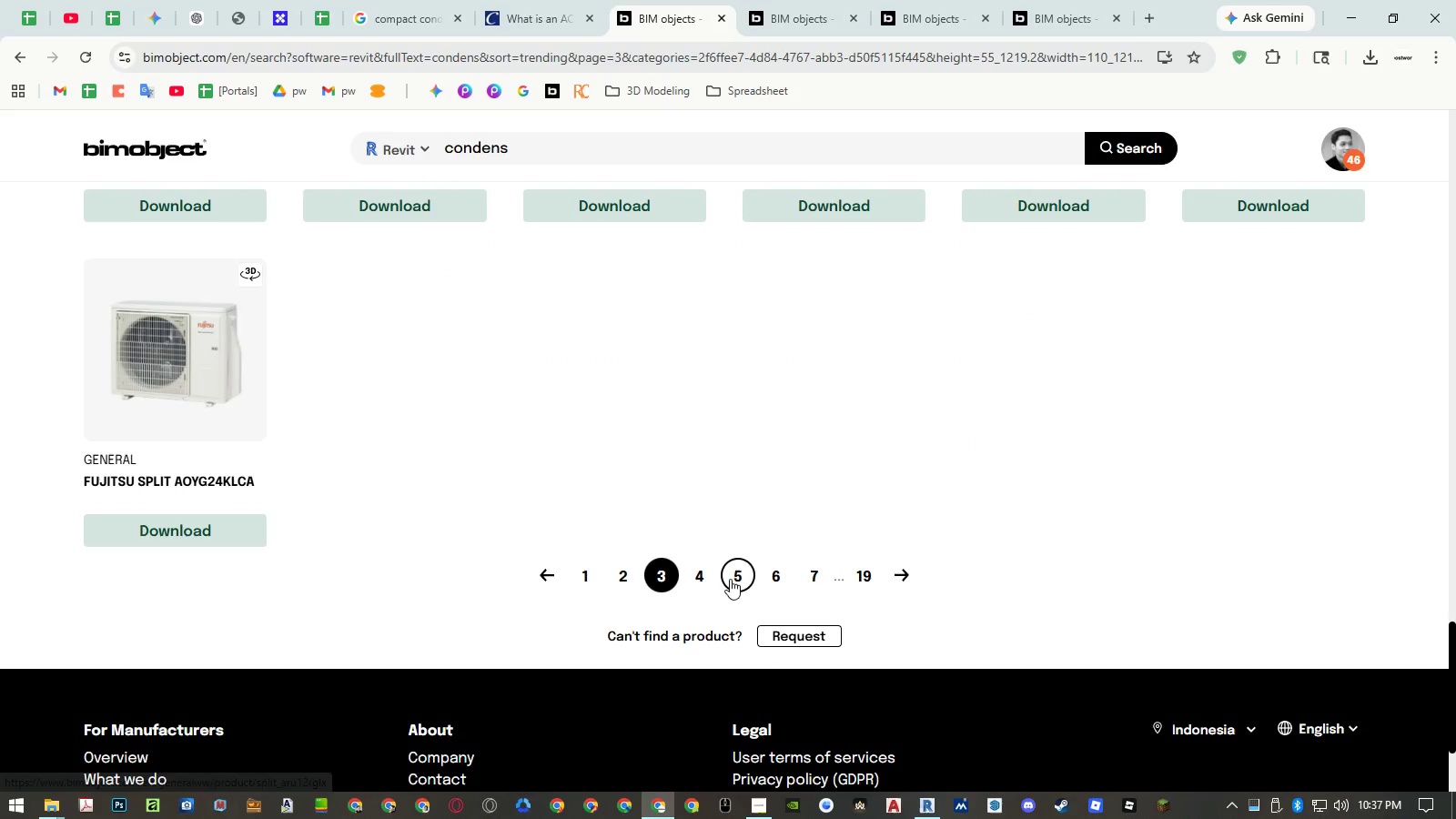 
left_click([705, 576])
 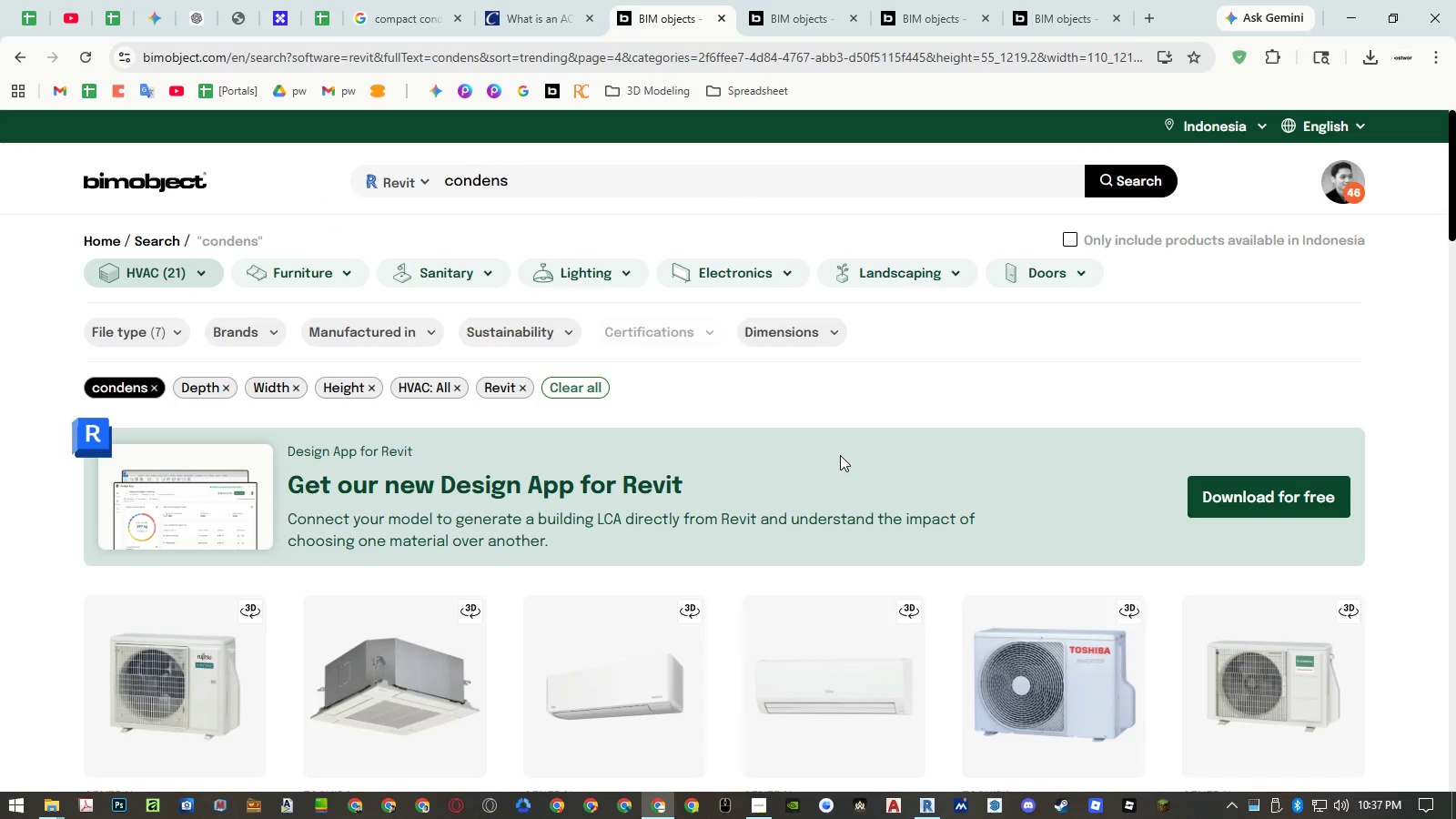 
scroll: coordinate [1077, 346], scroll_direction: down, amount: 28.0
 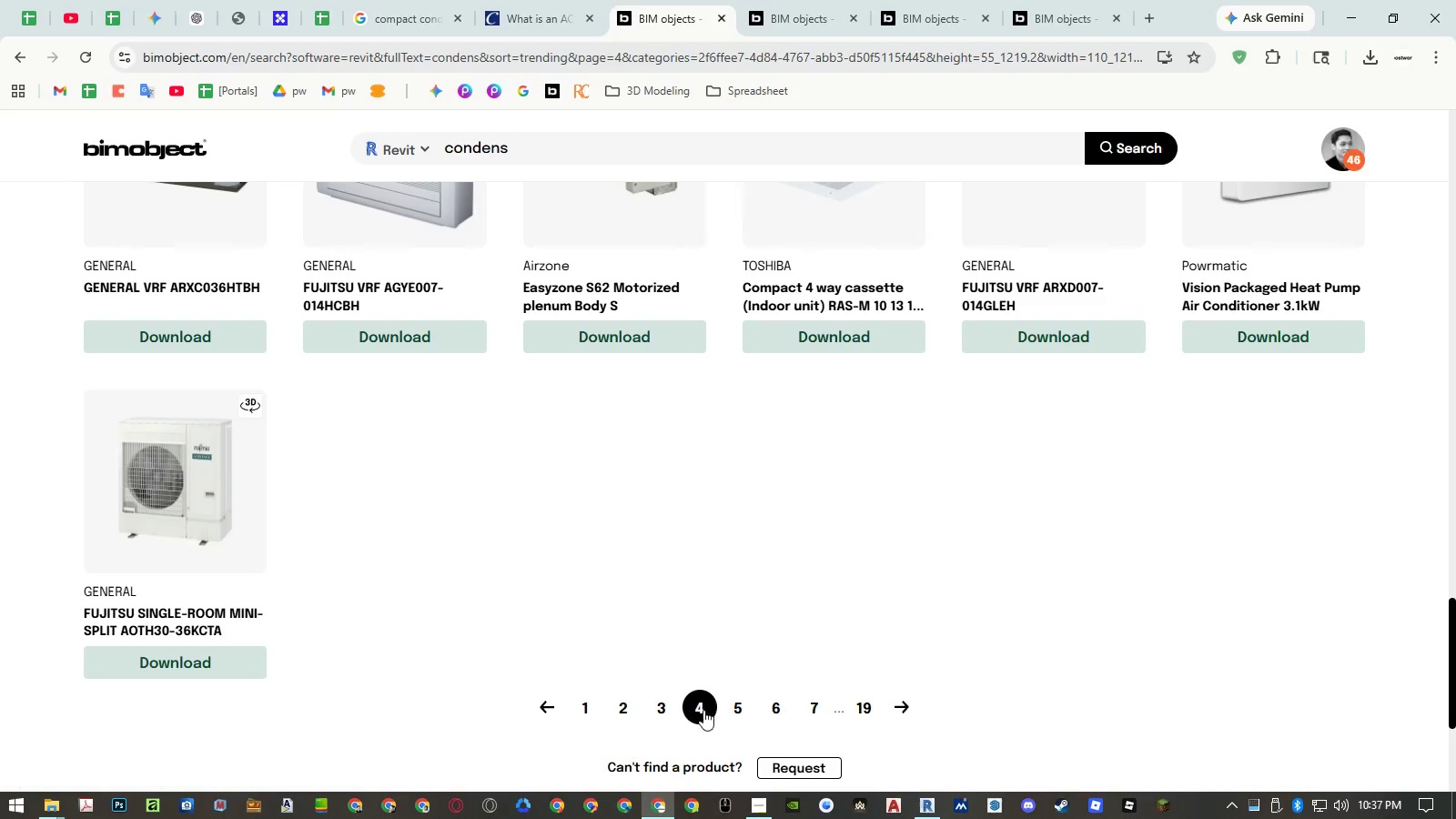 
left_click([740, 712])
 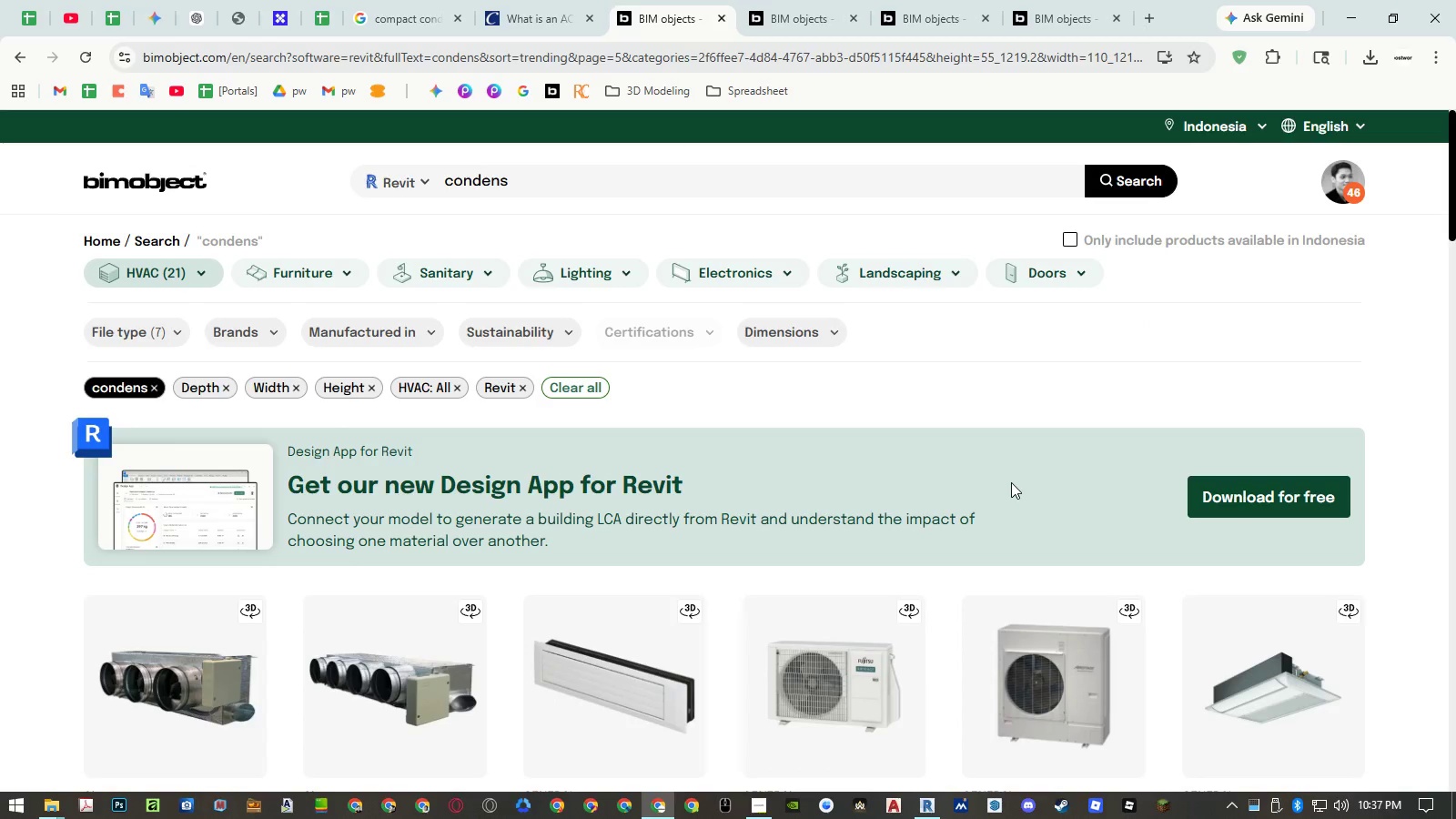 
scroll: coordinate [1046, 424], scroll_direction: down, amount: 28.0
 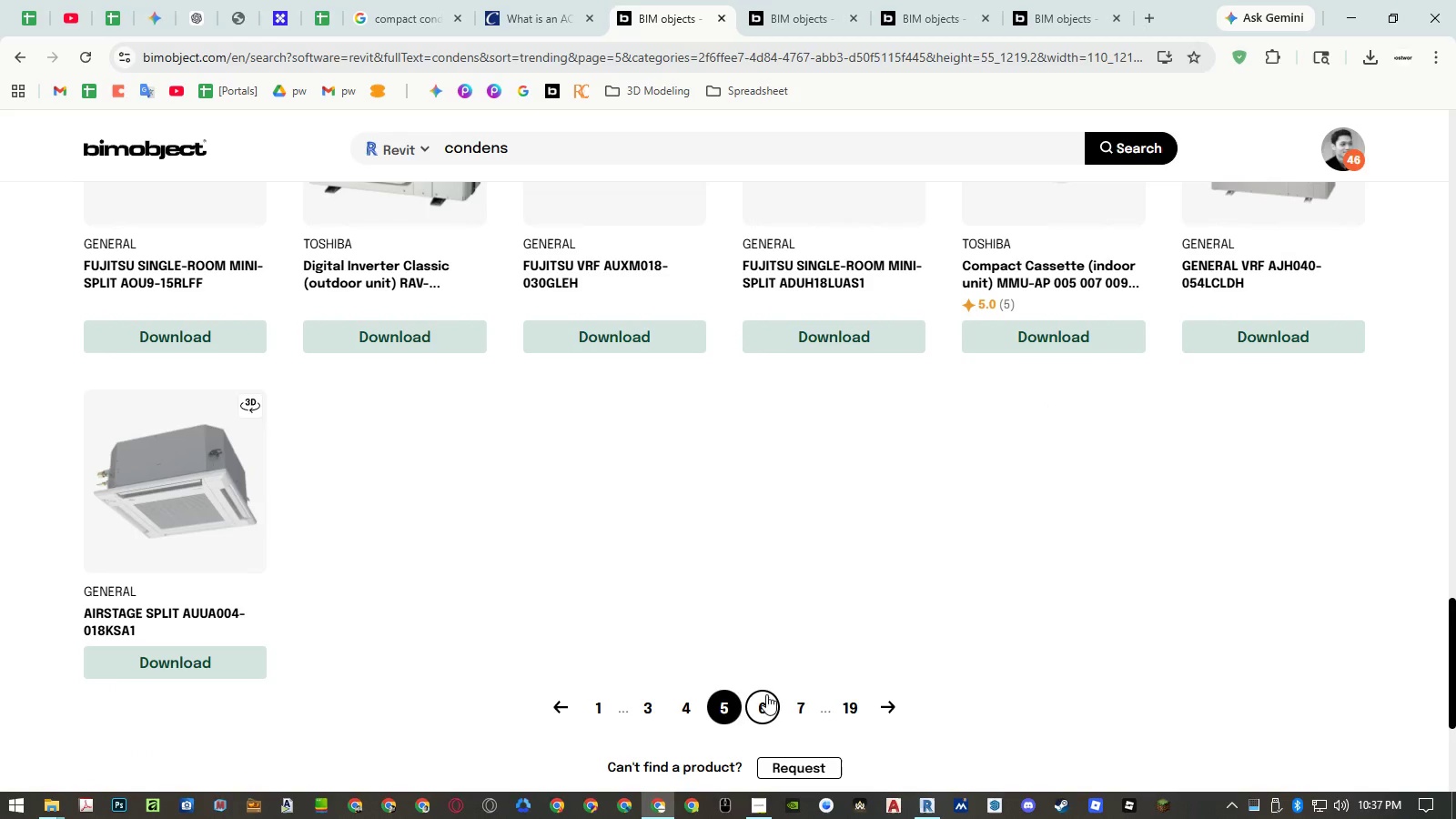 
left_click([764, 696])
 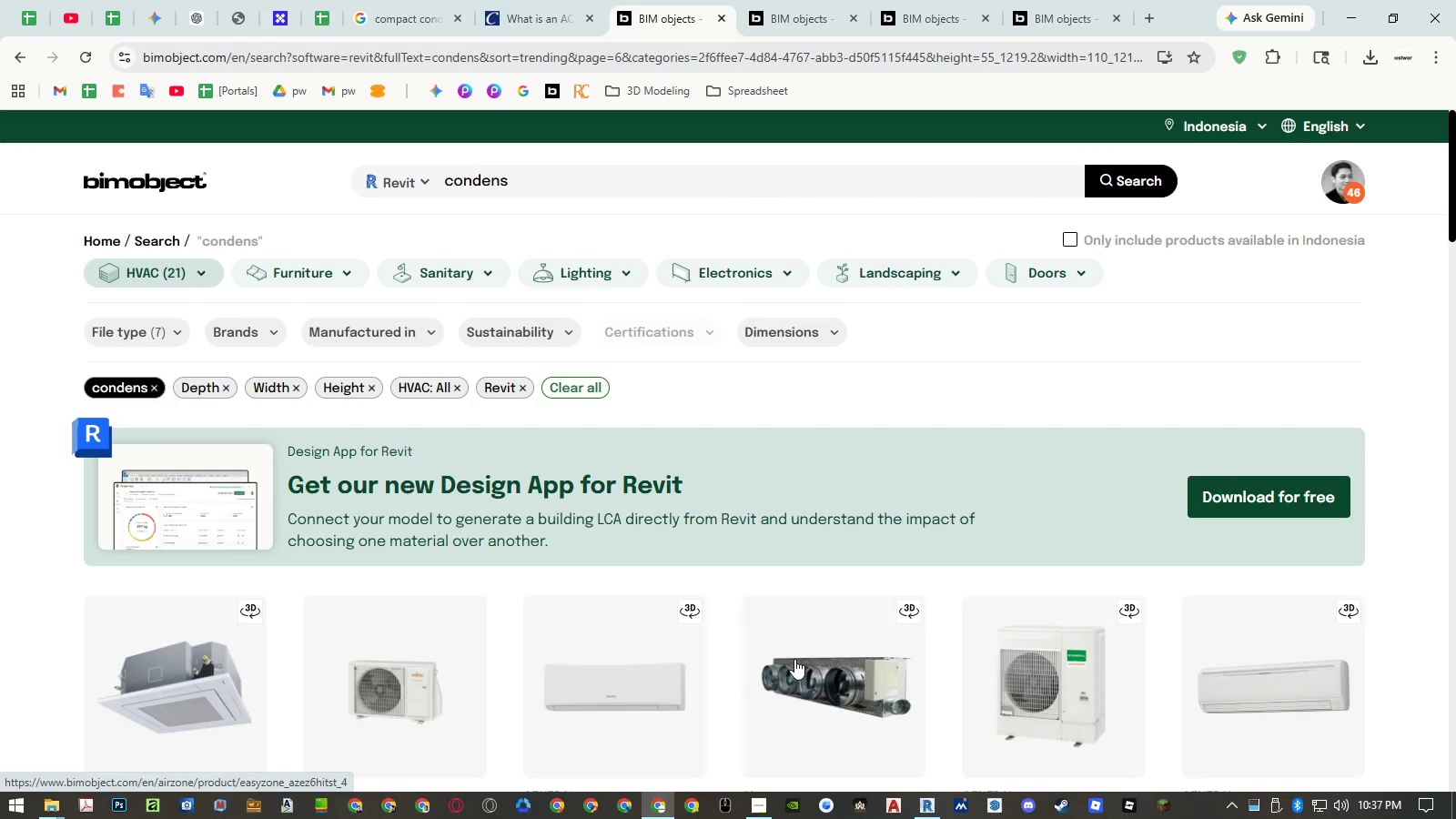 
scroll: coordinate [1123, 483], scroll_direction: down, amount: 16.0
 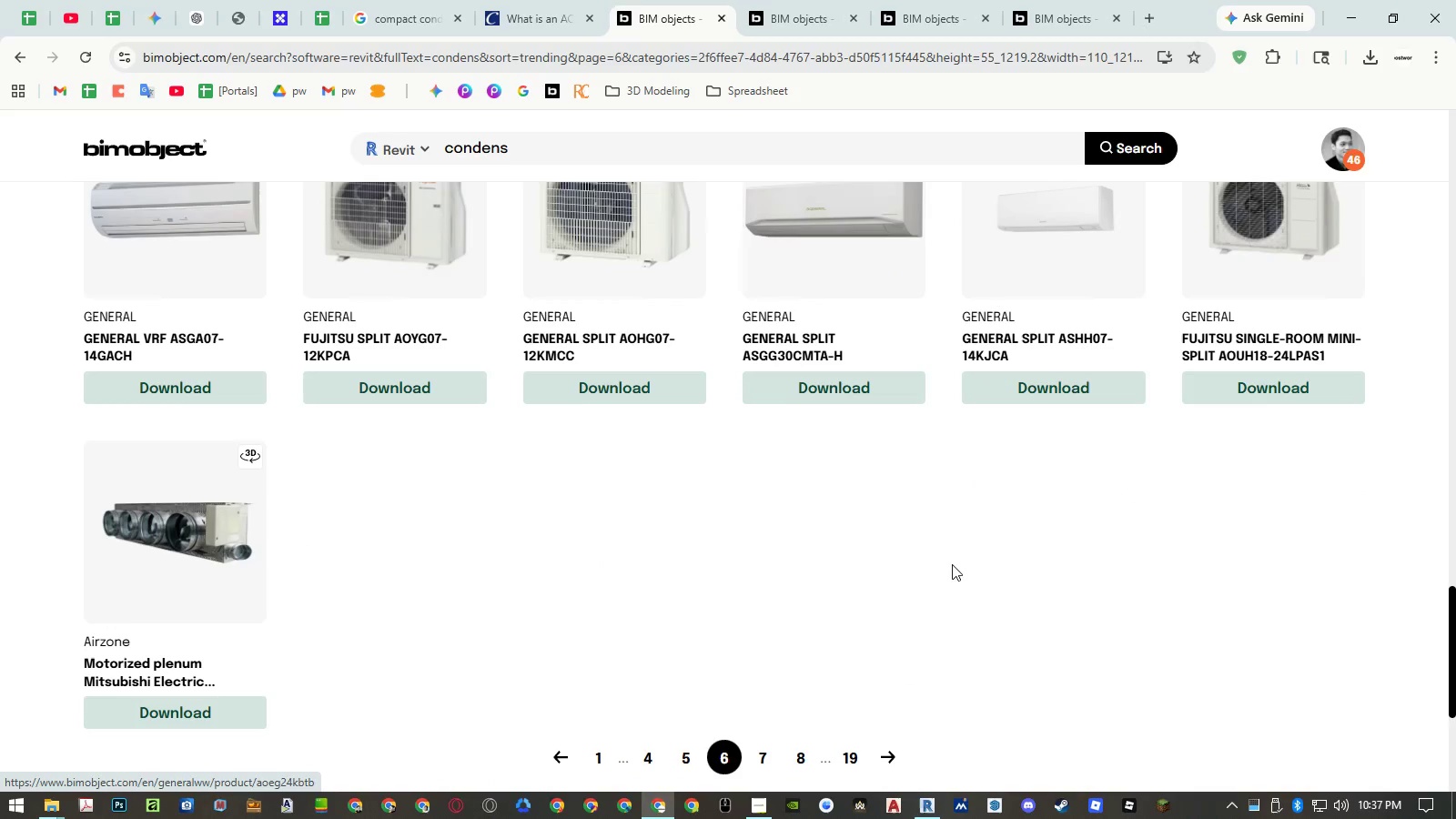 
left_click([772, 753])
 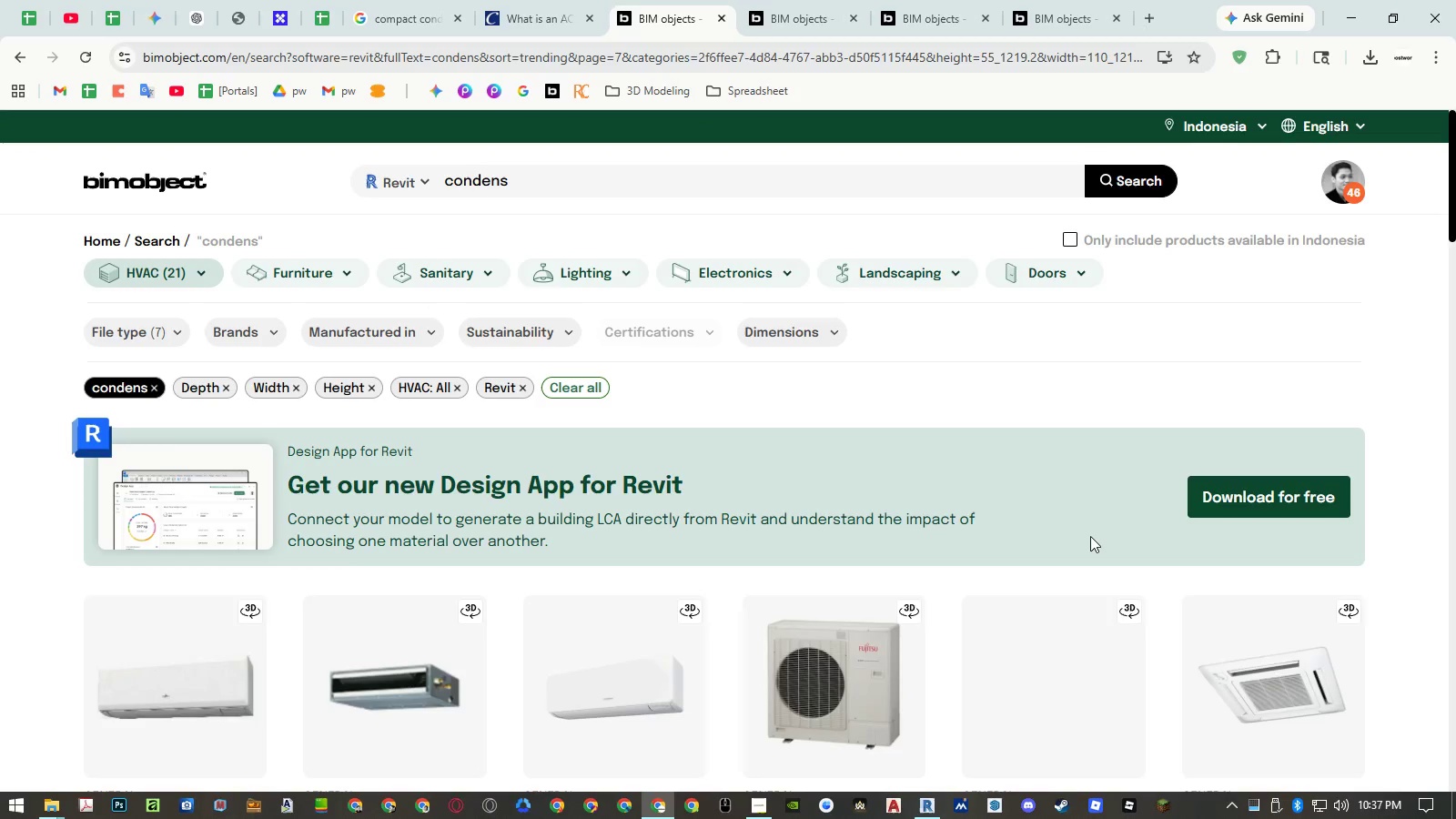 
scroll: coordinate [1090, 536], scroll_direction: down, amount: 27.0
 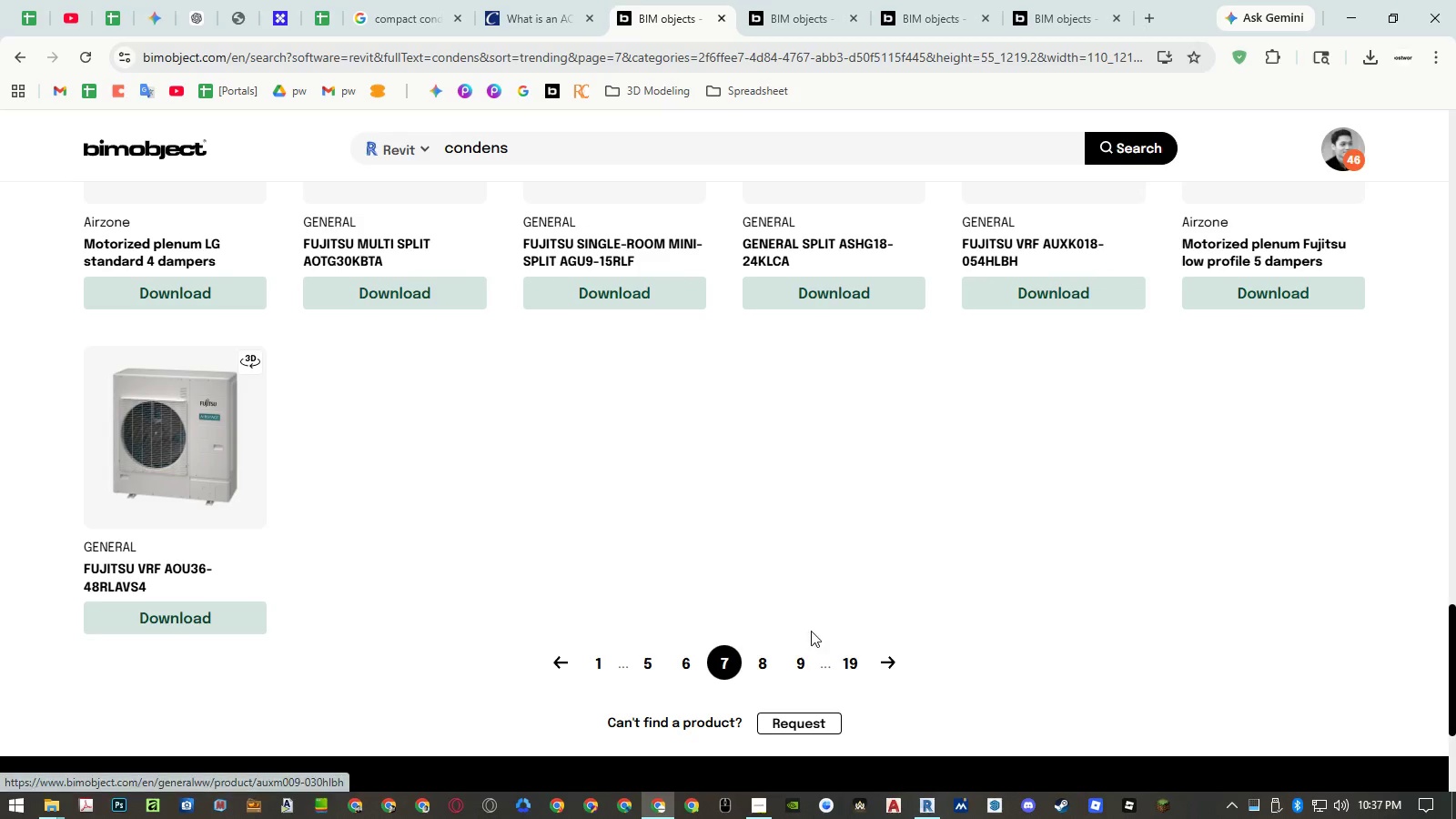 
left_click([765, 656])
 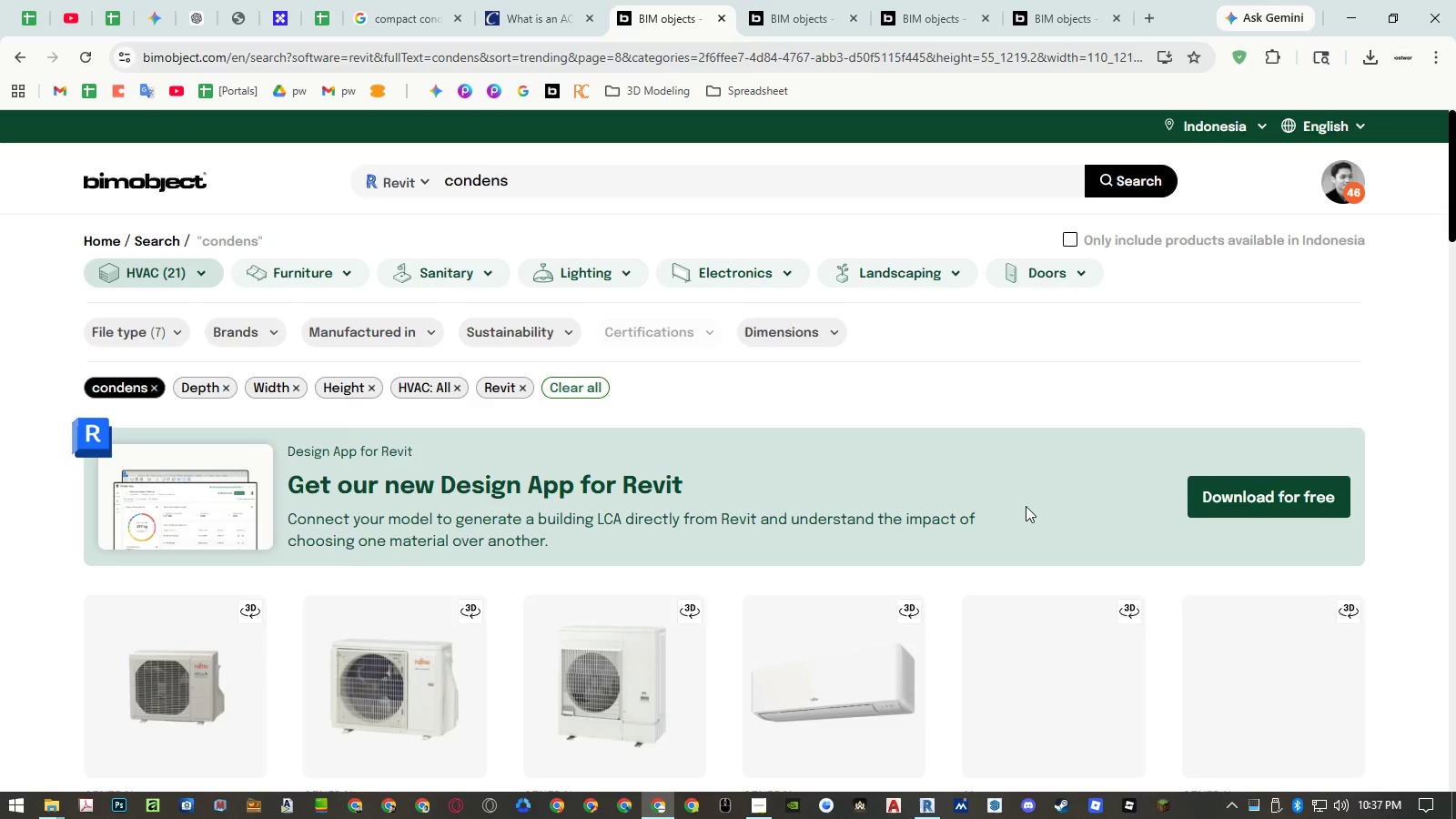 
scroll: coordinate [1026, 506], scroll_direction: down, amount: 11.0
 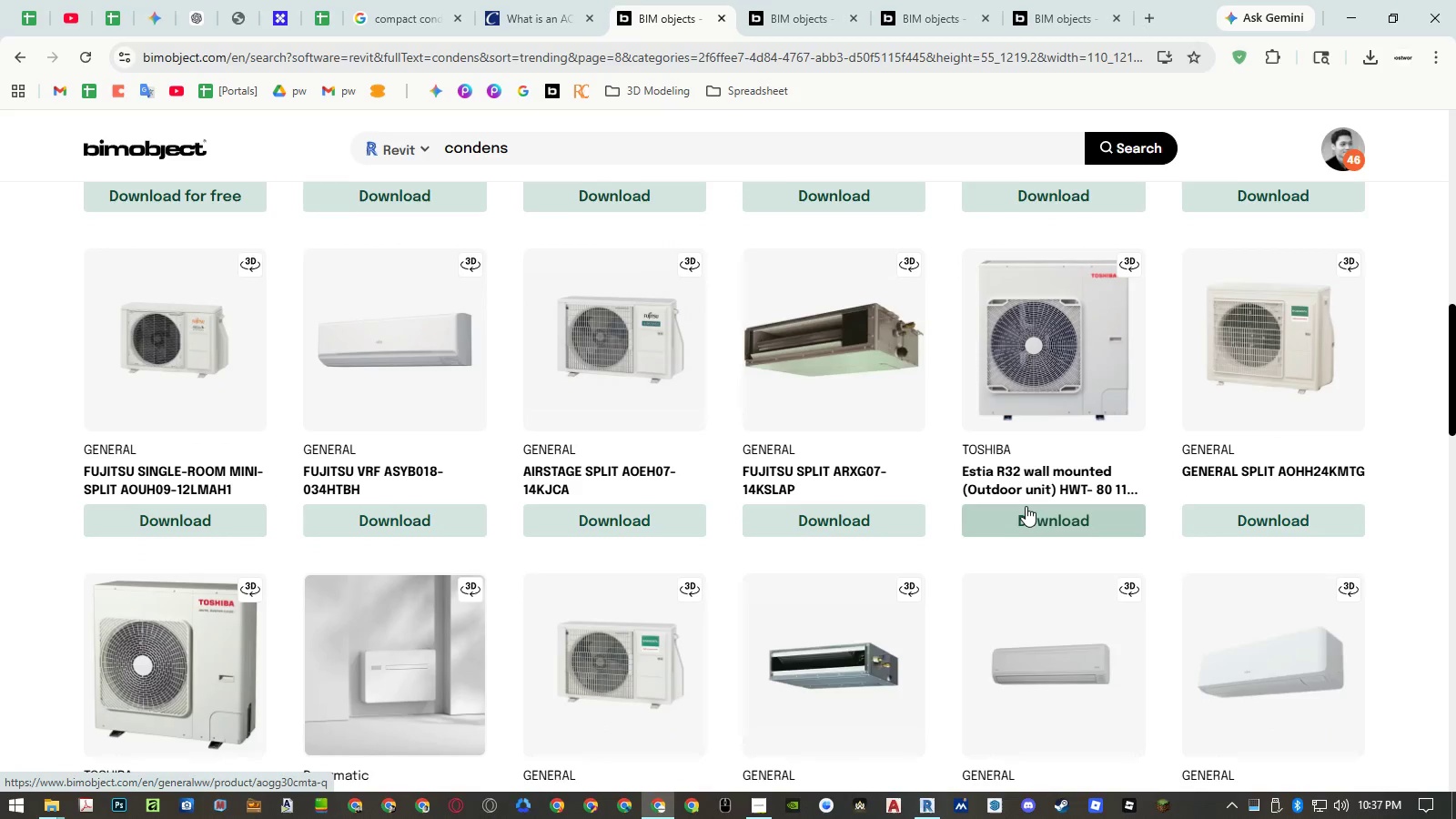 
scroll: coordinate [1026, 506], scroll_direction: up, amount: 4.0
 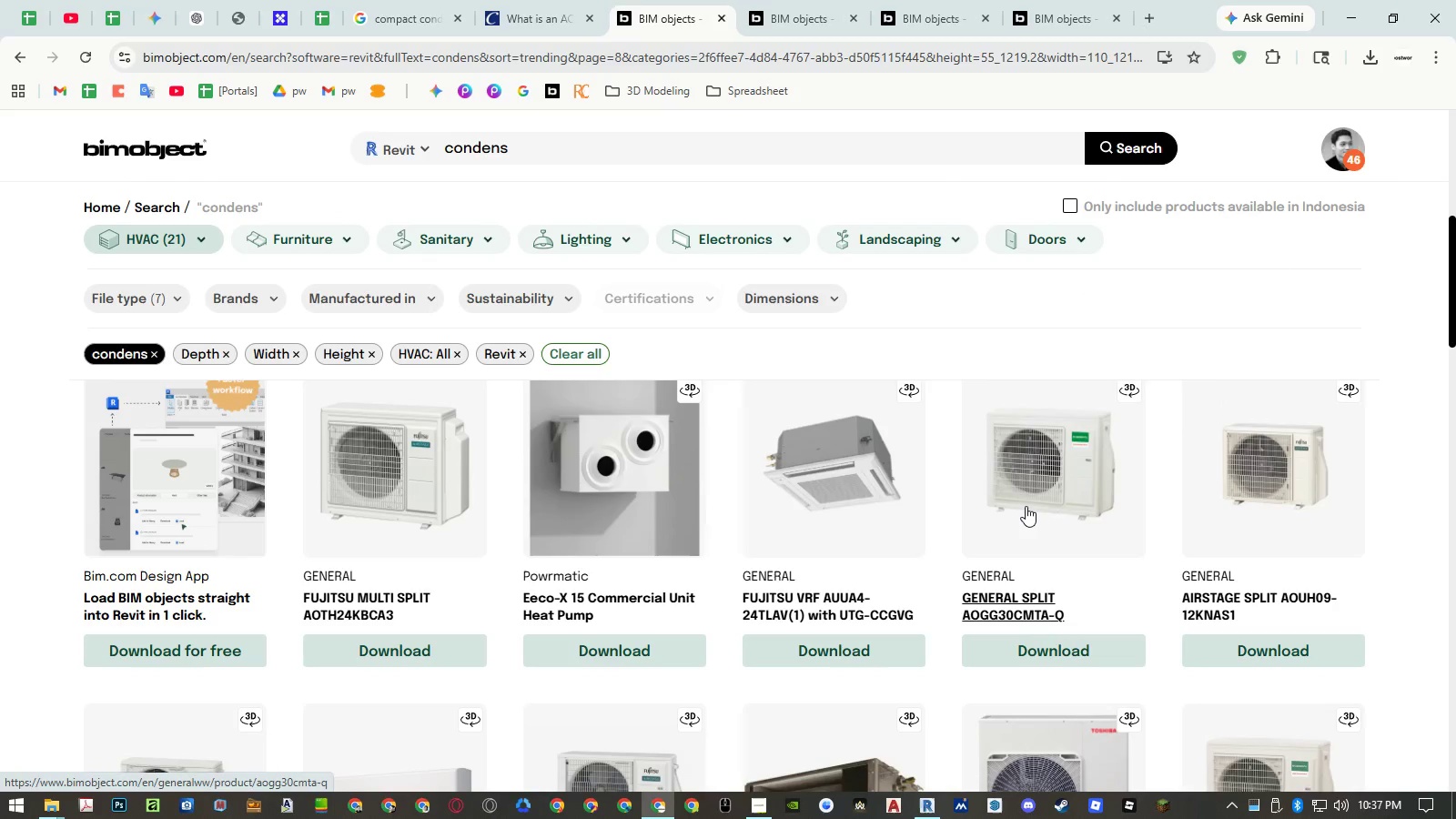 
scroll: coordinate [1026, 506], scroll_direction: down, amount: 13.0
 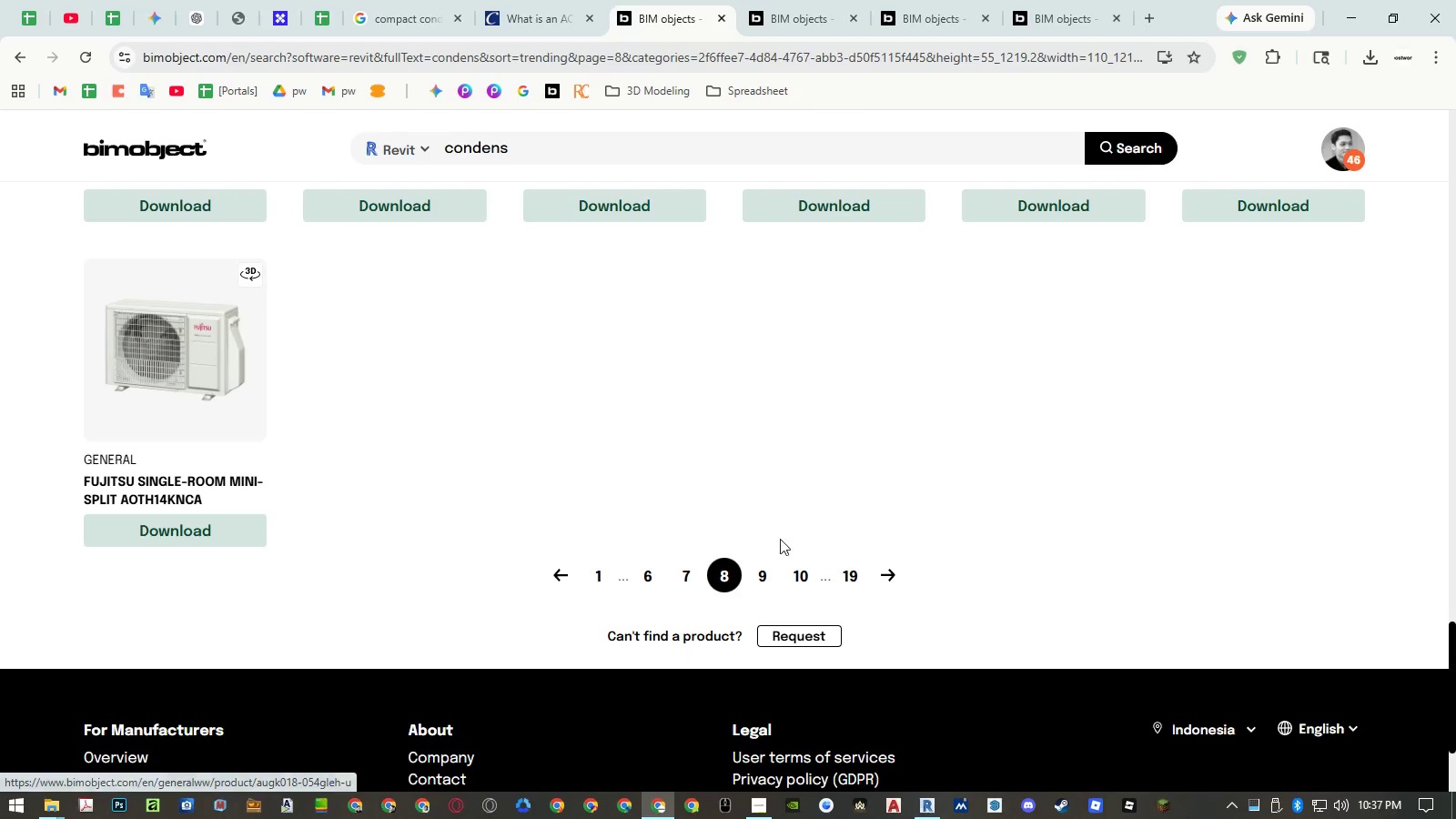 
left_click([751, 577])
 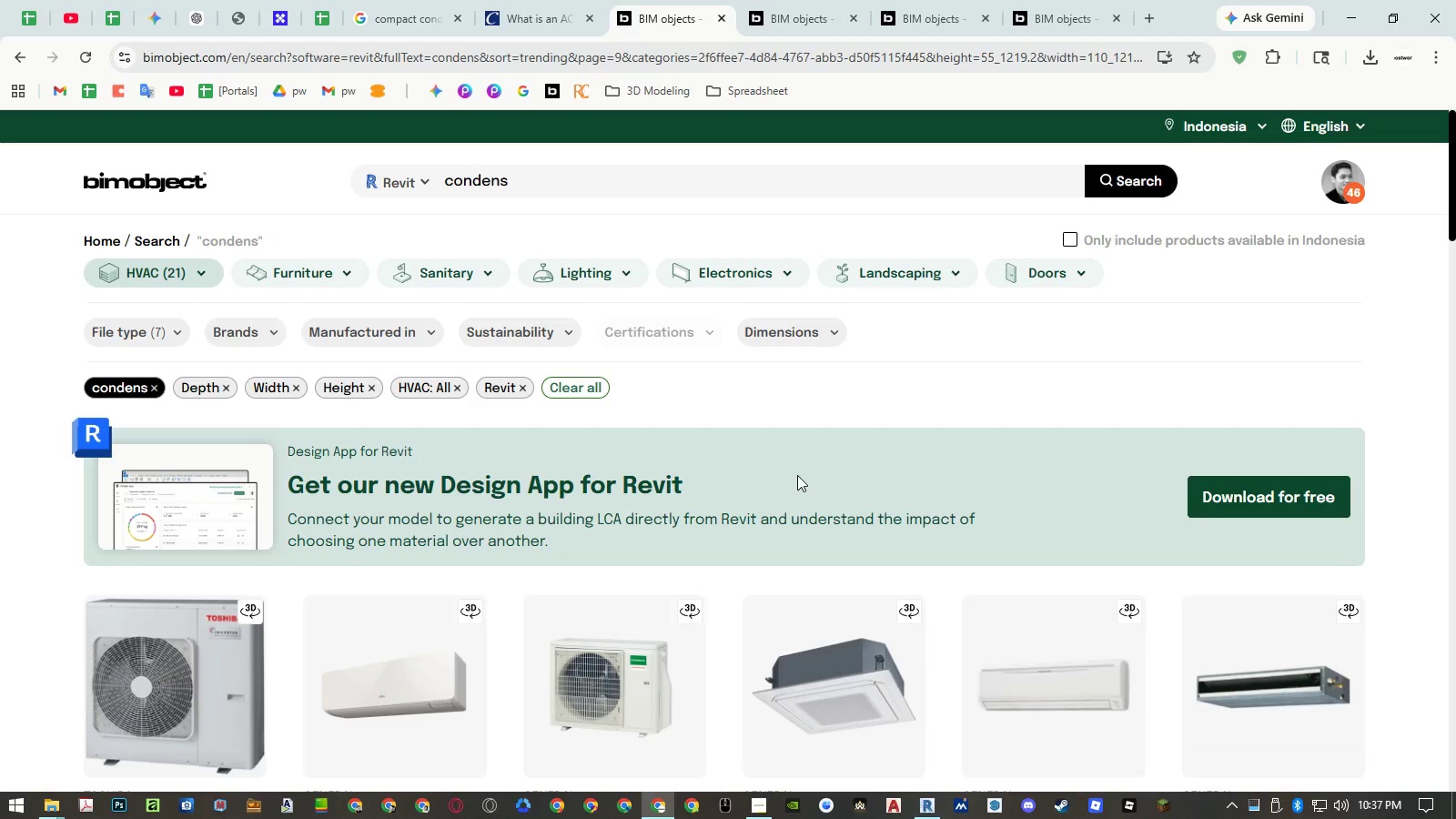 
scroll: coordinate [797, 451], scroll_direction: down, amount: 32.0
 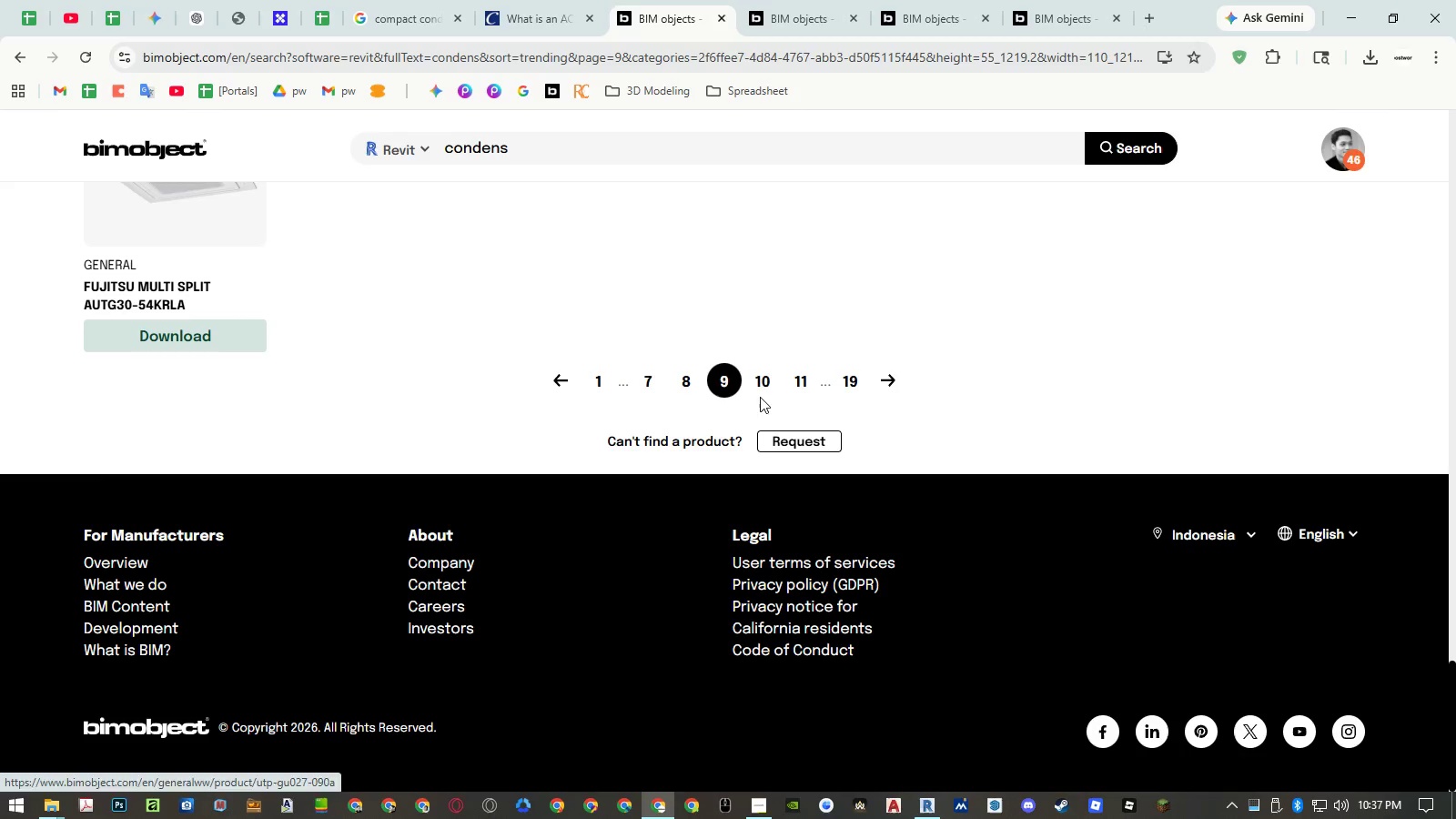 
left_click([763, 370])
 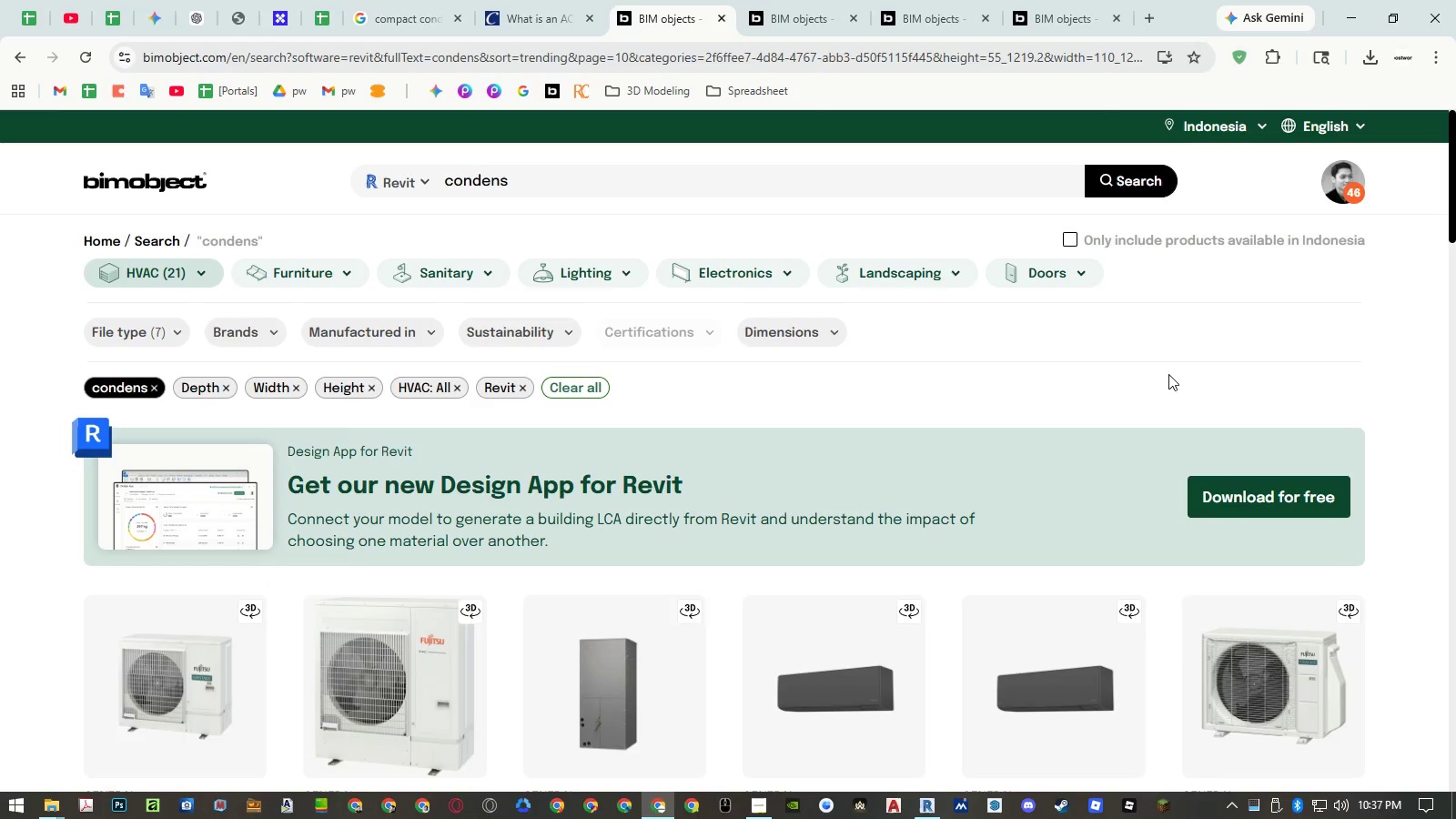 
scroll: coordinate [1168, 374], scroll_direction: down, amount: 22.0
 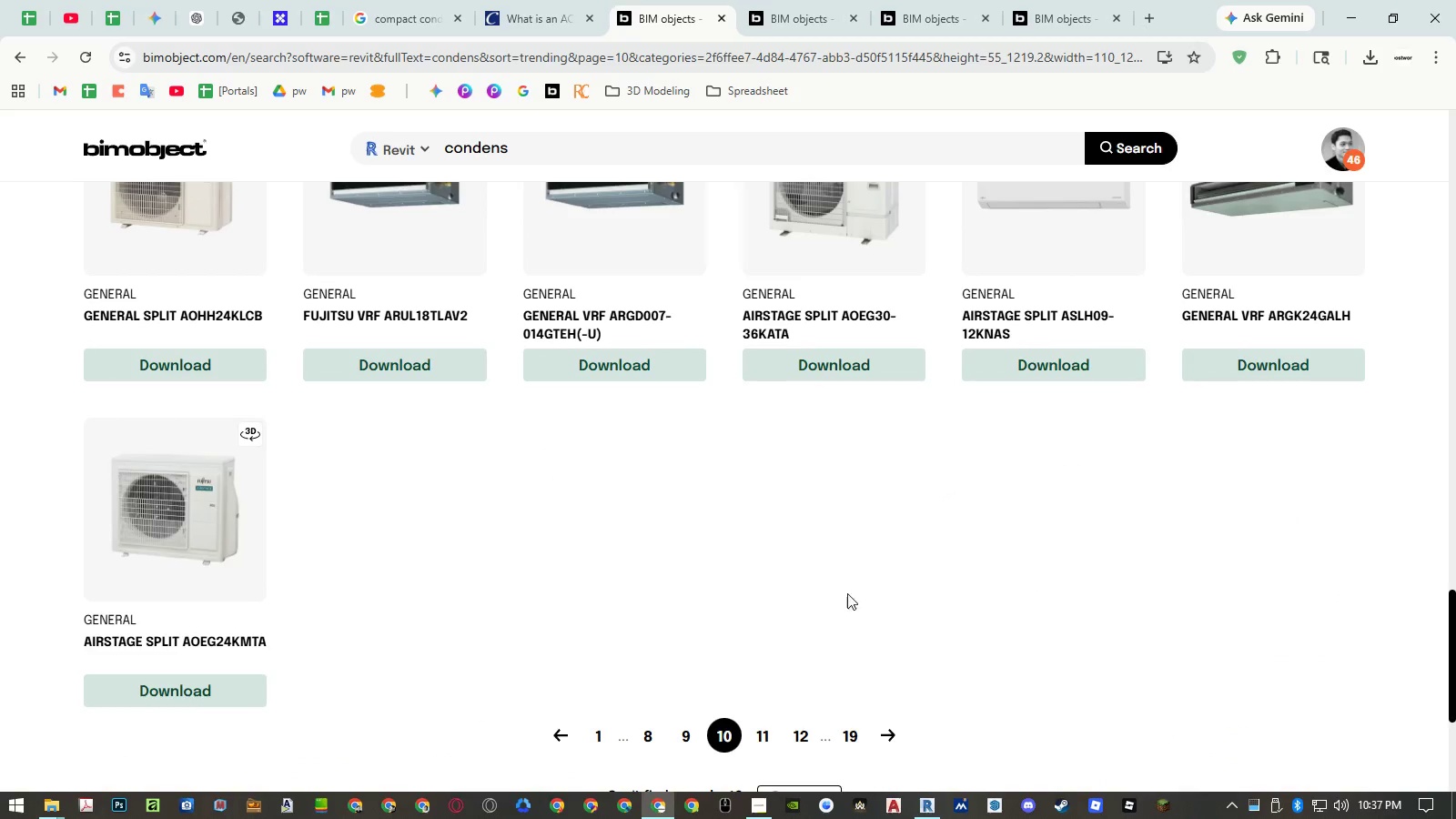 
left_click([763, 736])
 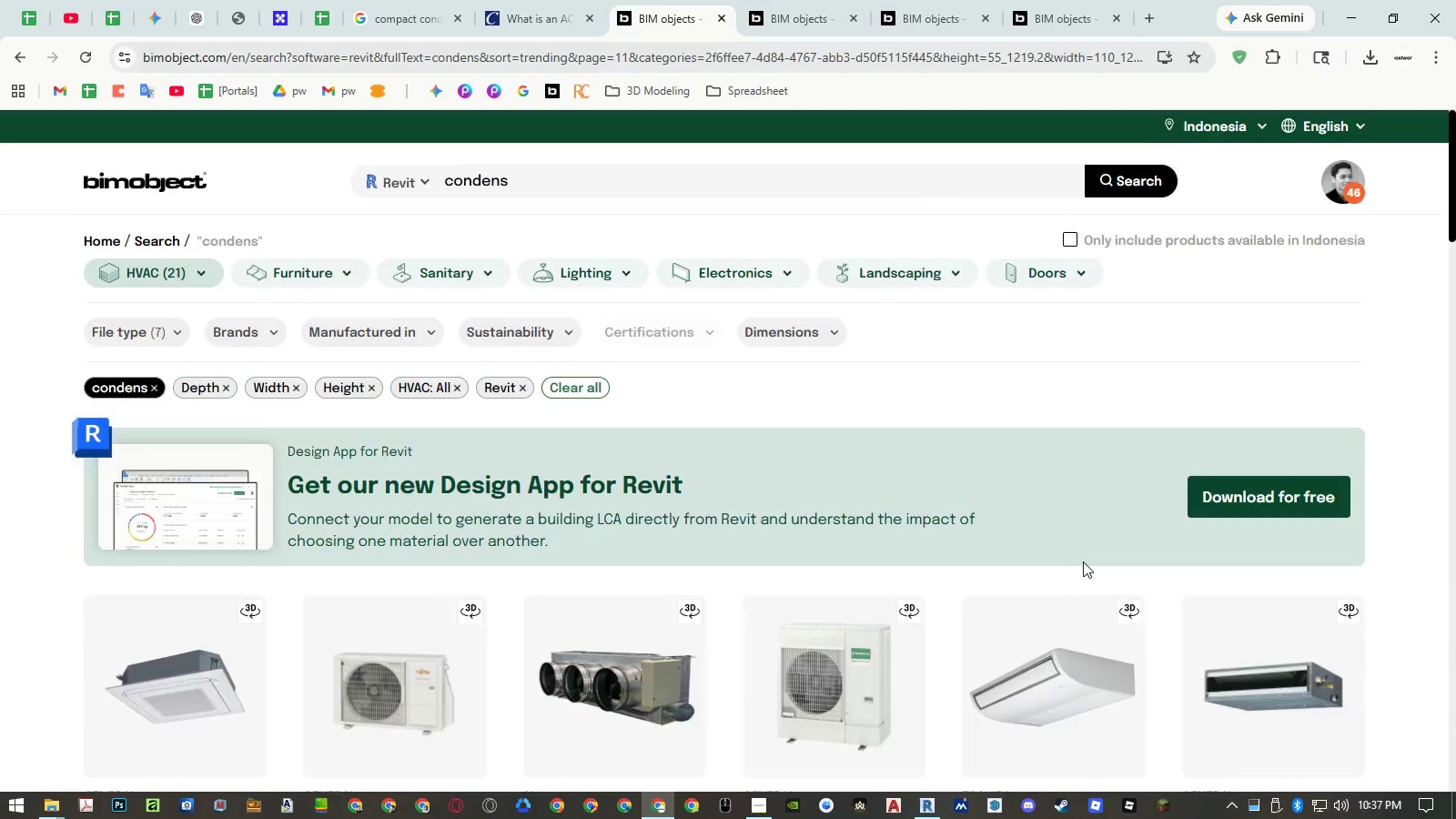 
scroll: coordinate [1078, 559], scroll_direction: down, amount: 28.0
 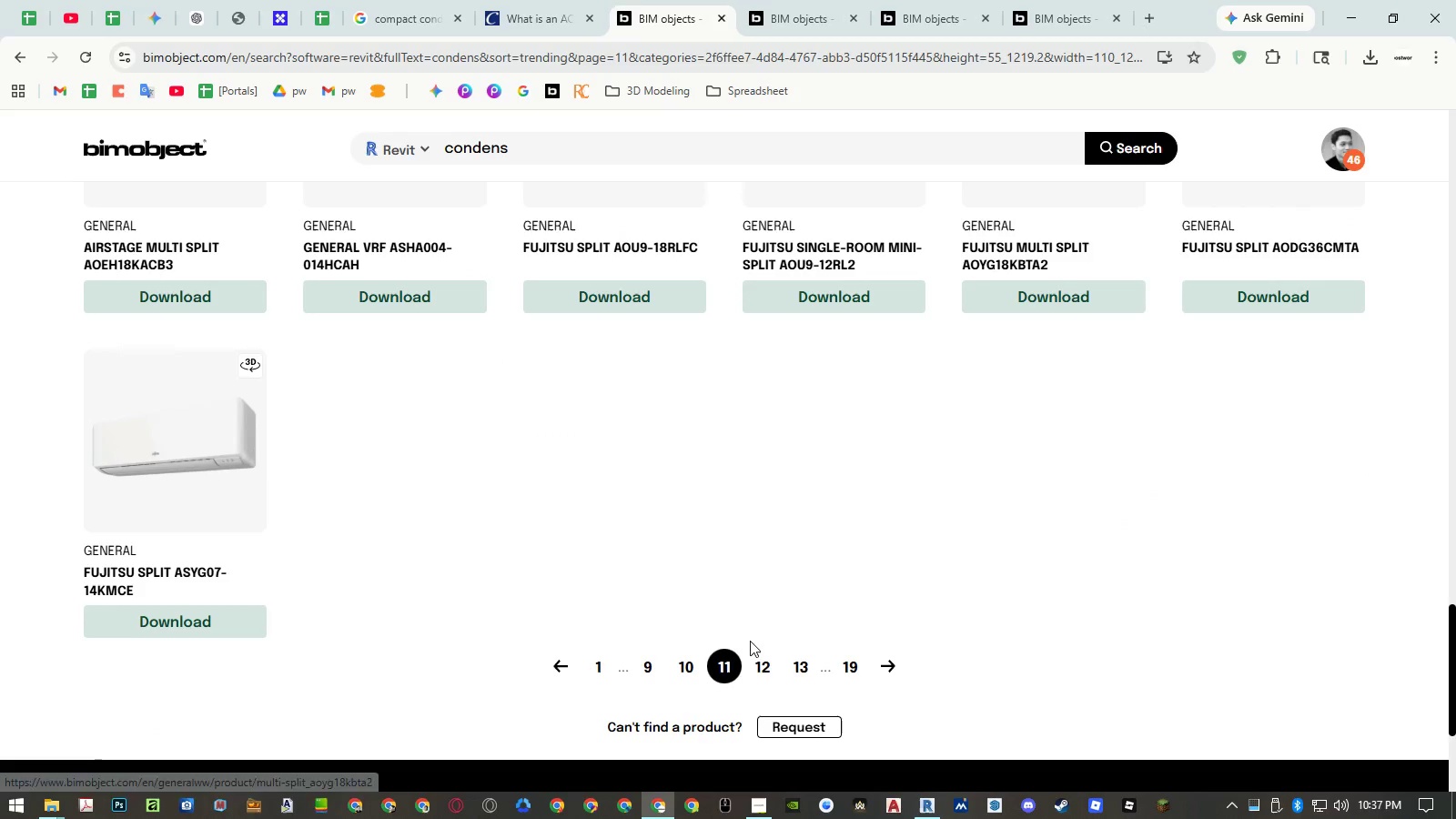 
left_click([757, 661])
 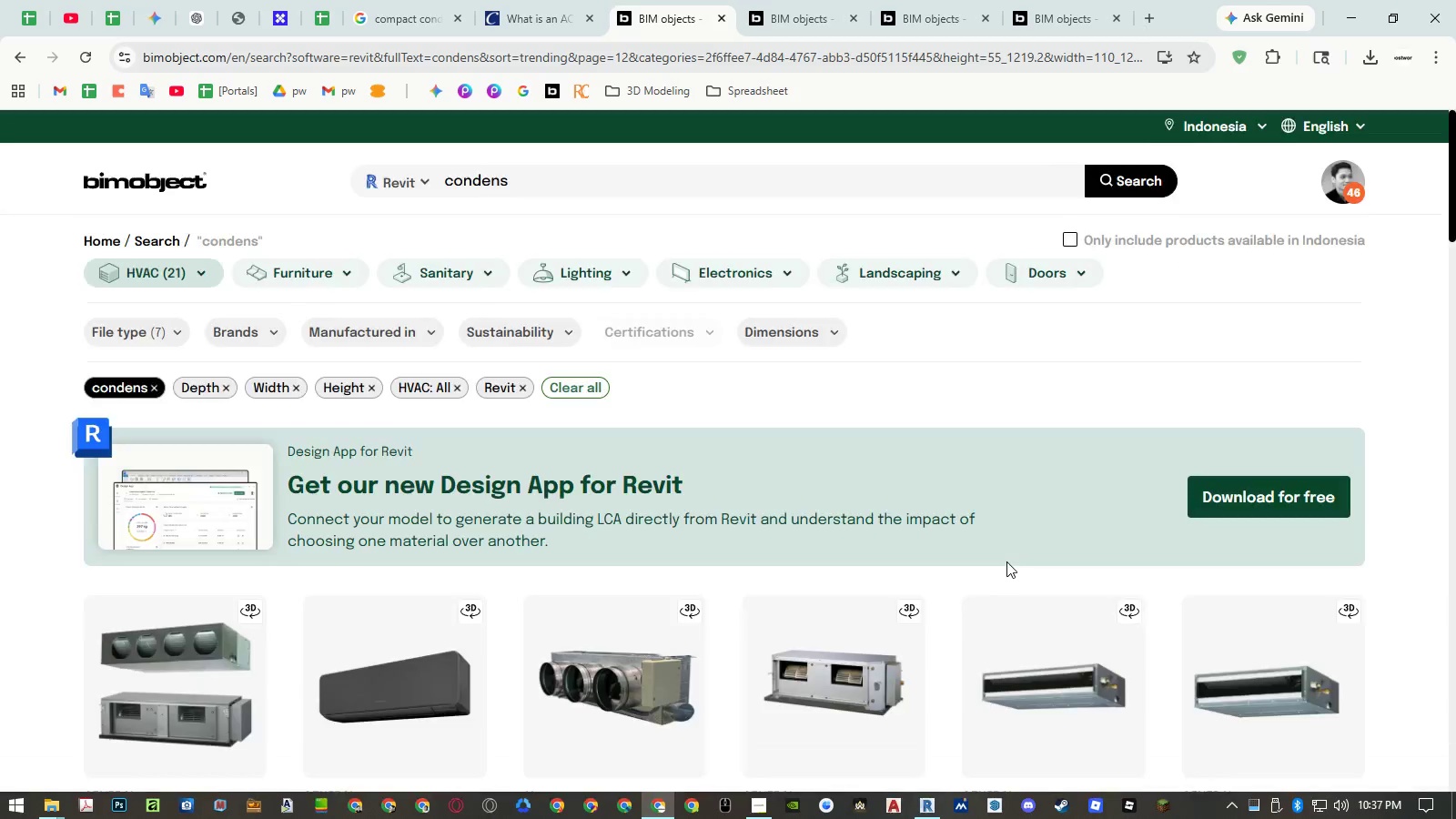 
scroll: coordinate [986, 556], scroll_direction: down, amount: 10.0
 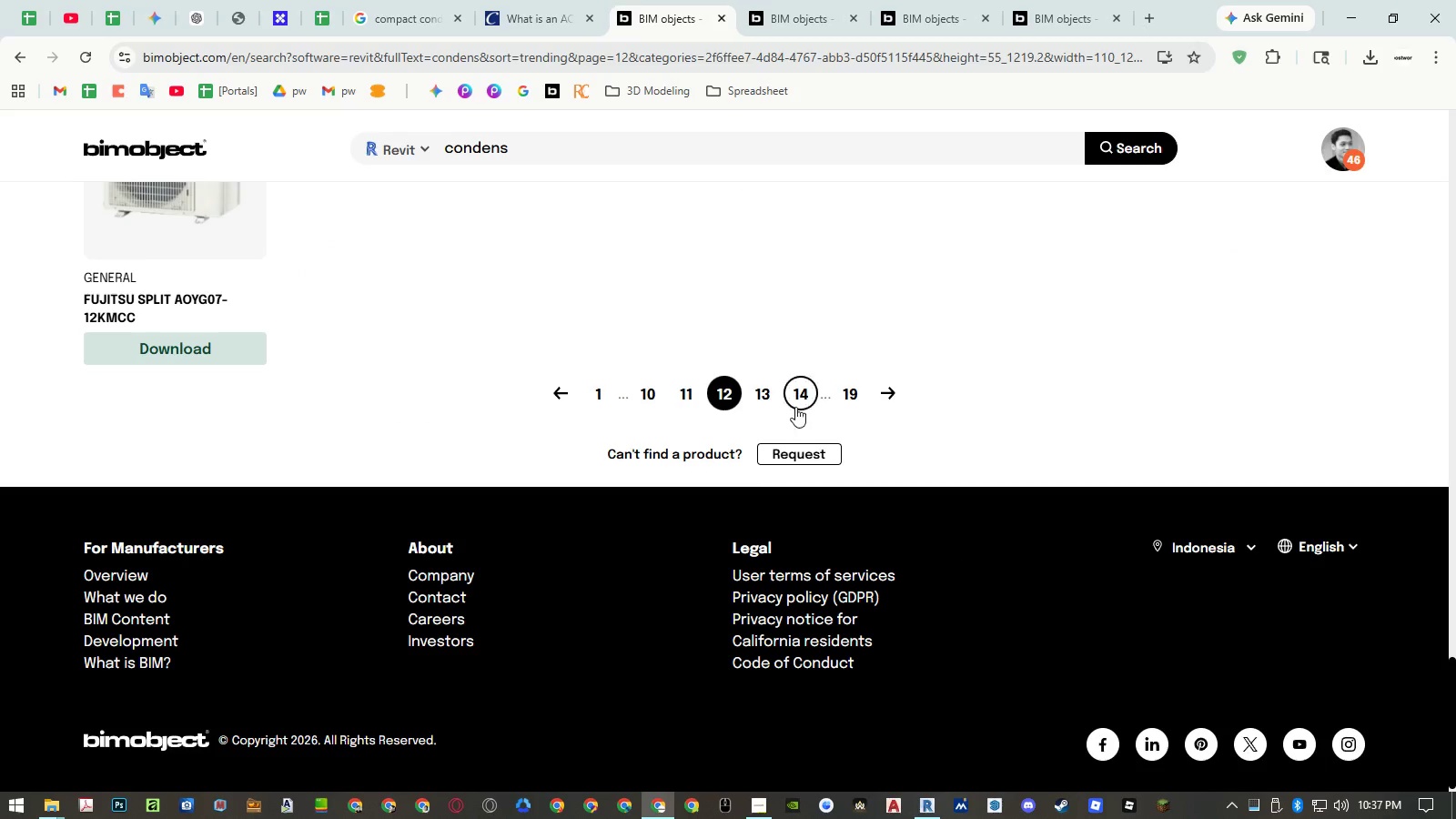 
left_click([767, 391])
 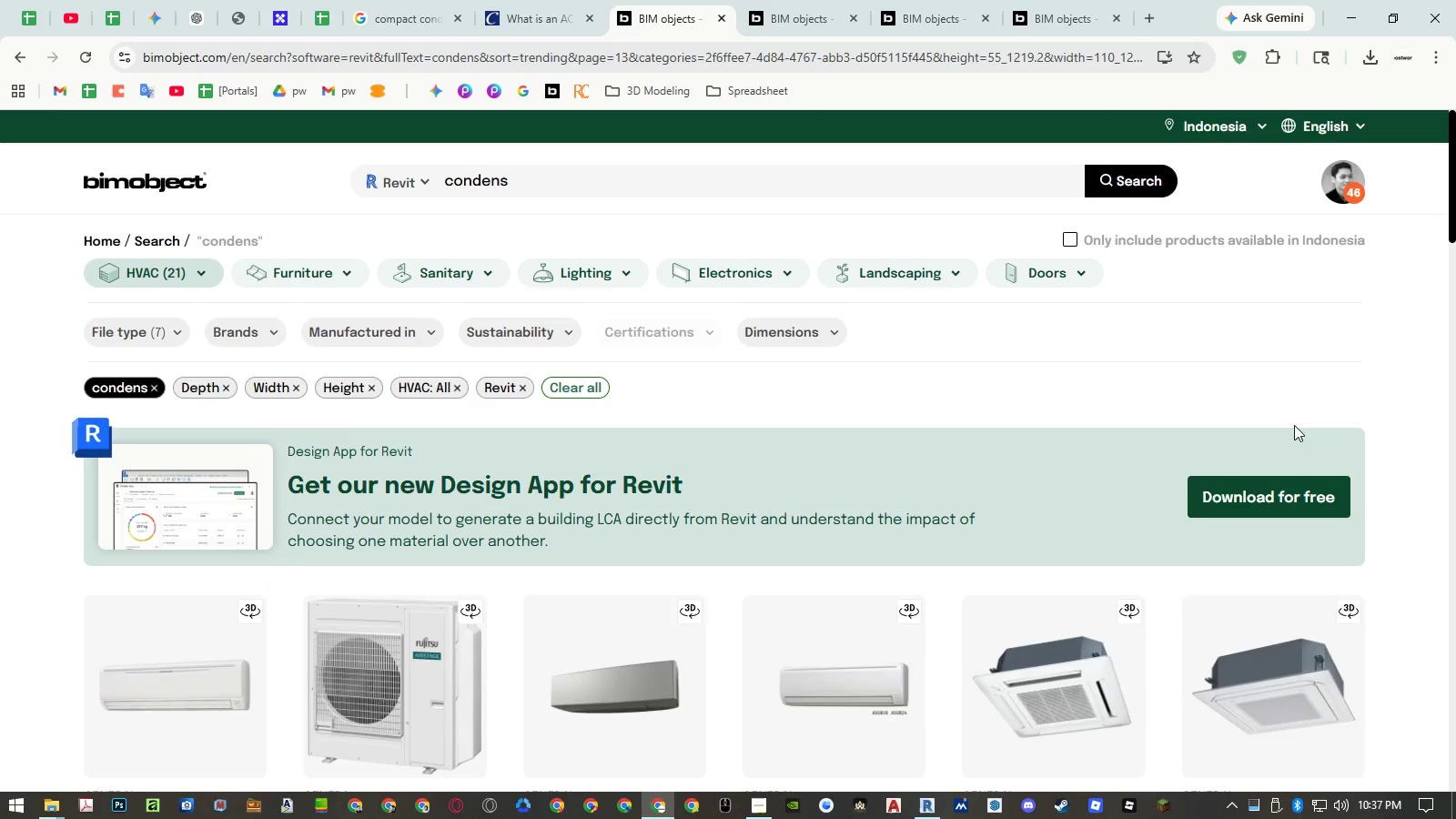 
scroll: coordinate [988, 430], scroll_direction: down, amount: 29.0
 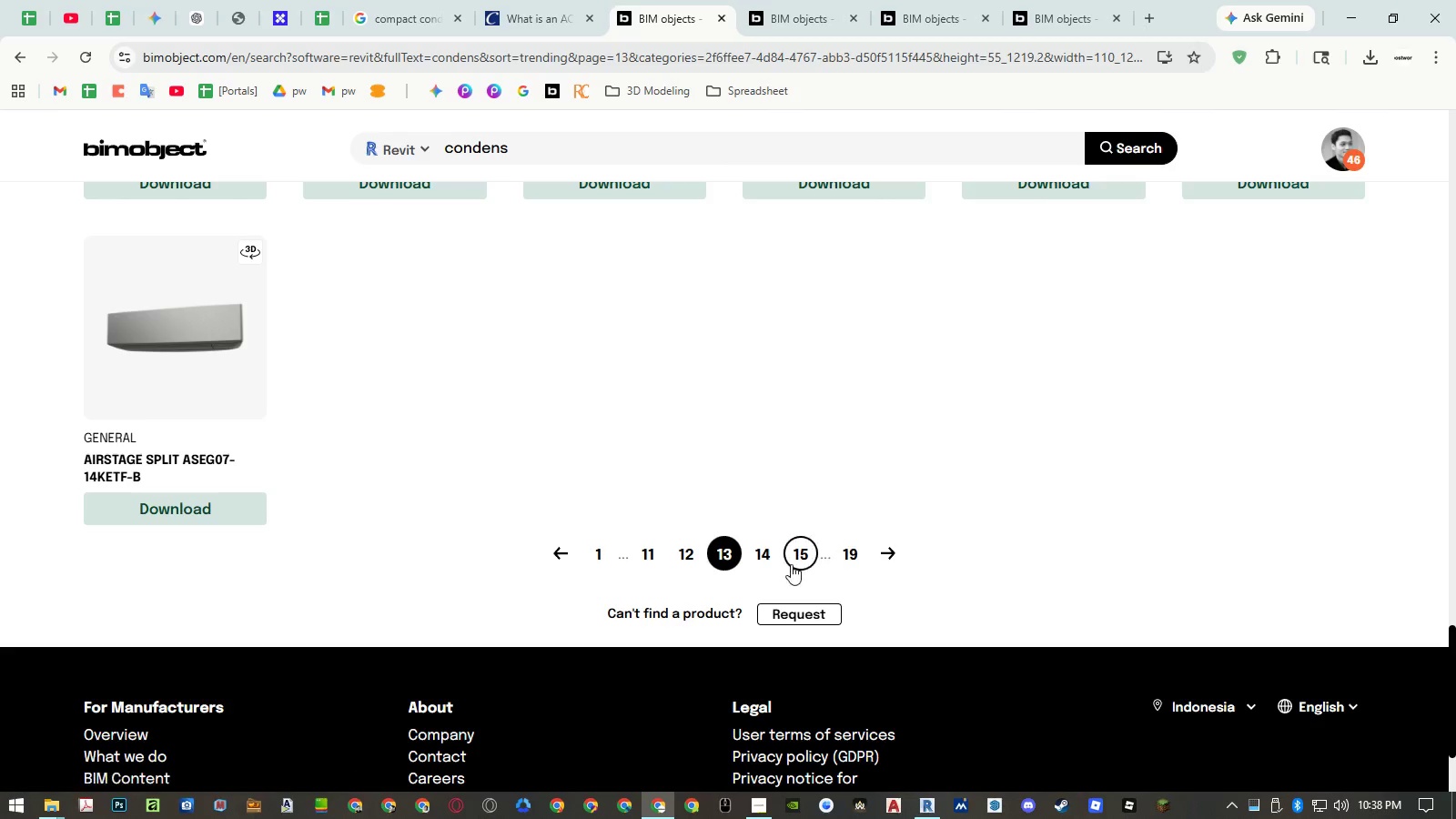 
left_click([773, 568])
 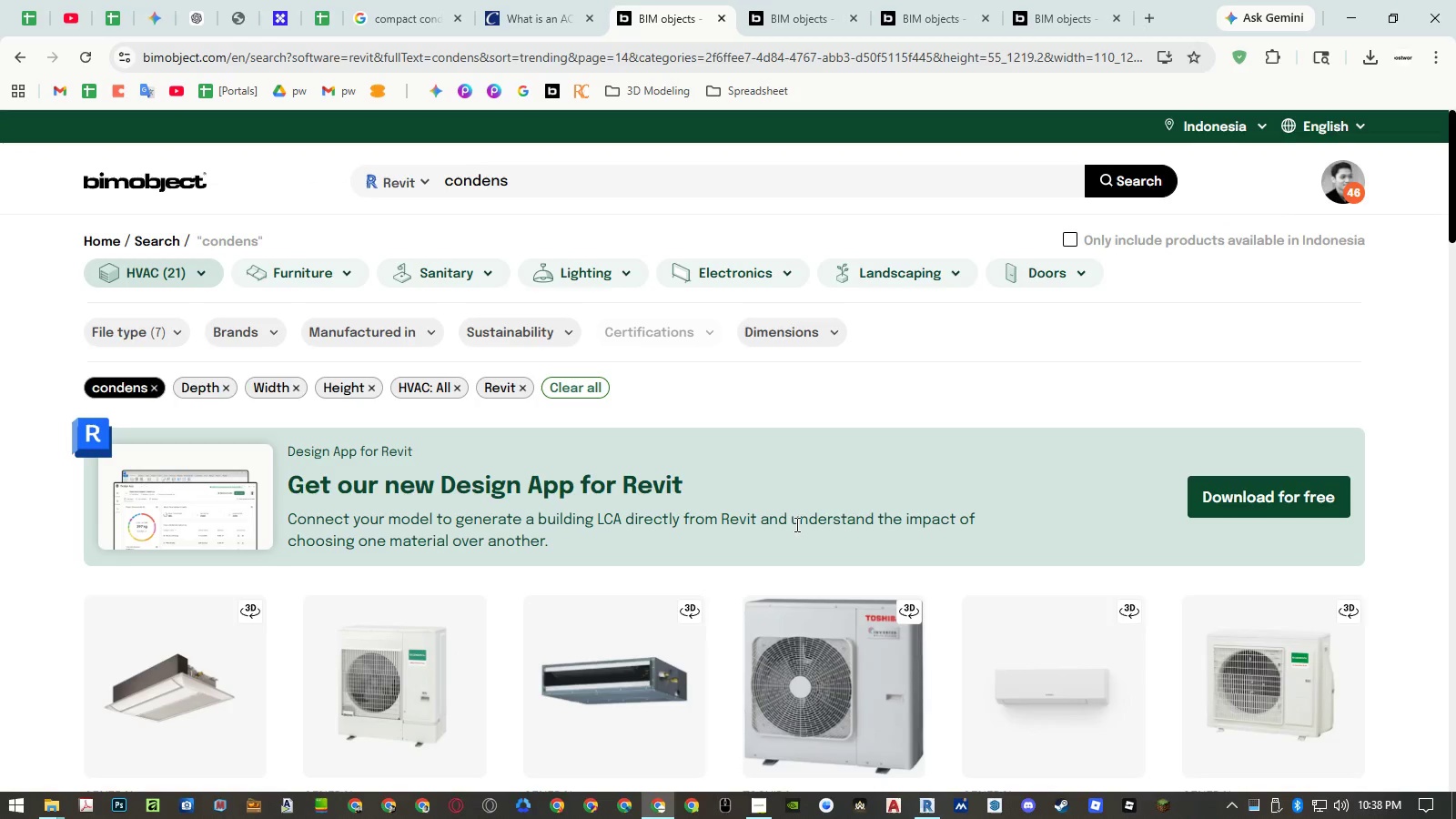 
scroll: coordinate [845, 484], scroll_direction: down, amount: 26.0
 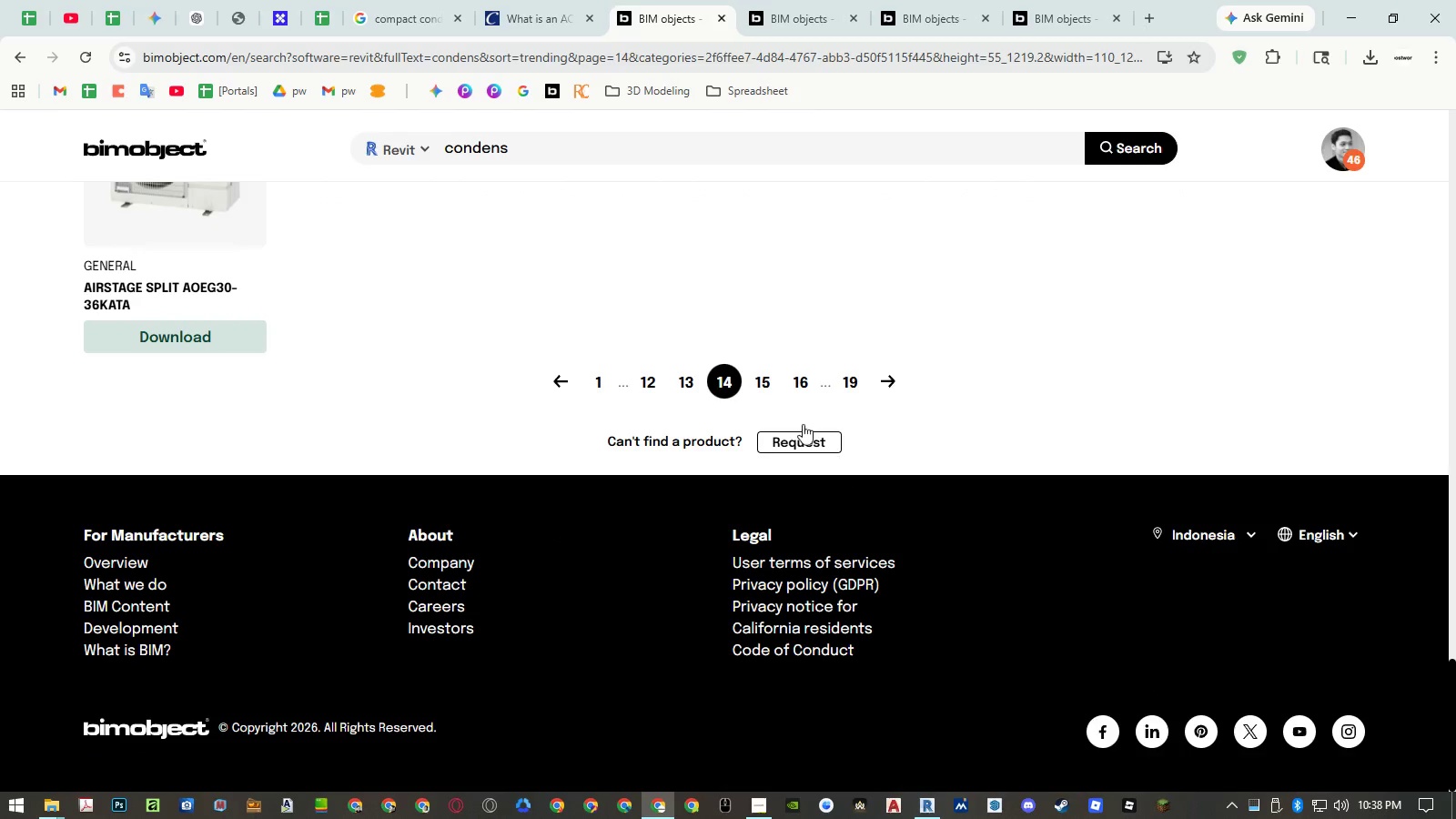 
left_click([755, 380])
 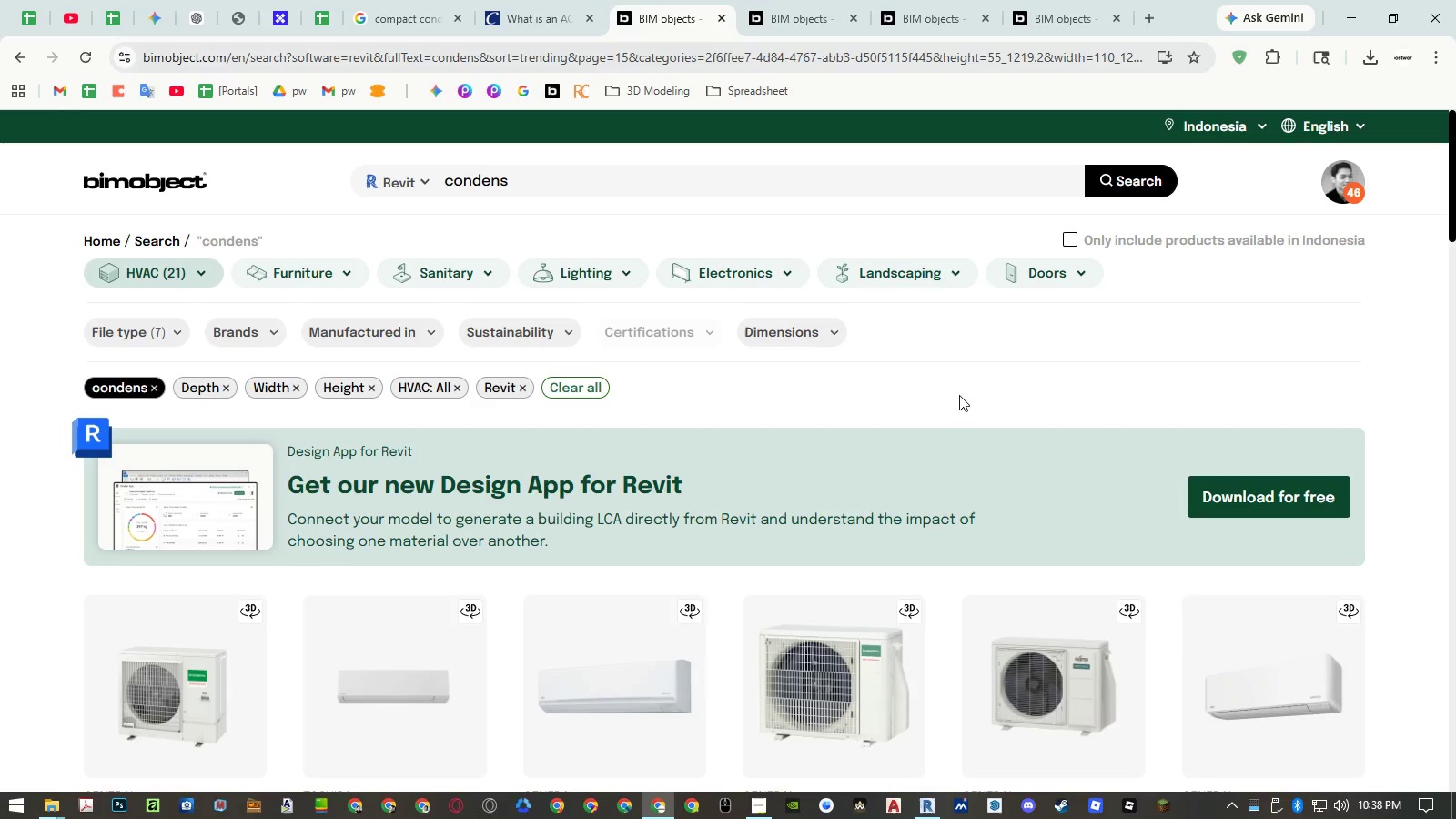 
scroll: coordinate [986, 399], scroll_direction: down, amount: 19.0
 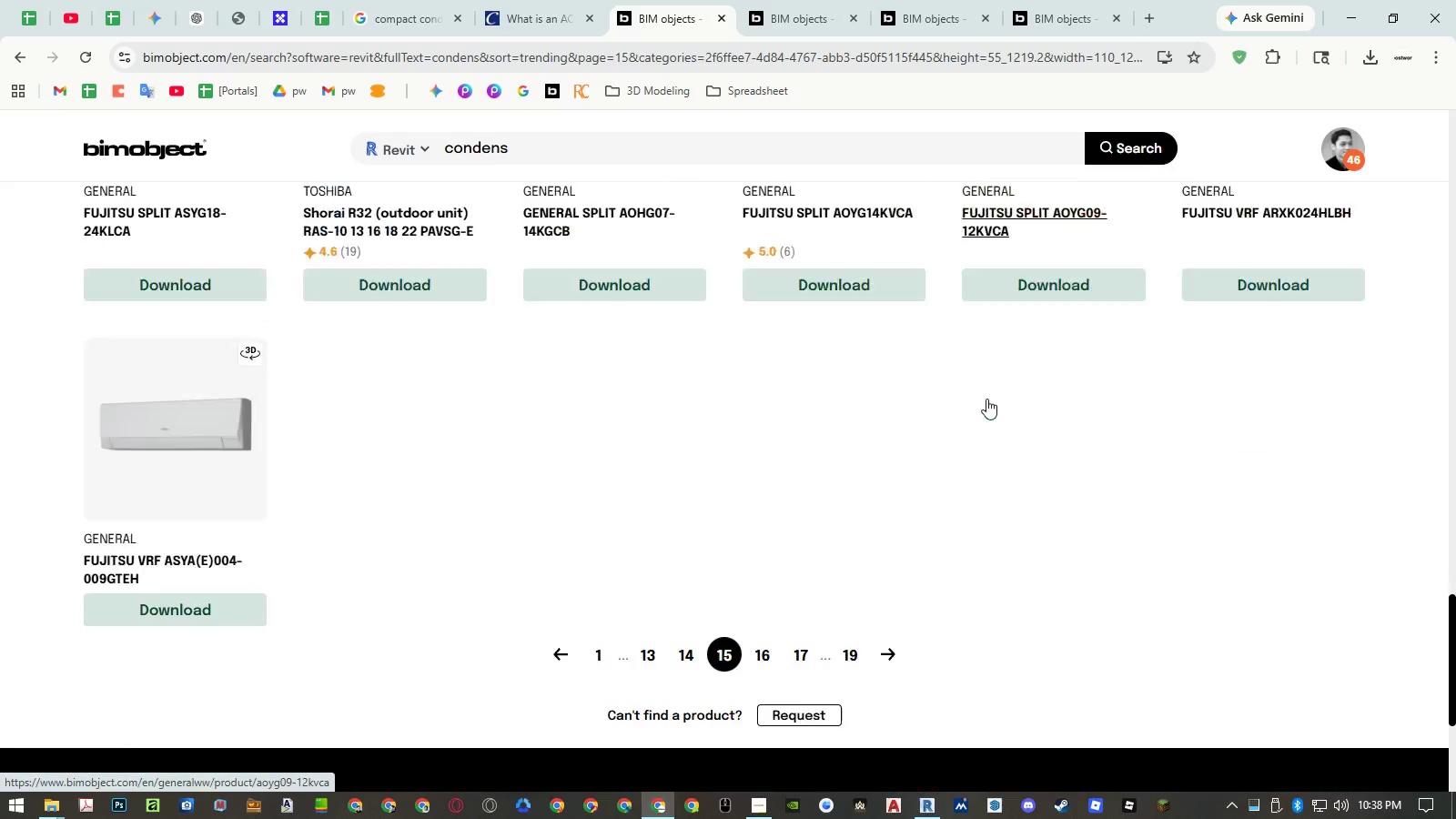 
left_click([765, 491])
 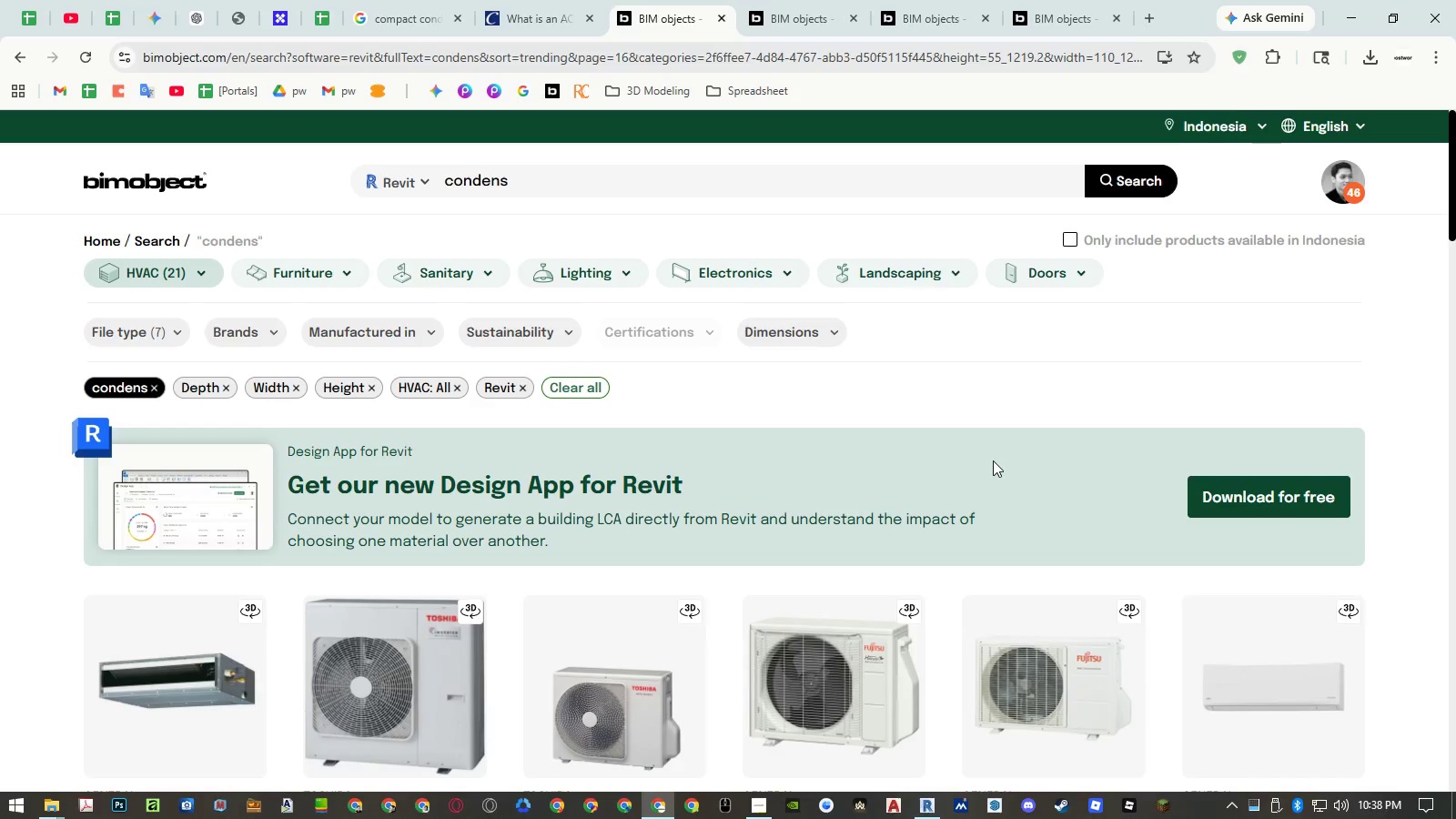 
scroll: coordinate [995, 453], scroll_direction: down, amount: 22.0
 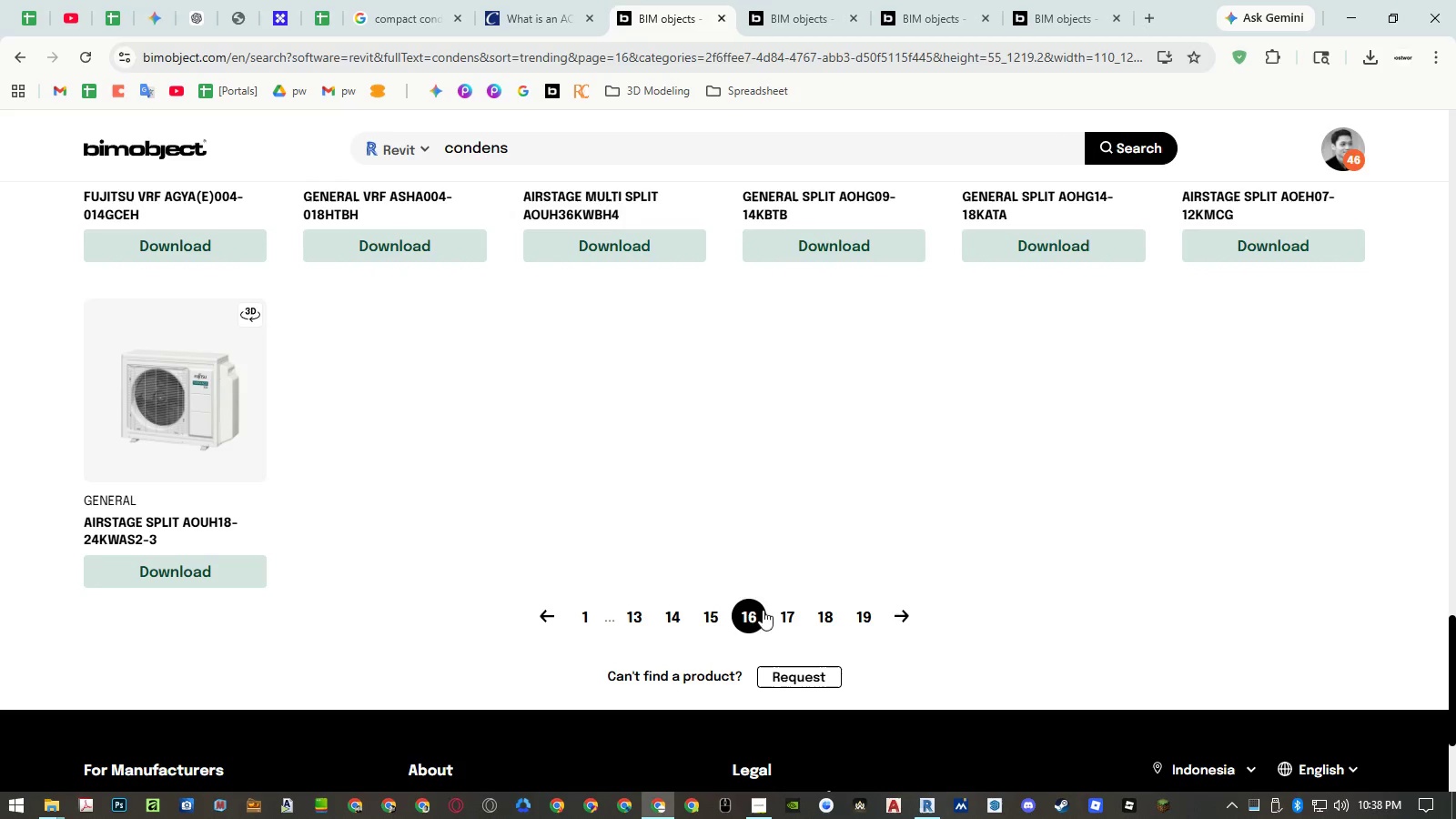 
left_click([782, 612])
 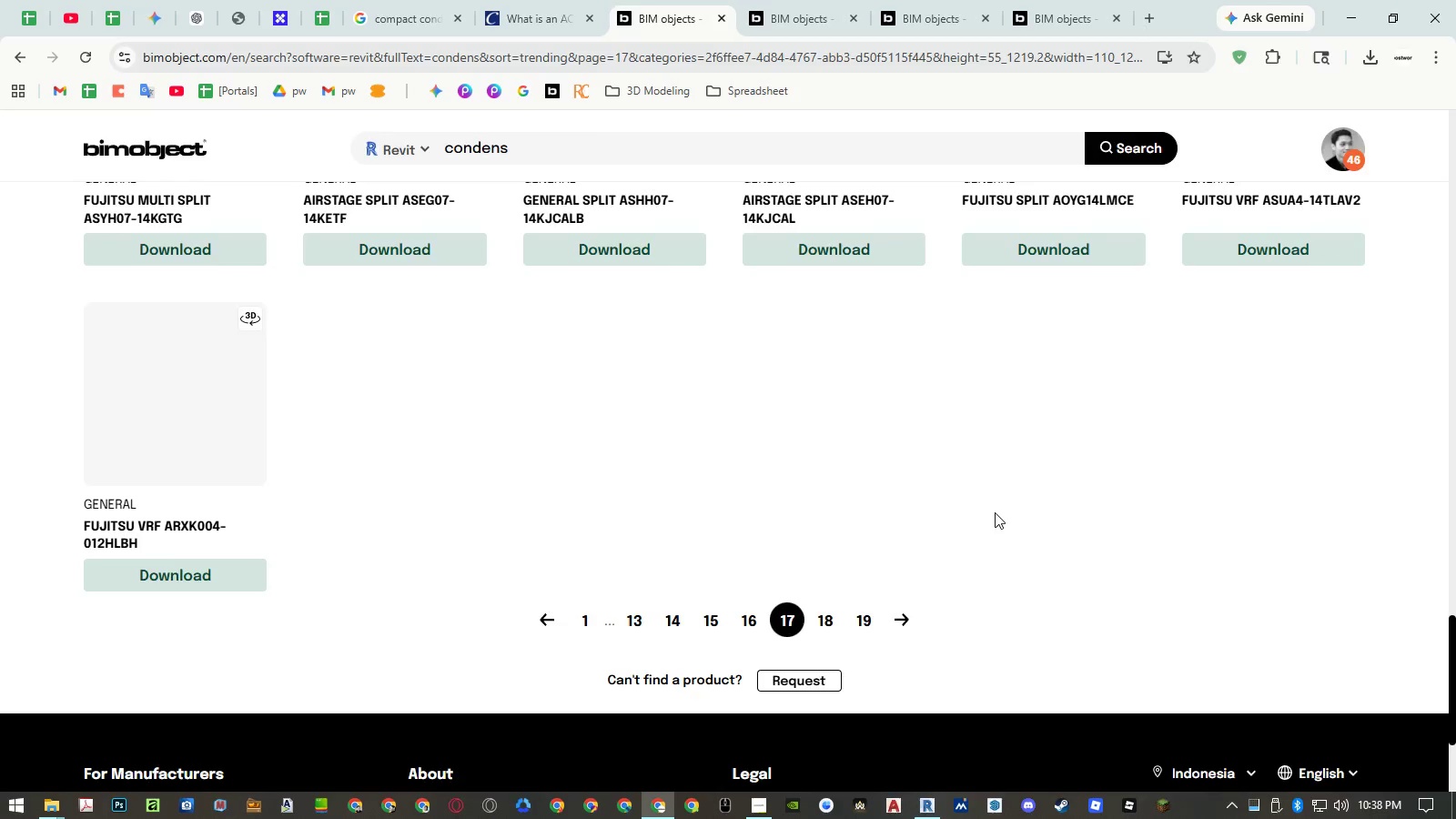 
scroll: coordinate [998, 510], scroll_direction: down, amount: 19.0
 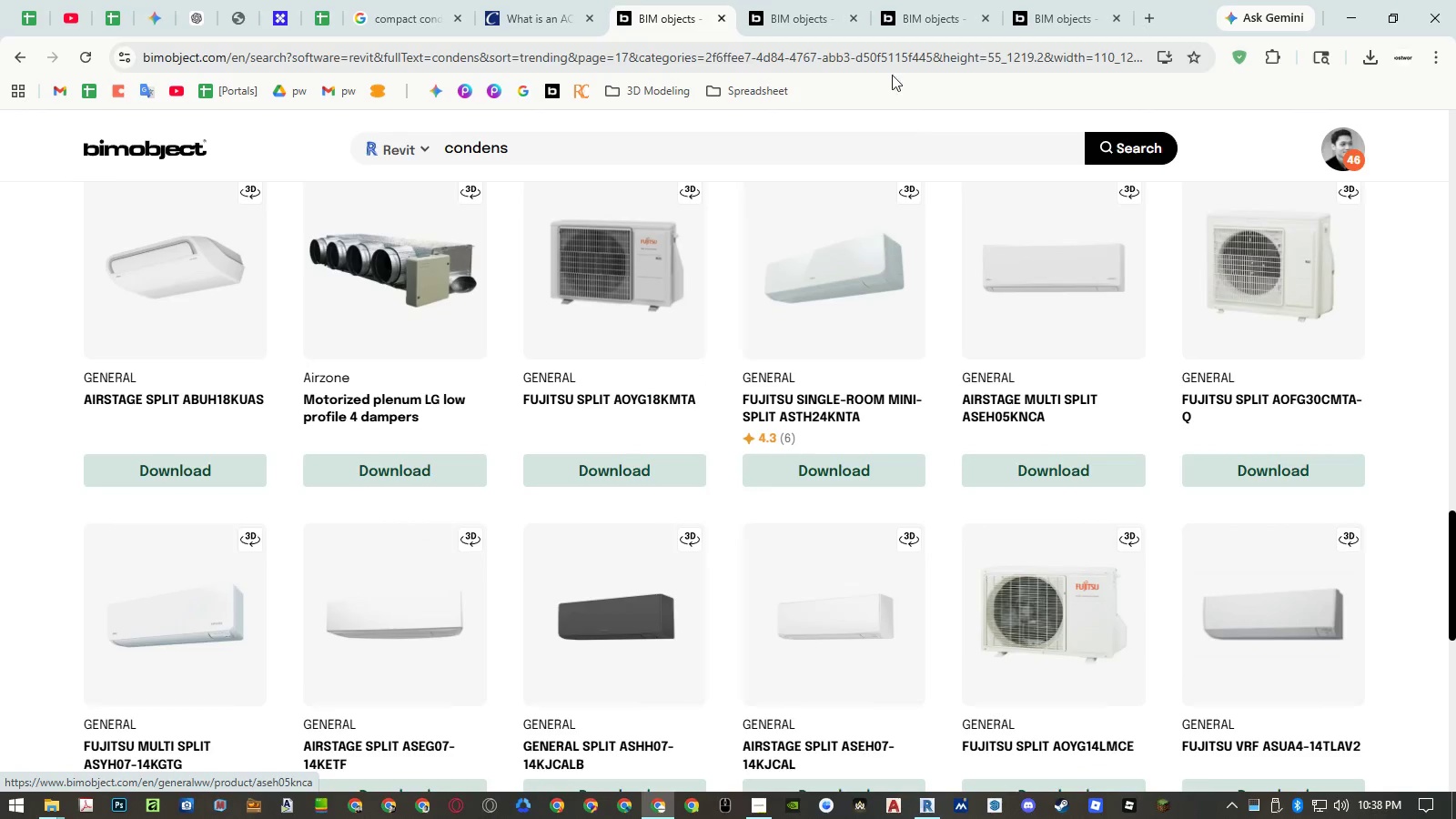 
left_click([811, 25])
 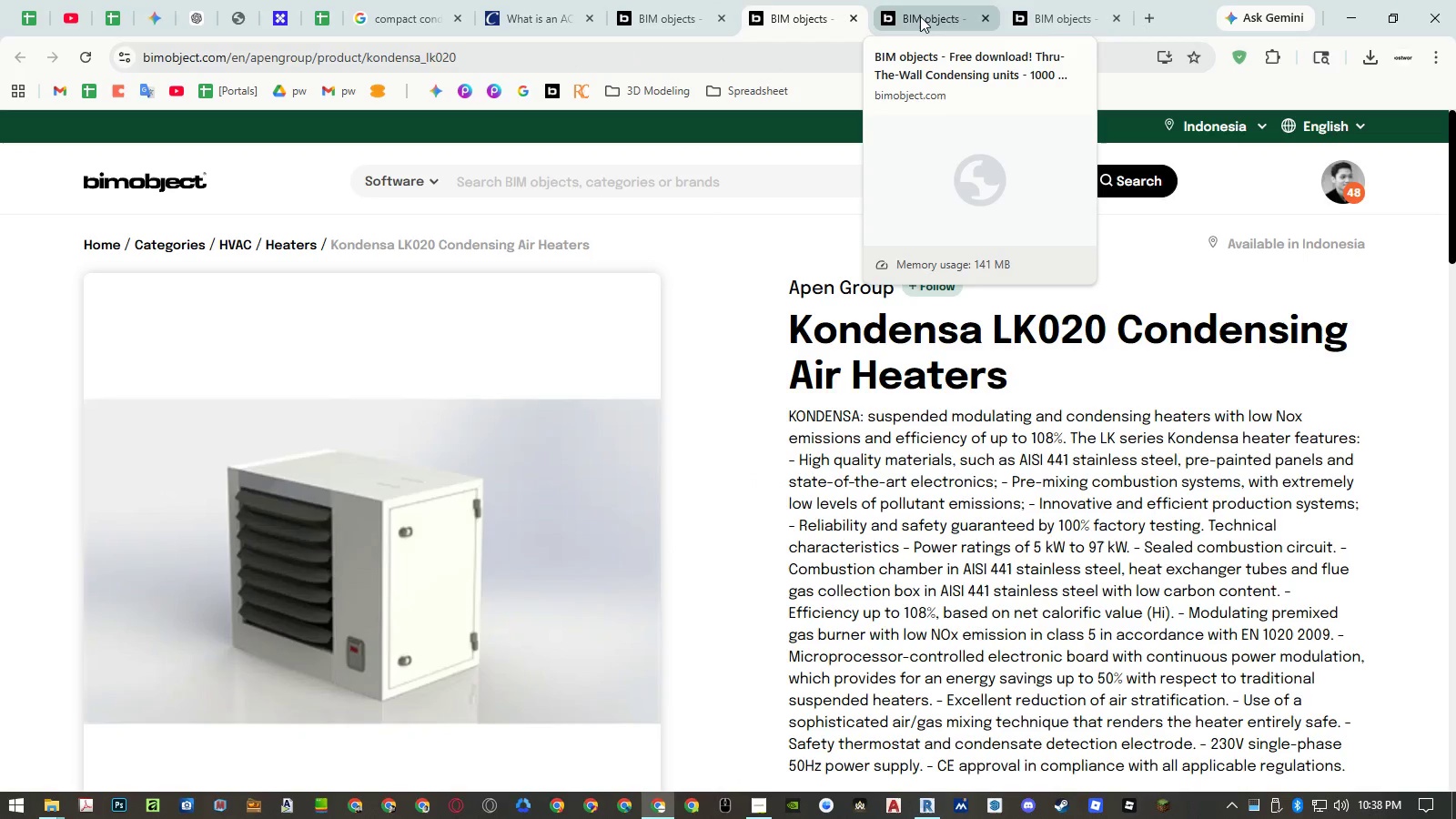 
left_click([920, 16])
 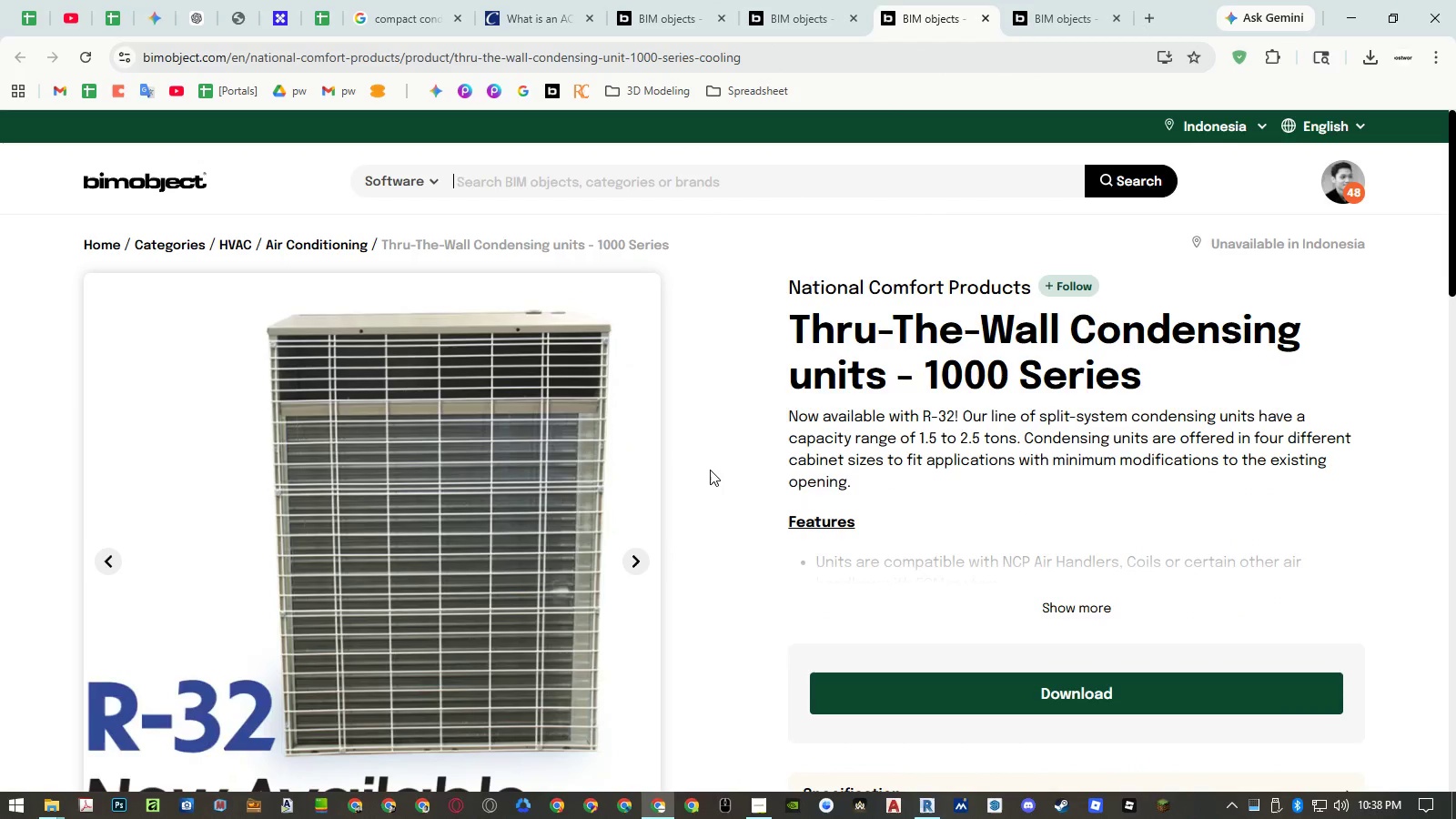 
scroll: coordinate [681, 517], scroll_direction: down, amount: 3.0
 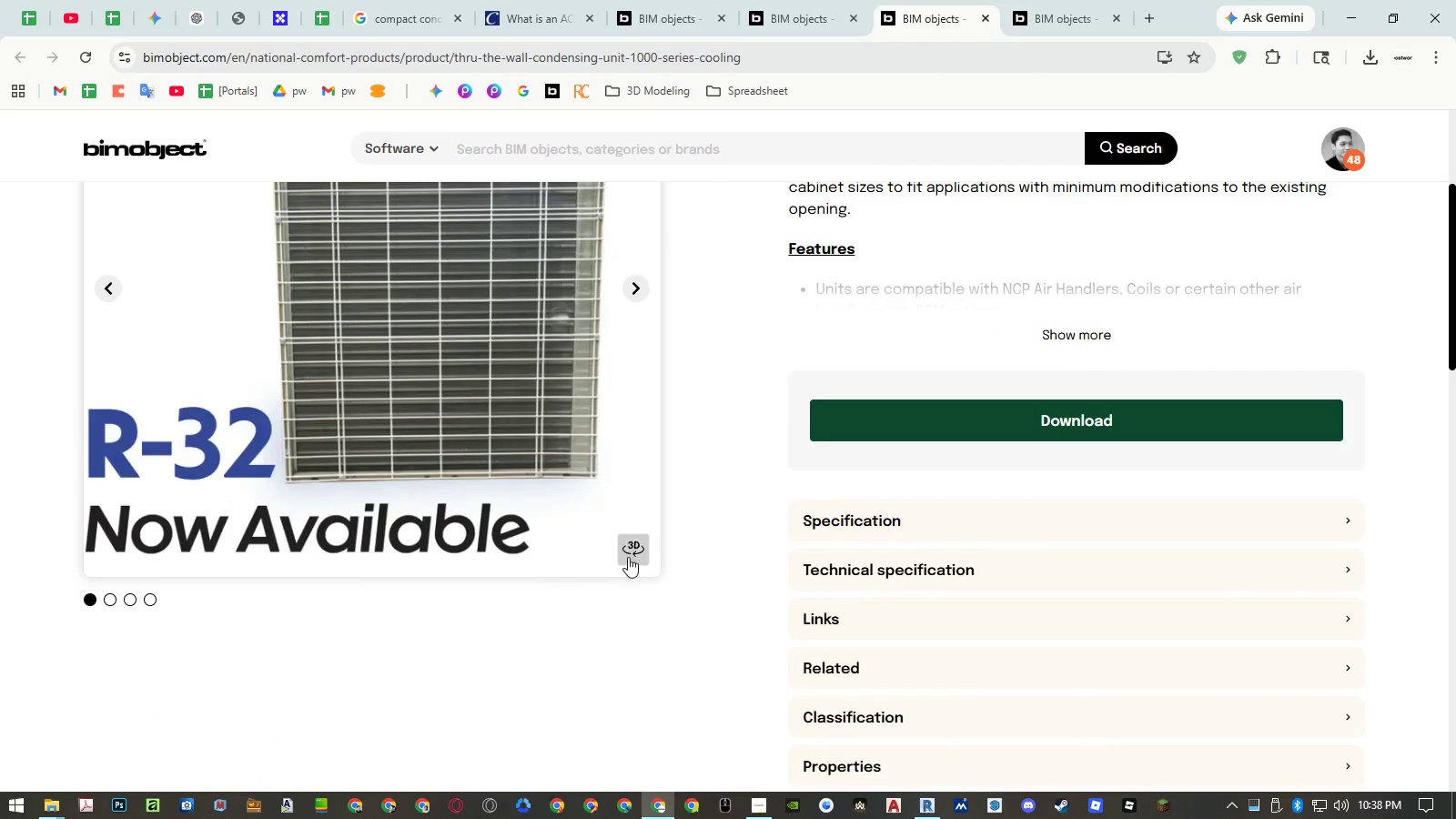 
left_click([637, 544])
 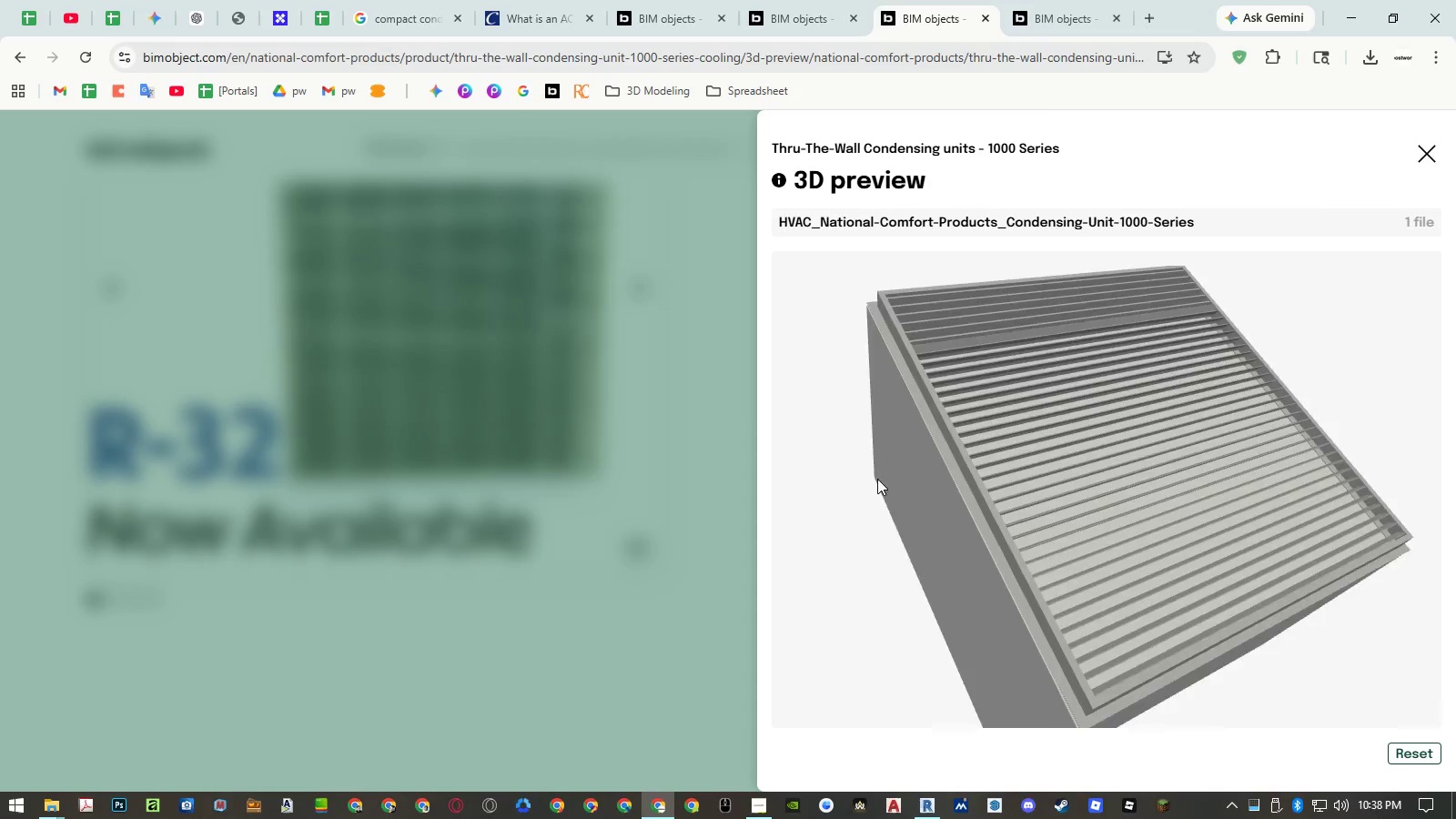 
left_click_drag(start_coordinate=[1022, 551], to_coordinate=[1105, 538])
 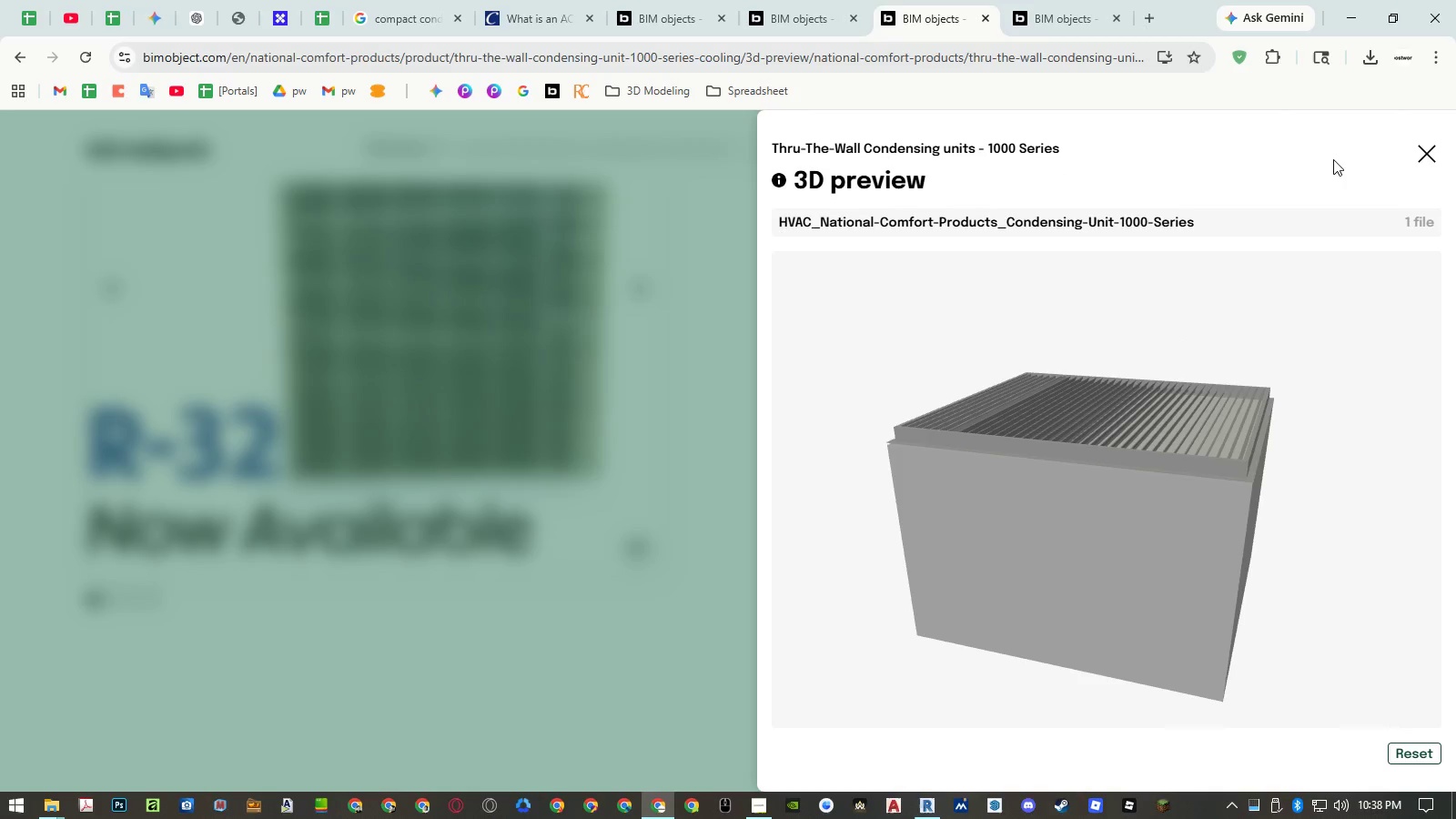 
left_click([1428, 153])
 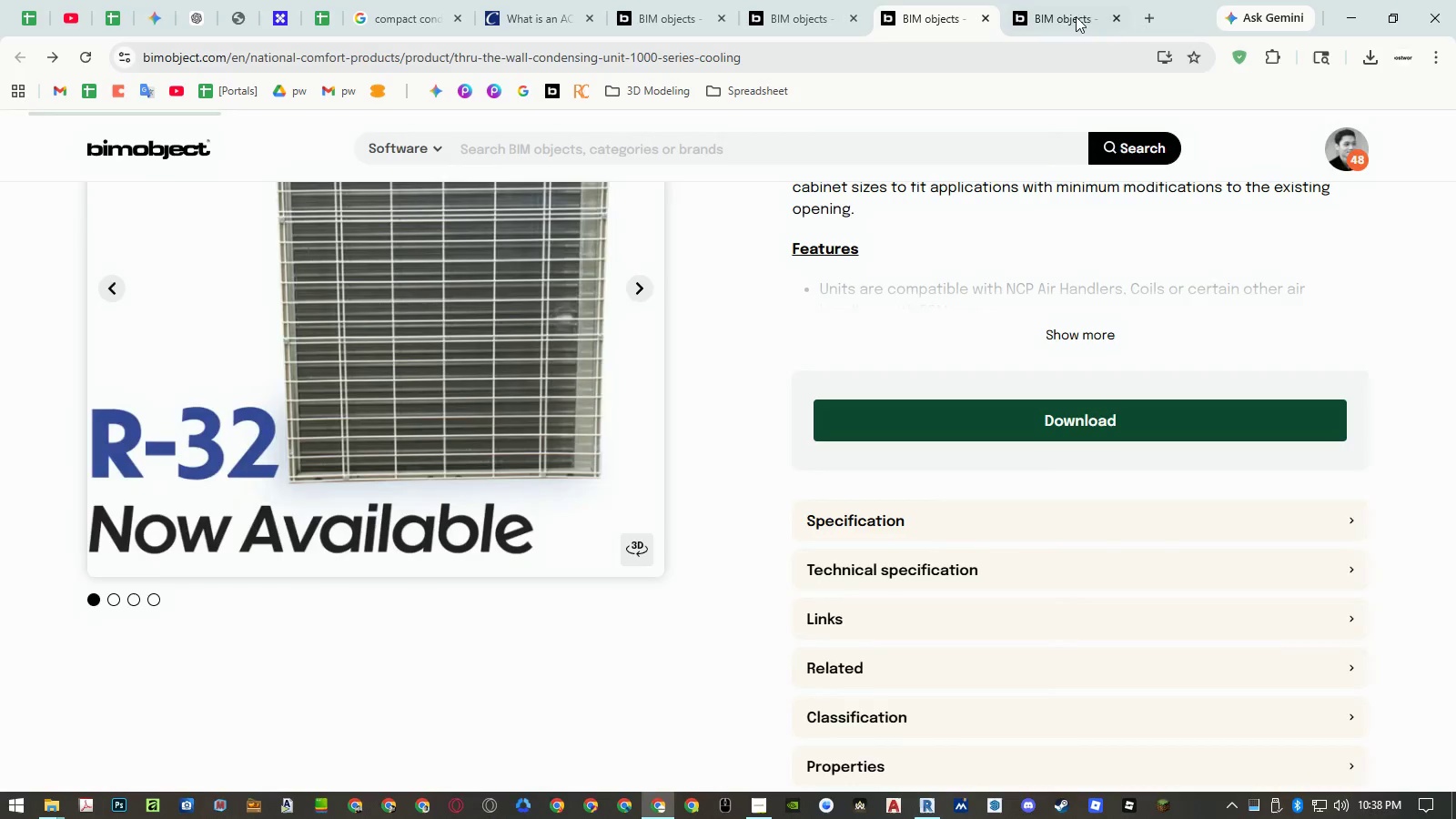 
left_click([1065, 10])
 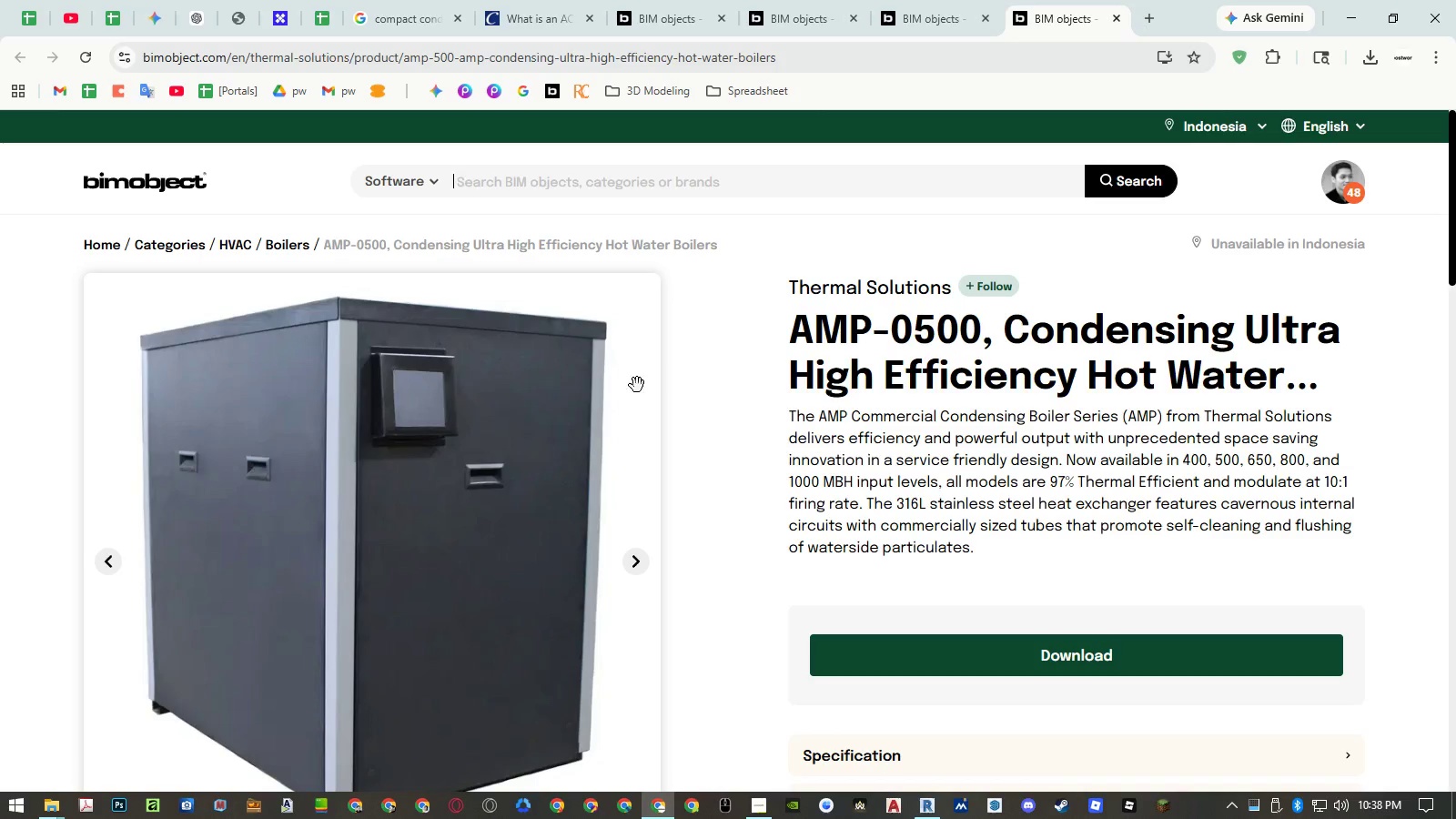 
scroll: coordinate [600, 429], scroll_direction: down, amount: 1.0
 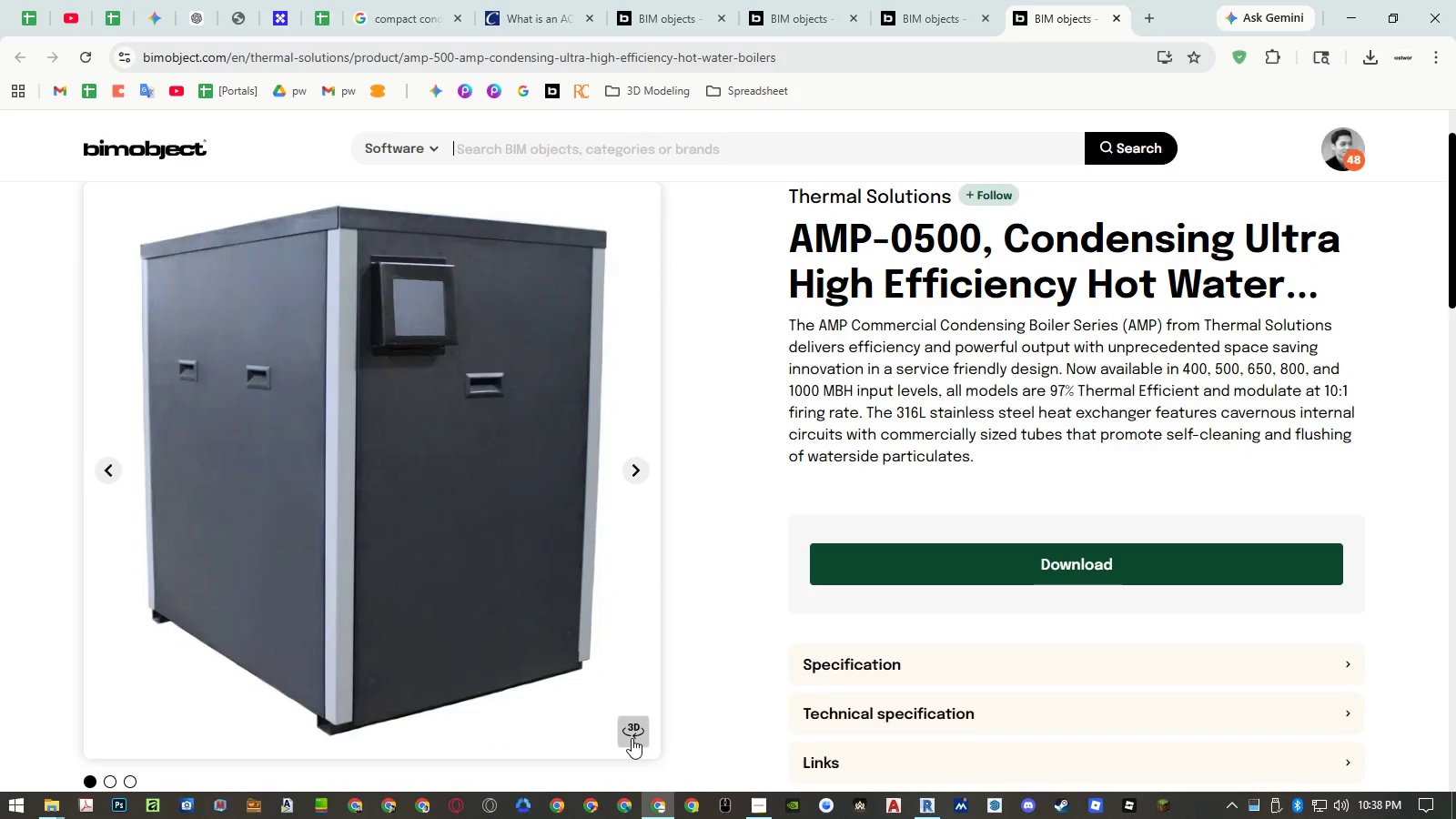 
left_click([632, 737])
 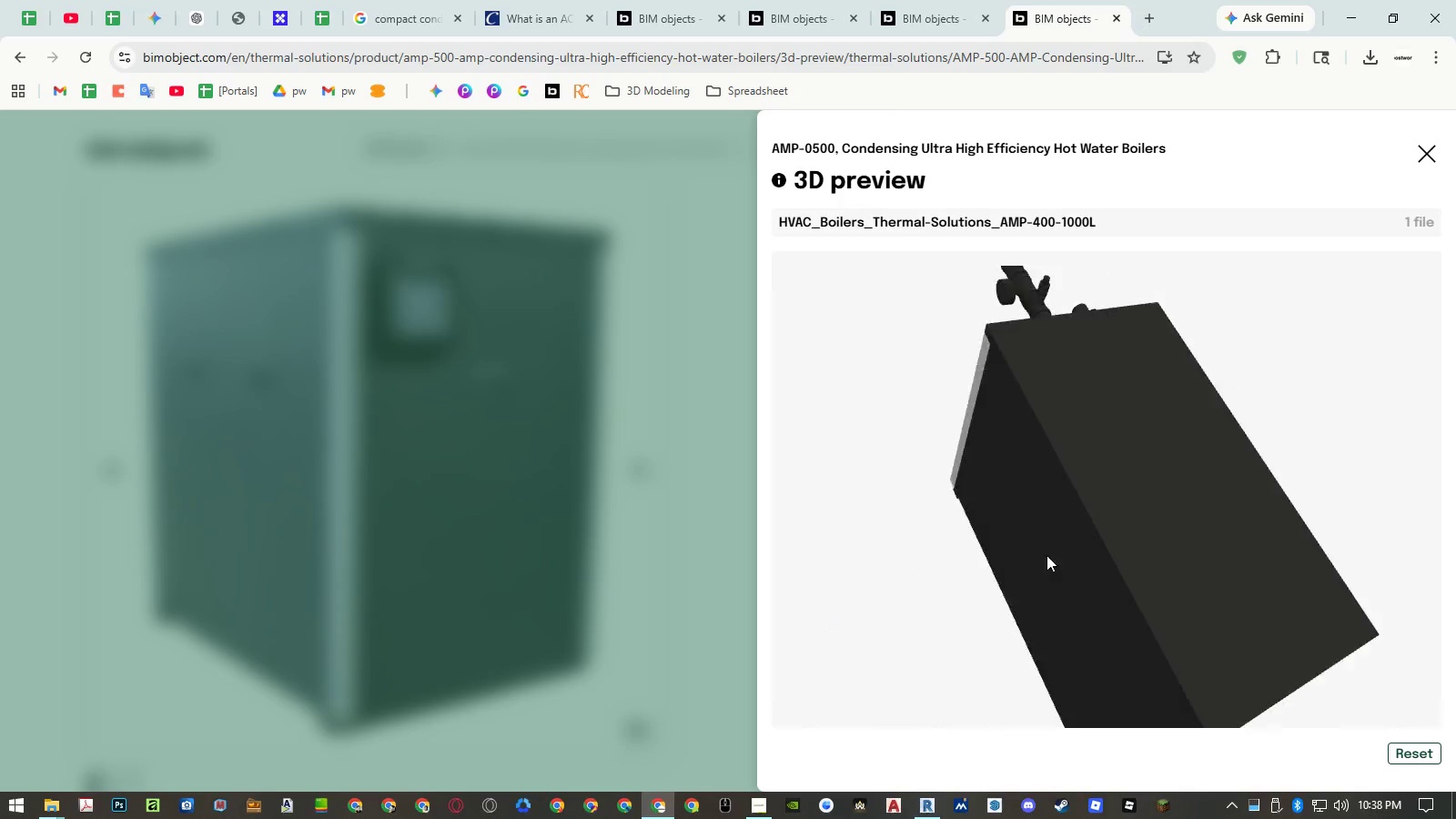 
left_click_drag(start_coordinate=[1025, 591], to_coordinate=[1043, 561])
 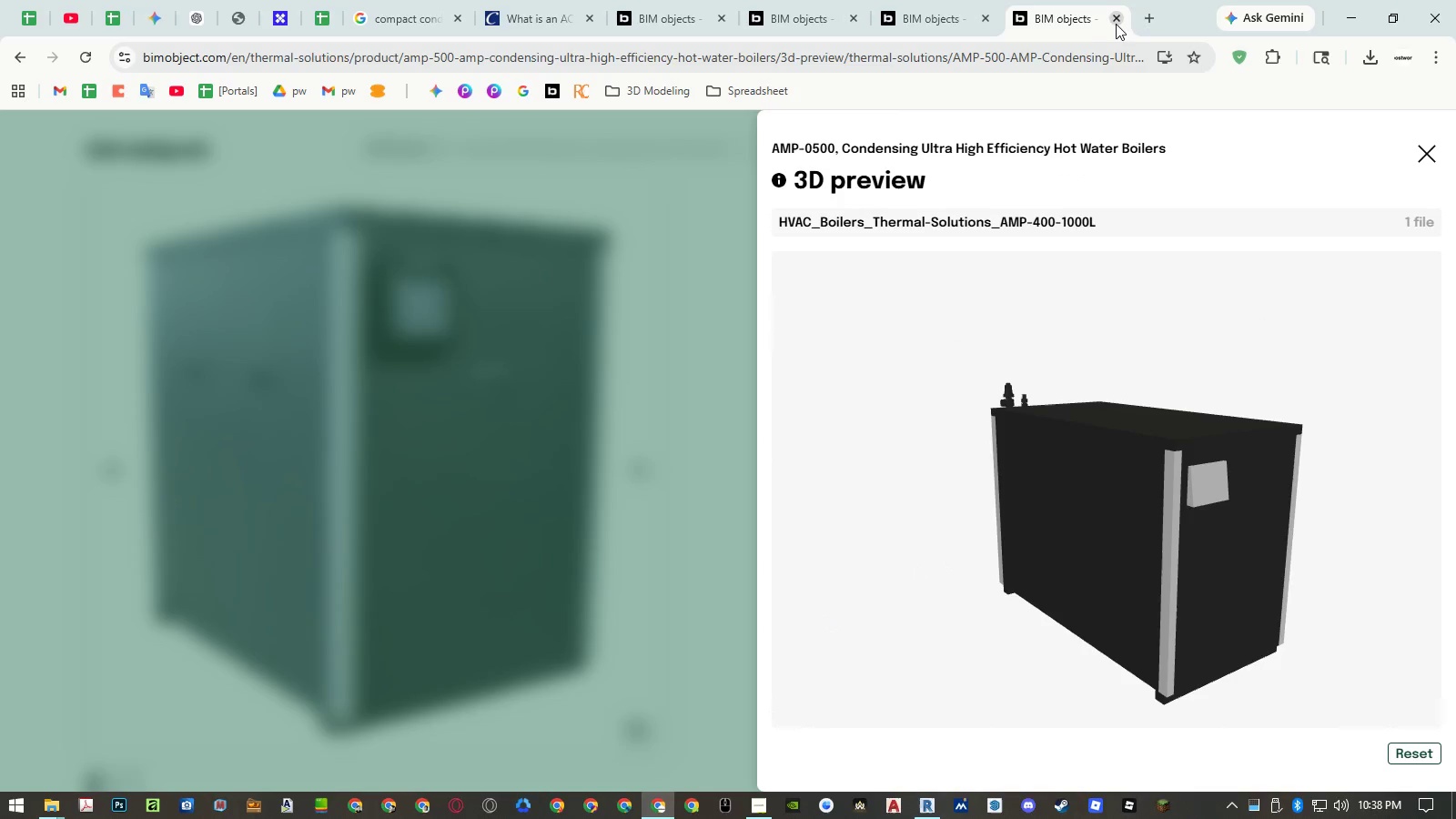 
left_click([1117, 21])
 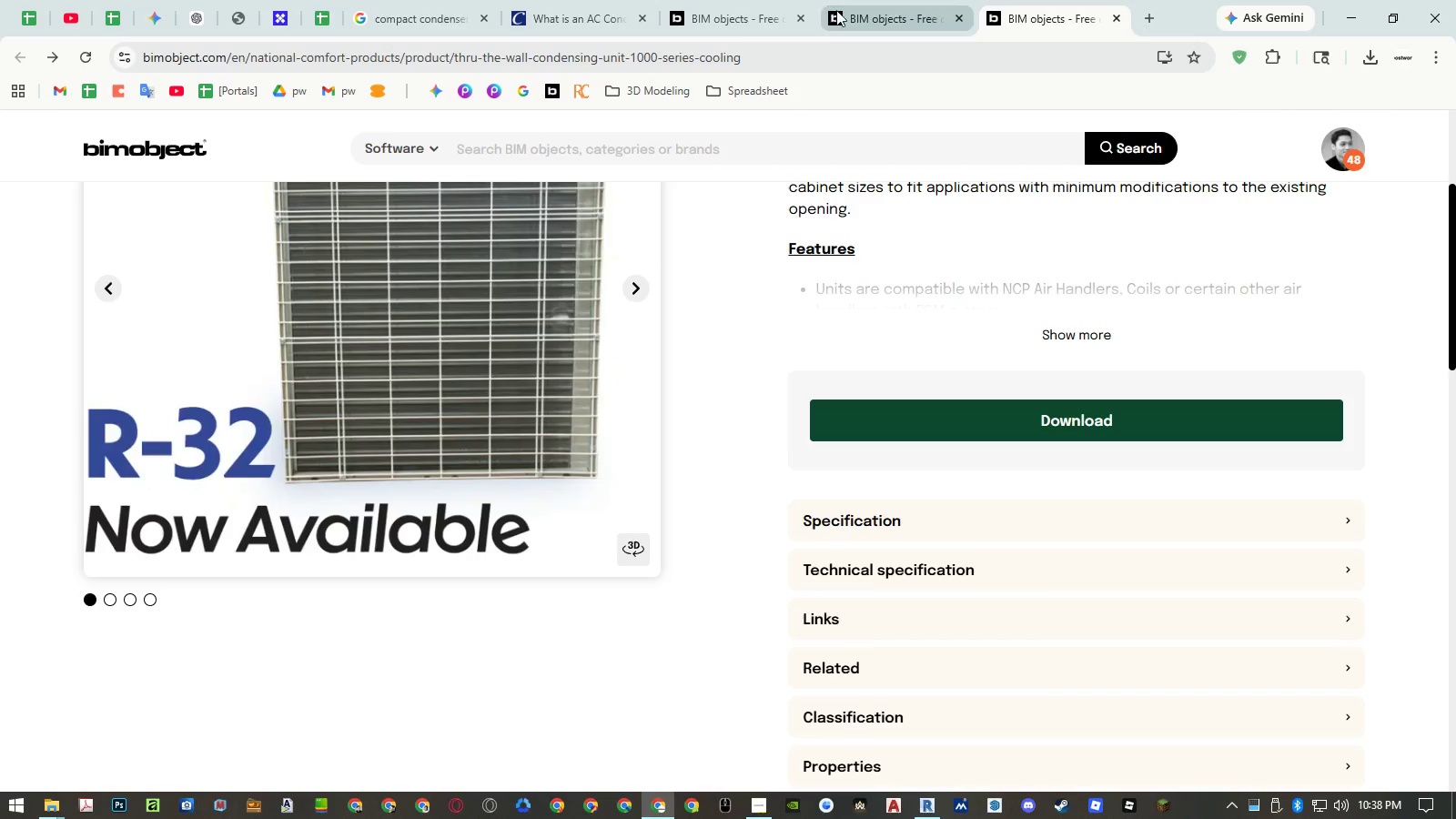 
left_click([877, 15])
 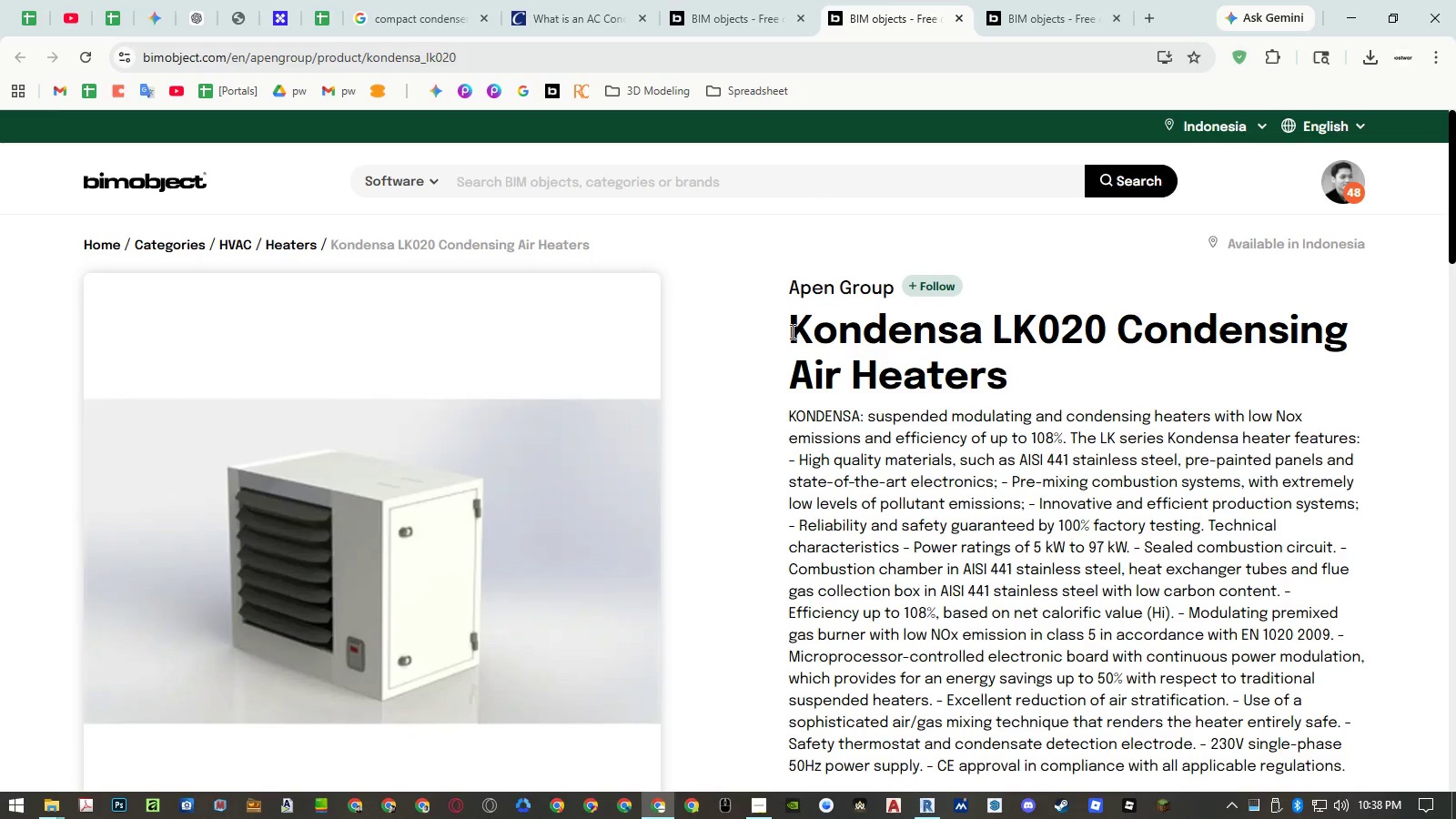 
scroll: coordinate [791, 369], scroll_direction: down, amount: 2.0
 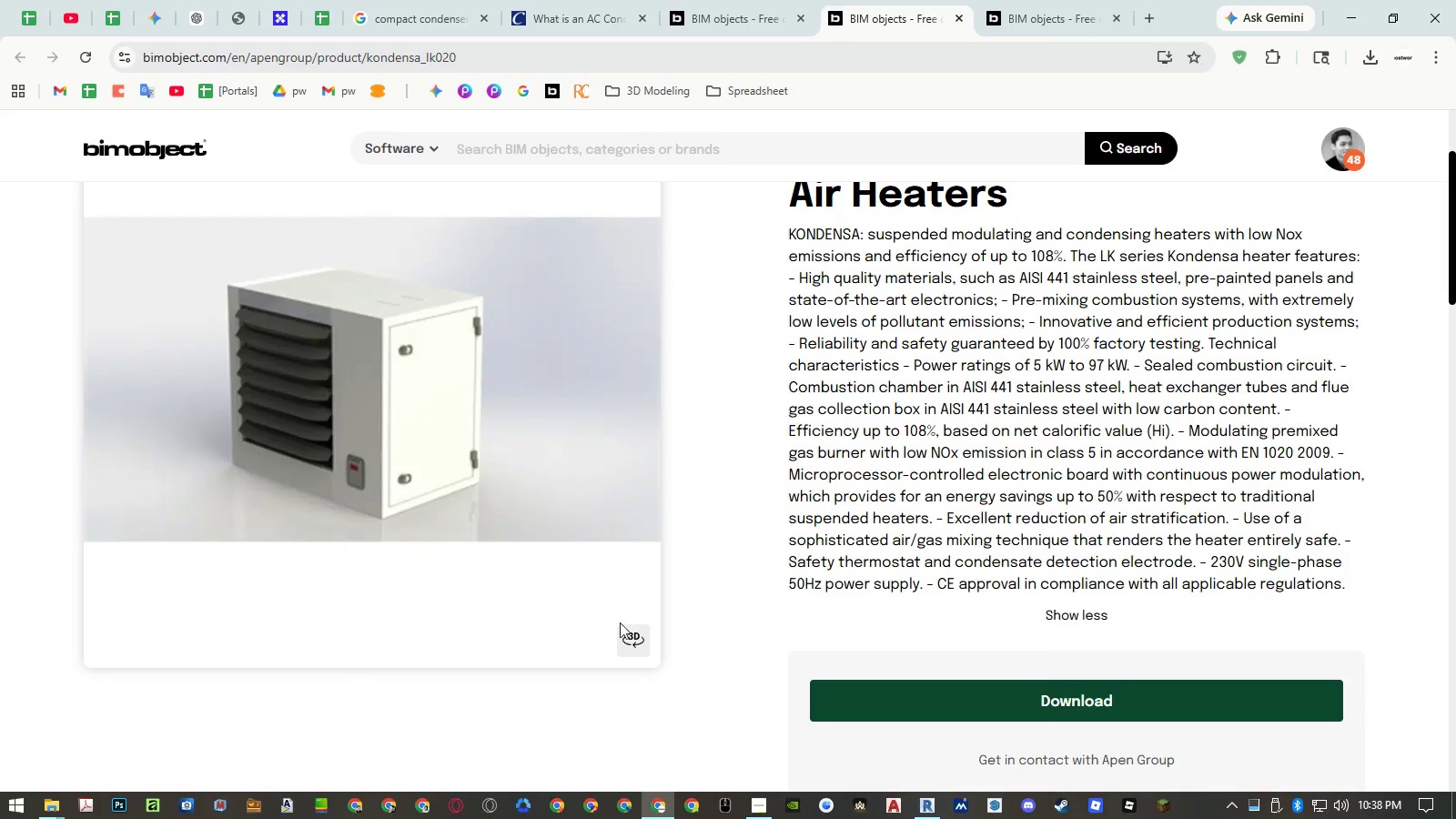 
left_click([621, 636])
 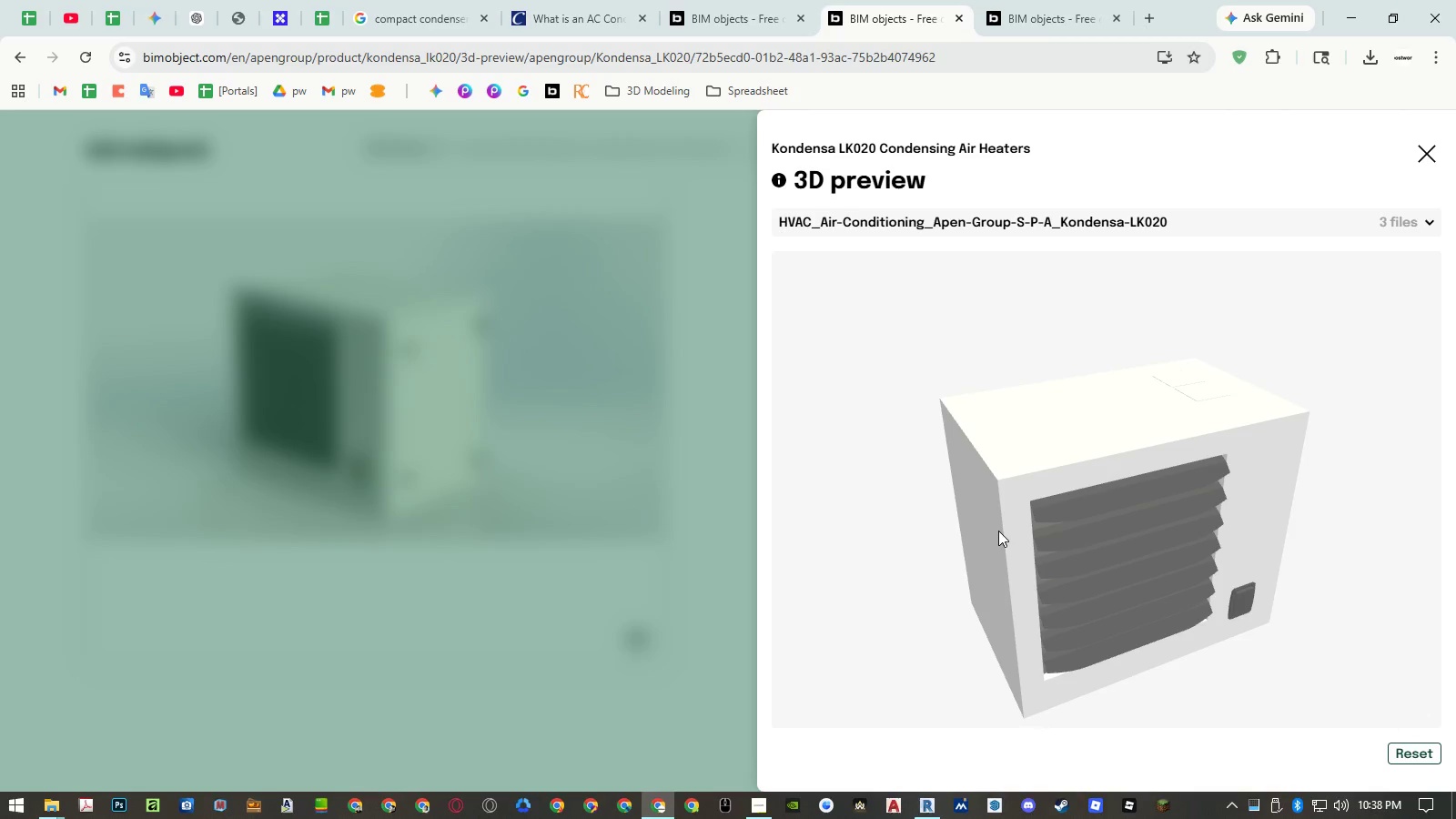 
left_click_drag(start_coordinate=[936, 592], to_coordinate=[911, 592])
 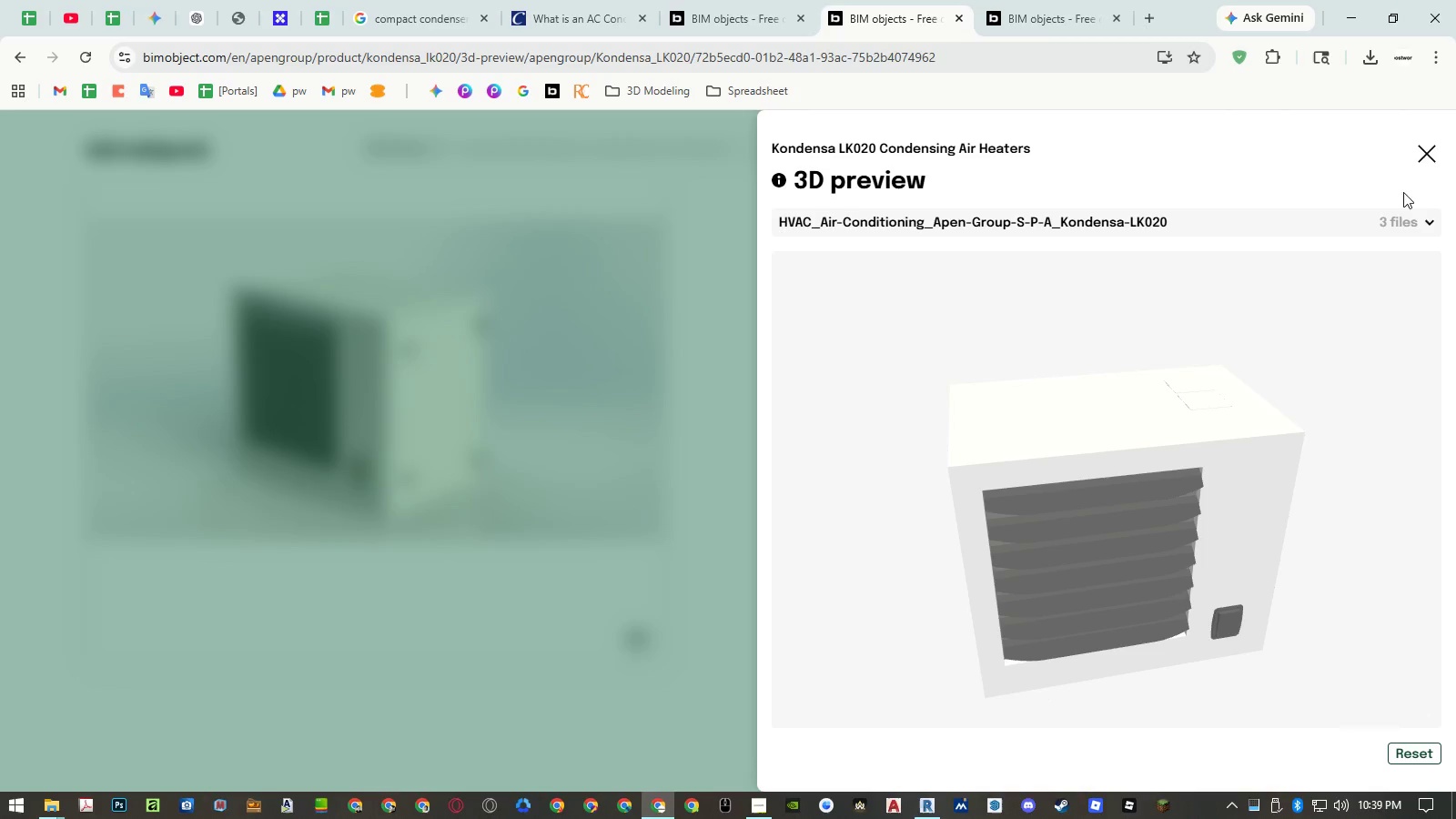 
left_click([1425, 146])
 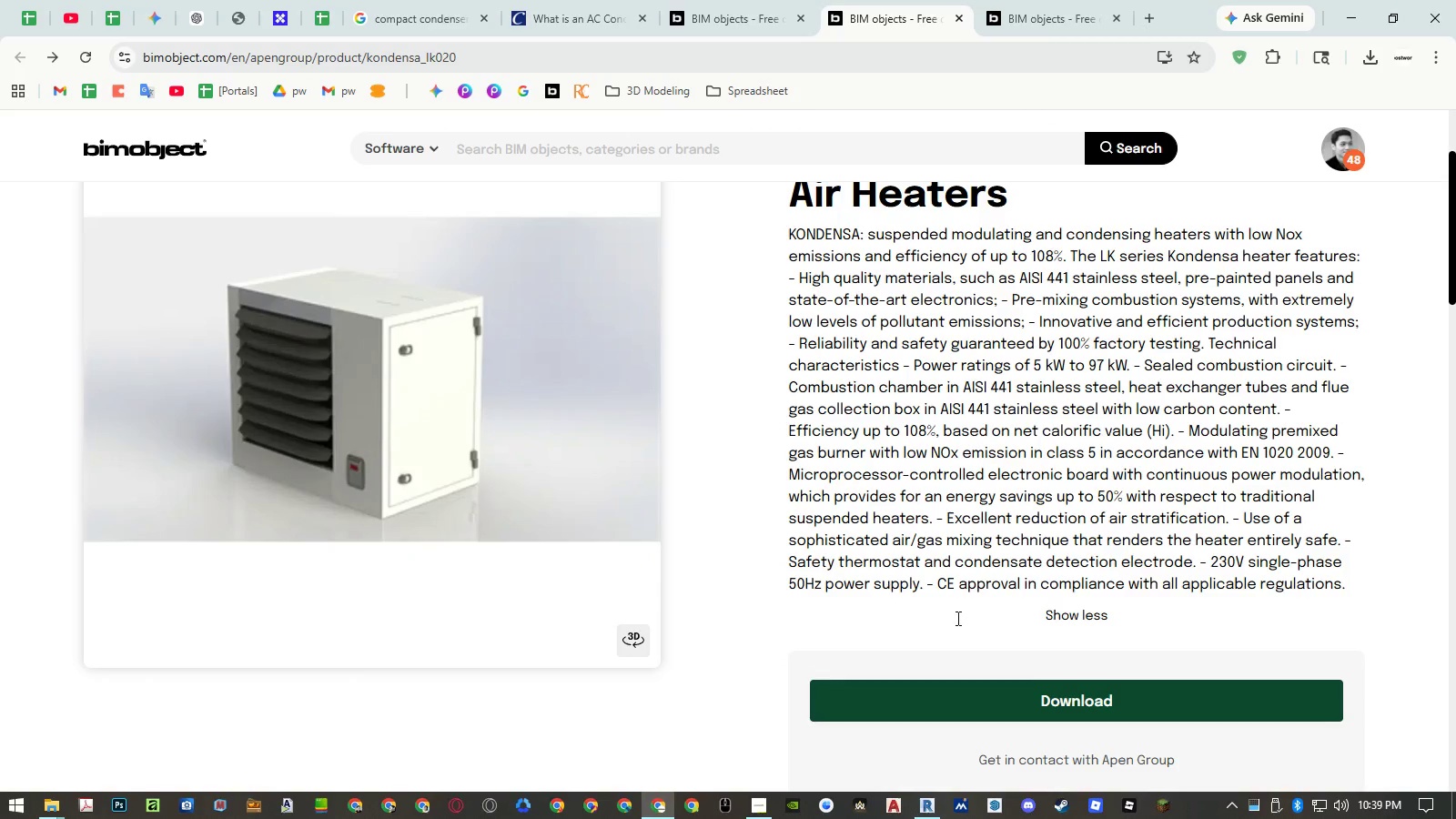 
left_click([1032, 692])
 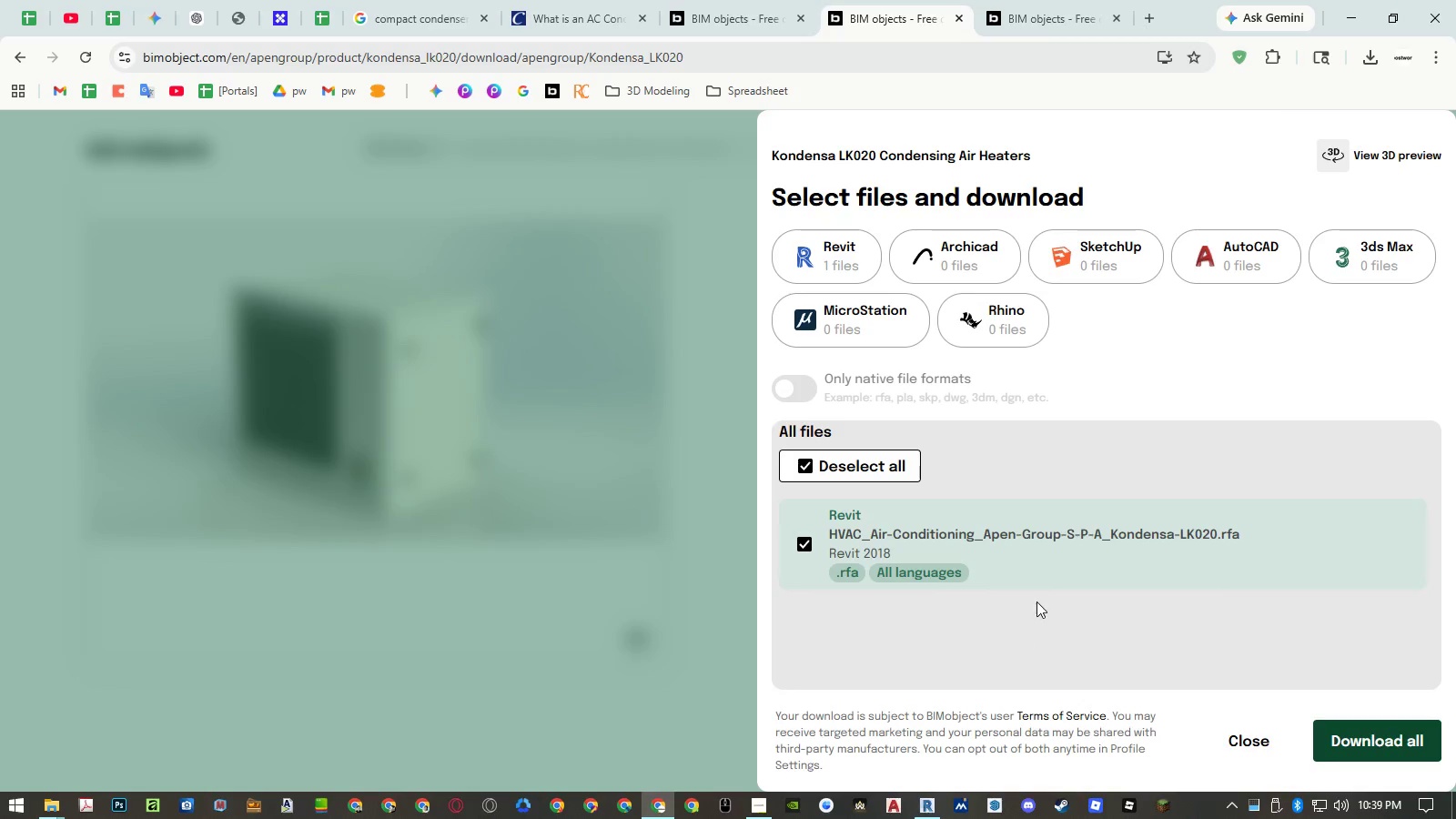 
left_click([1344, 735])
 